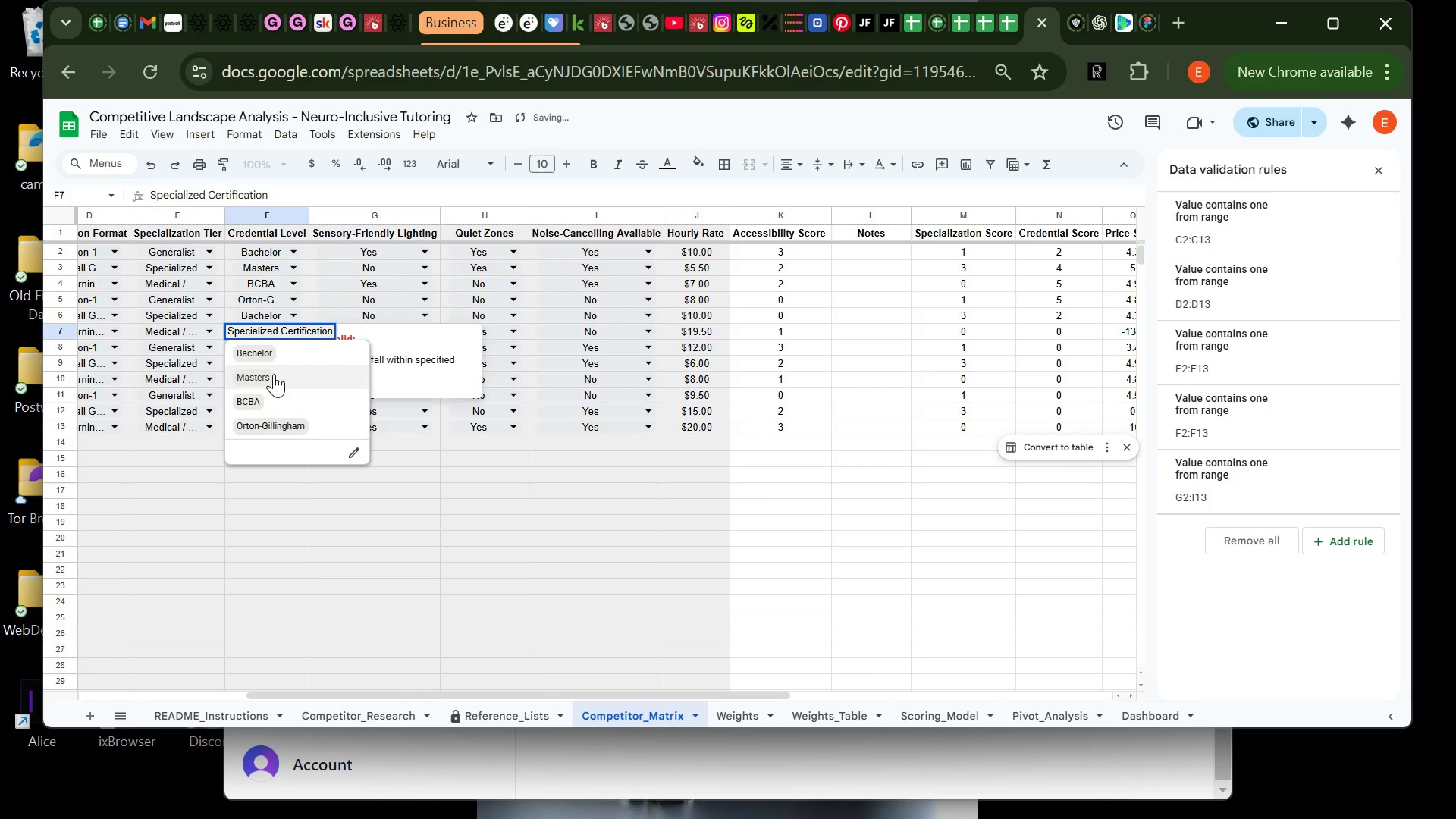 
left_click([274, 374])
 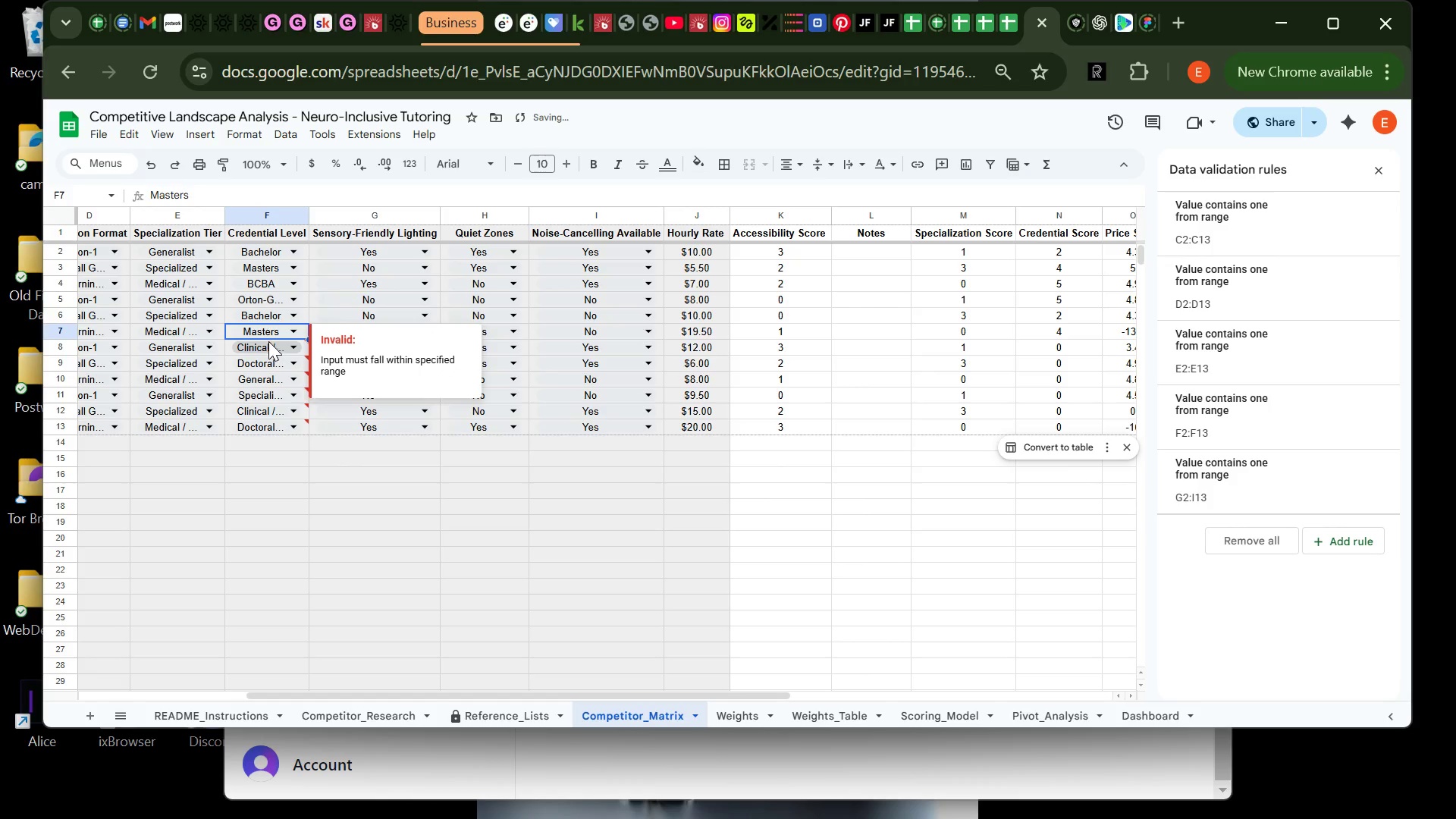 
left_click([268, 341])
 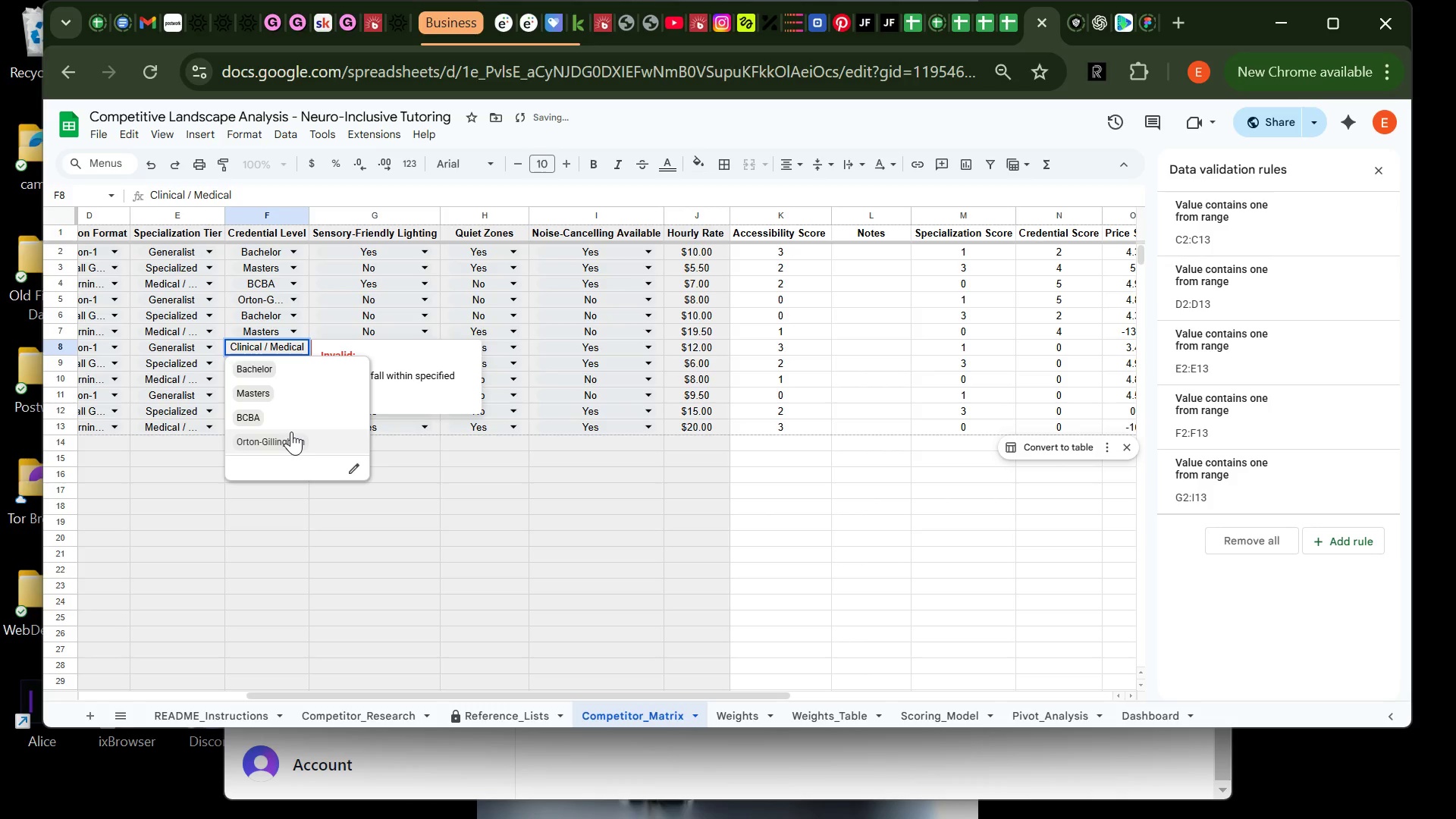 
left_click([291, 431])
 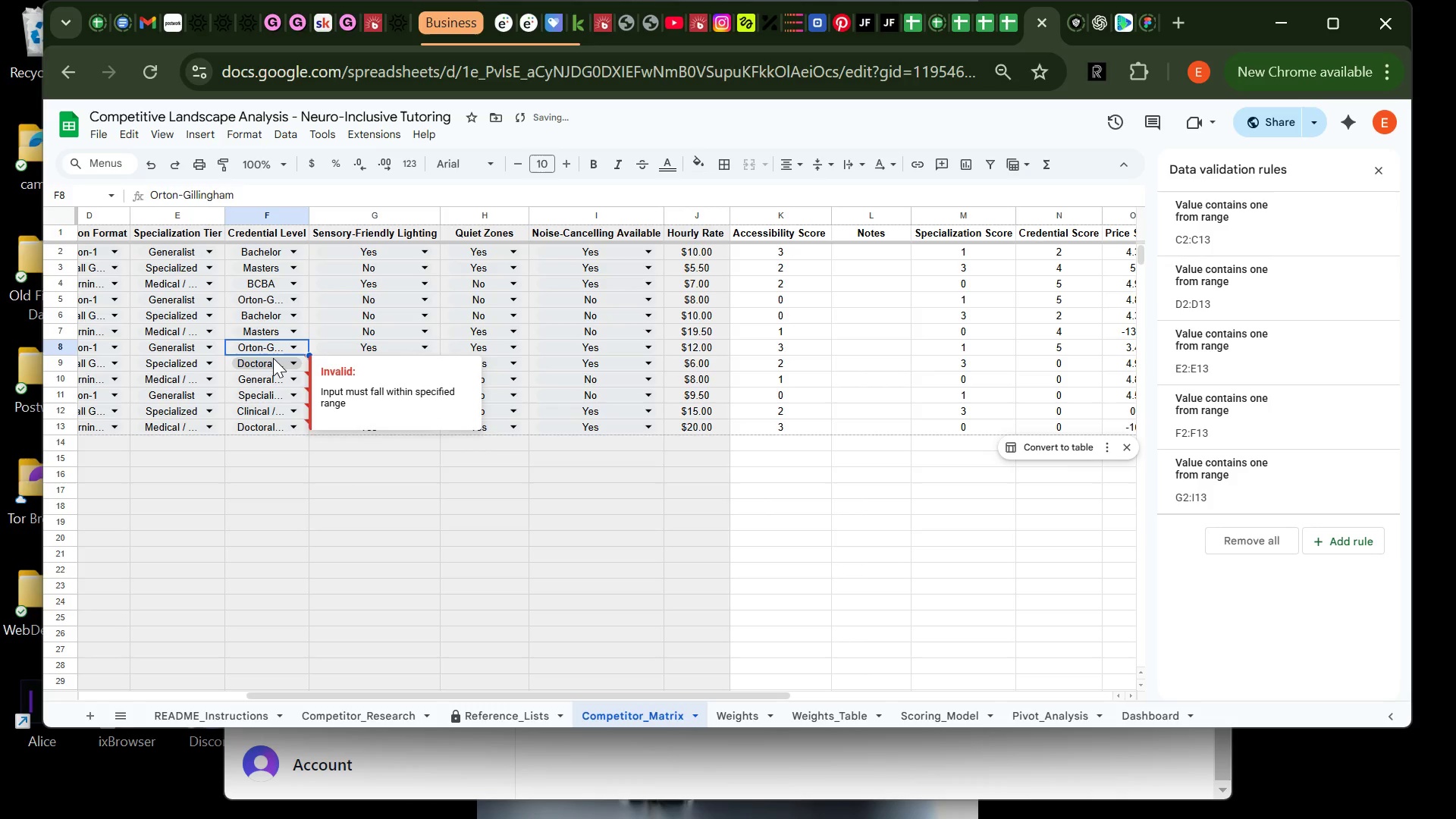 
left_click([273, 358])
 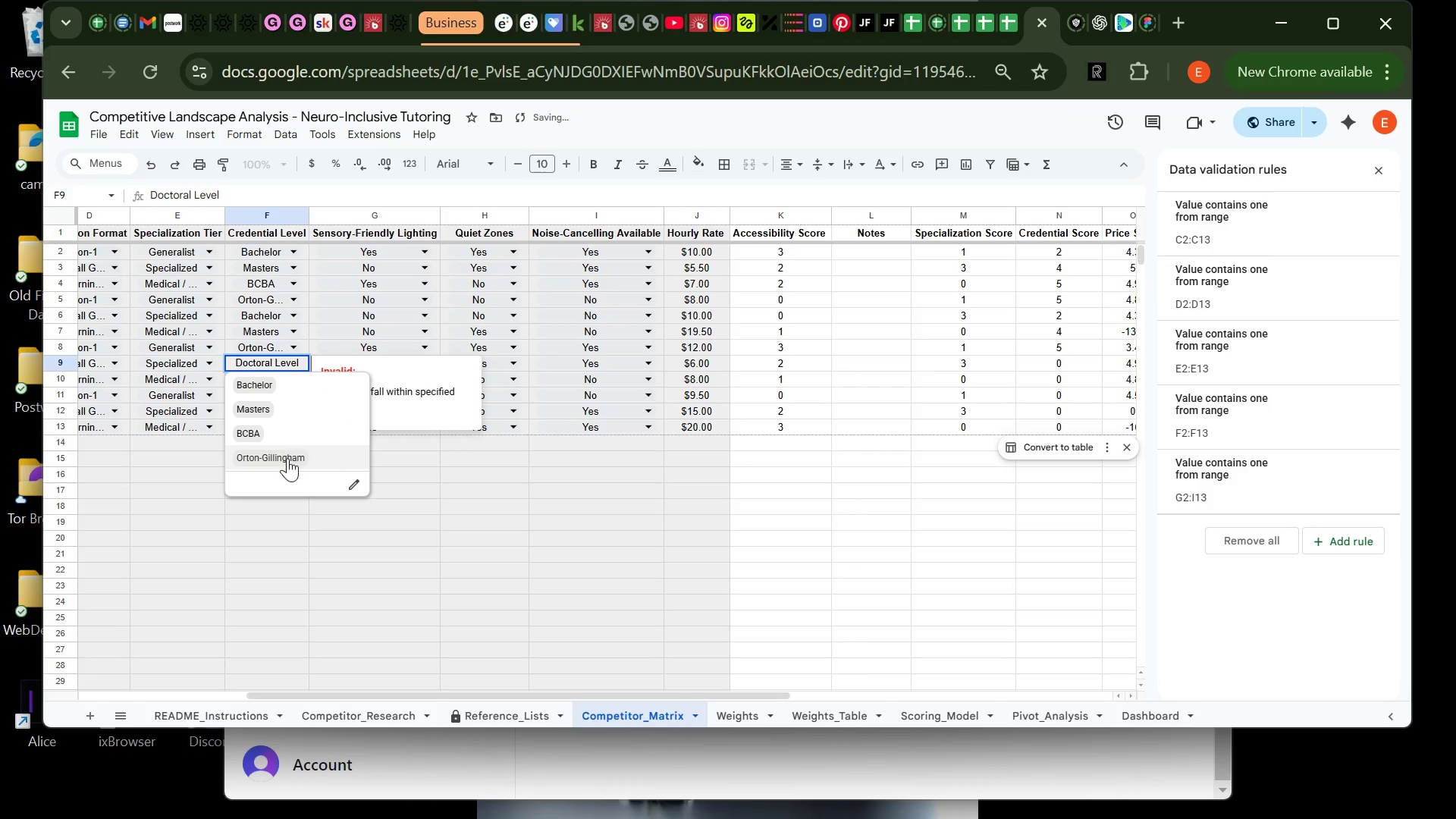 
left_click([287, 458])
 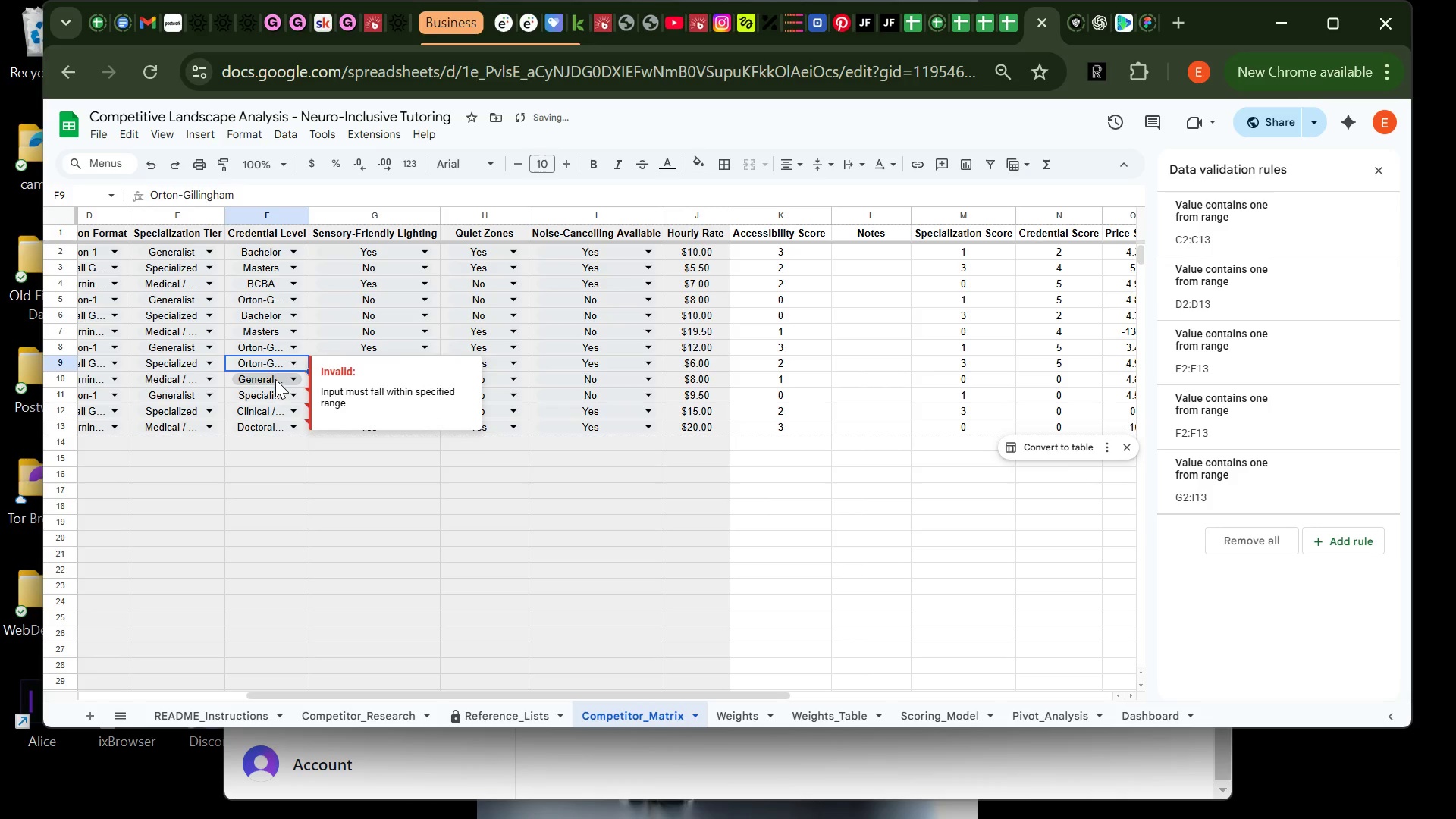 
left_click([275, 379])
 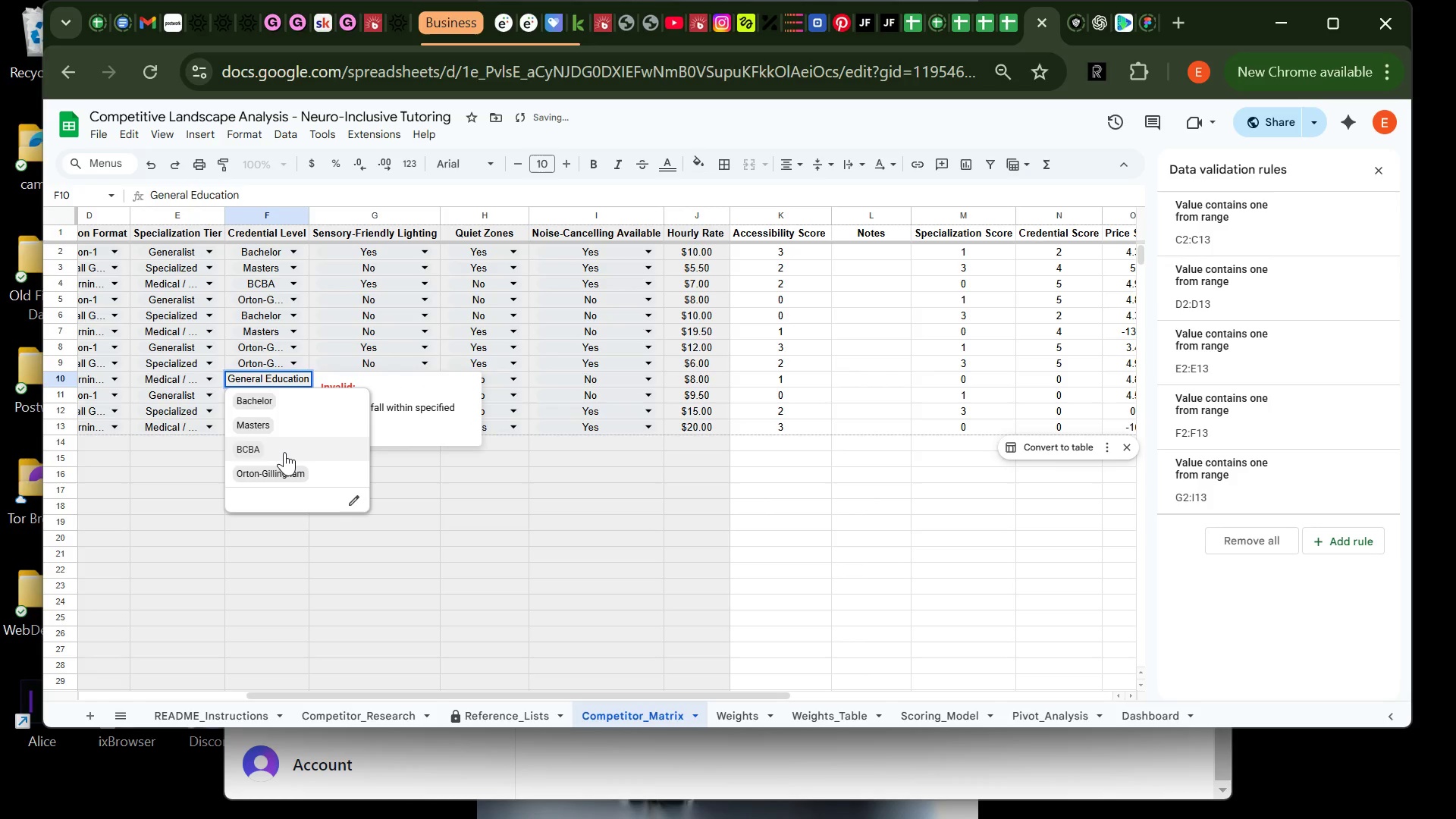 
left_click([284, 452])
 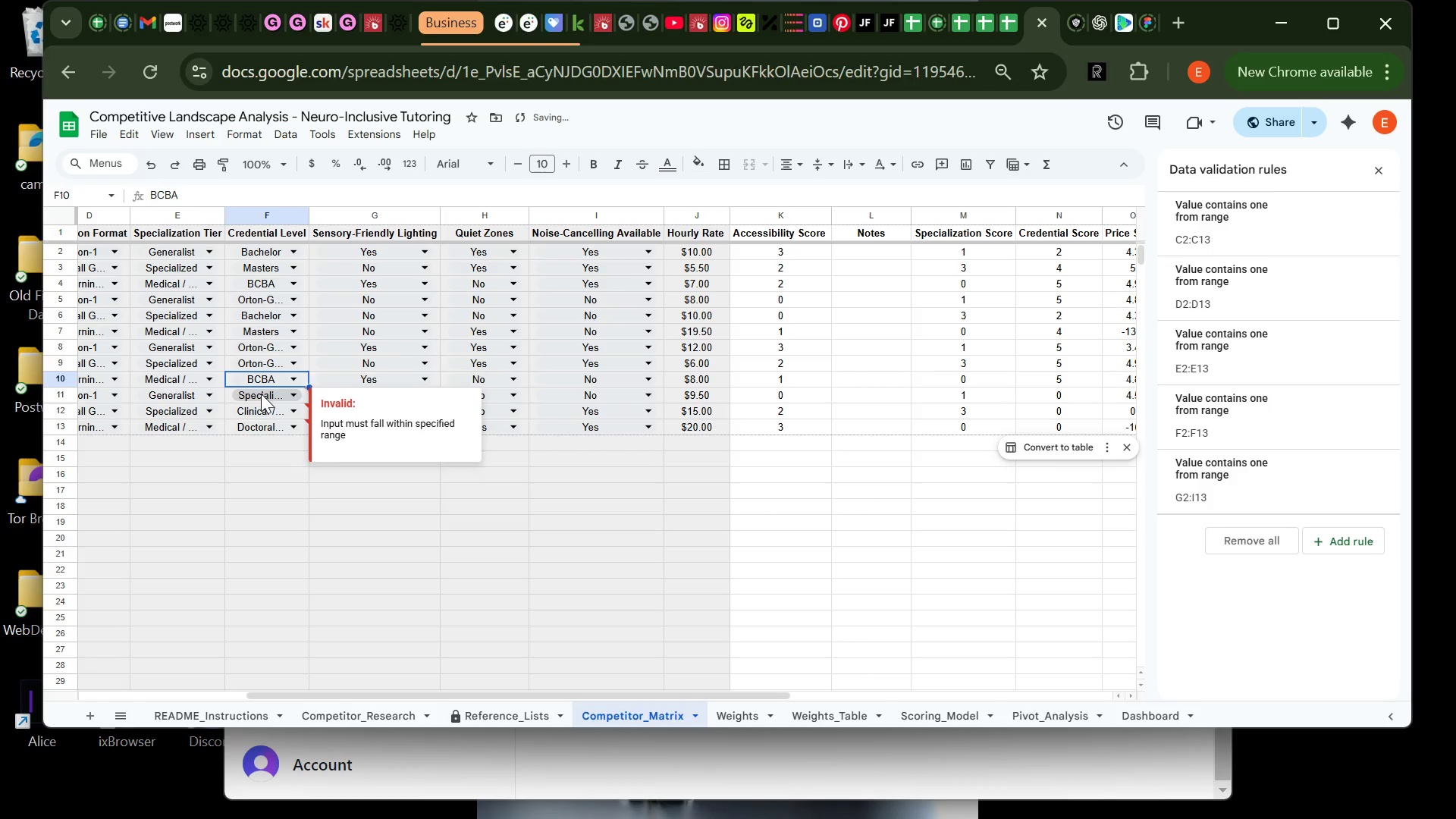 
left_click([261, 394])
 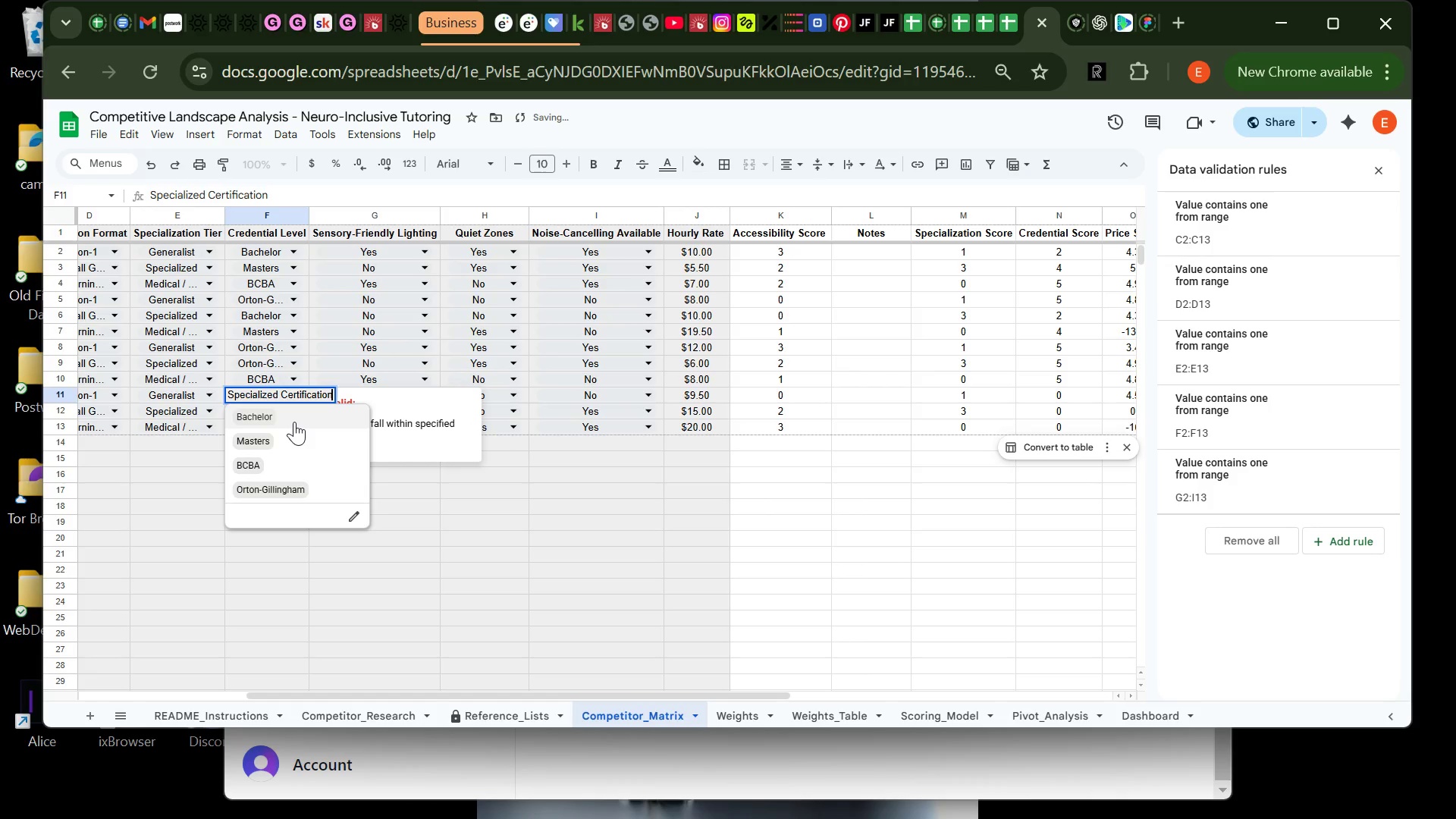 
left_click([294, 422])
 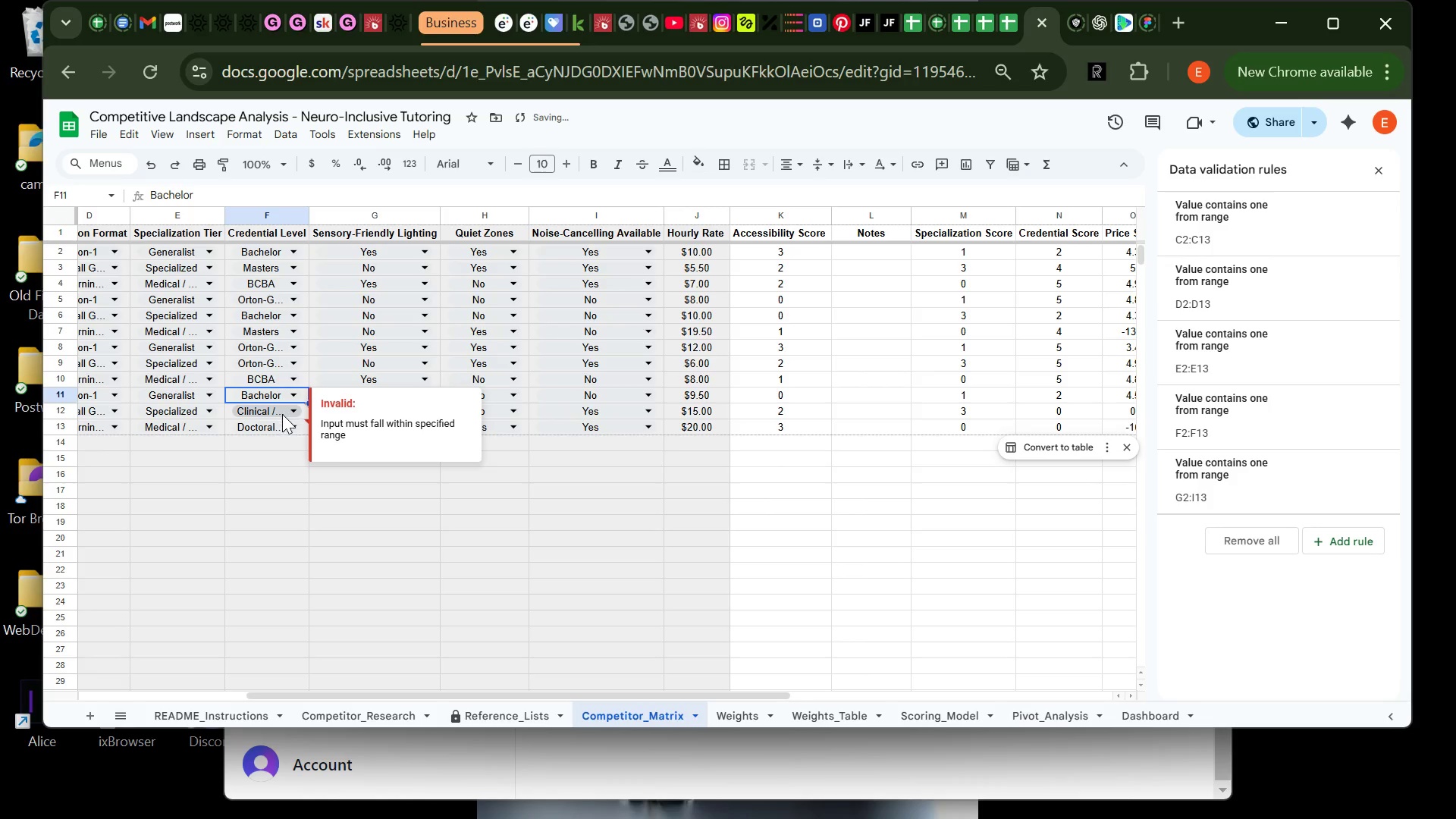 
left_click([282, 415])
 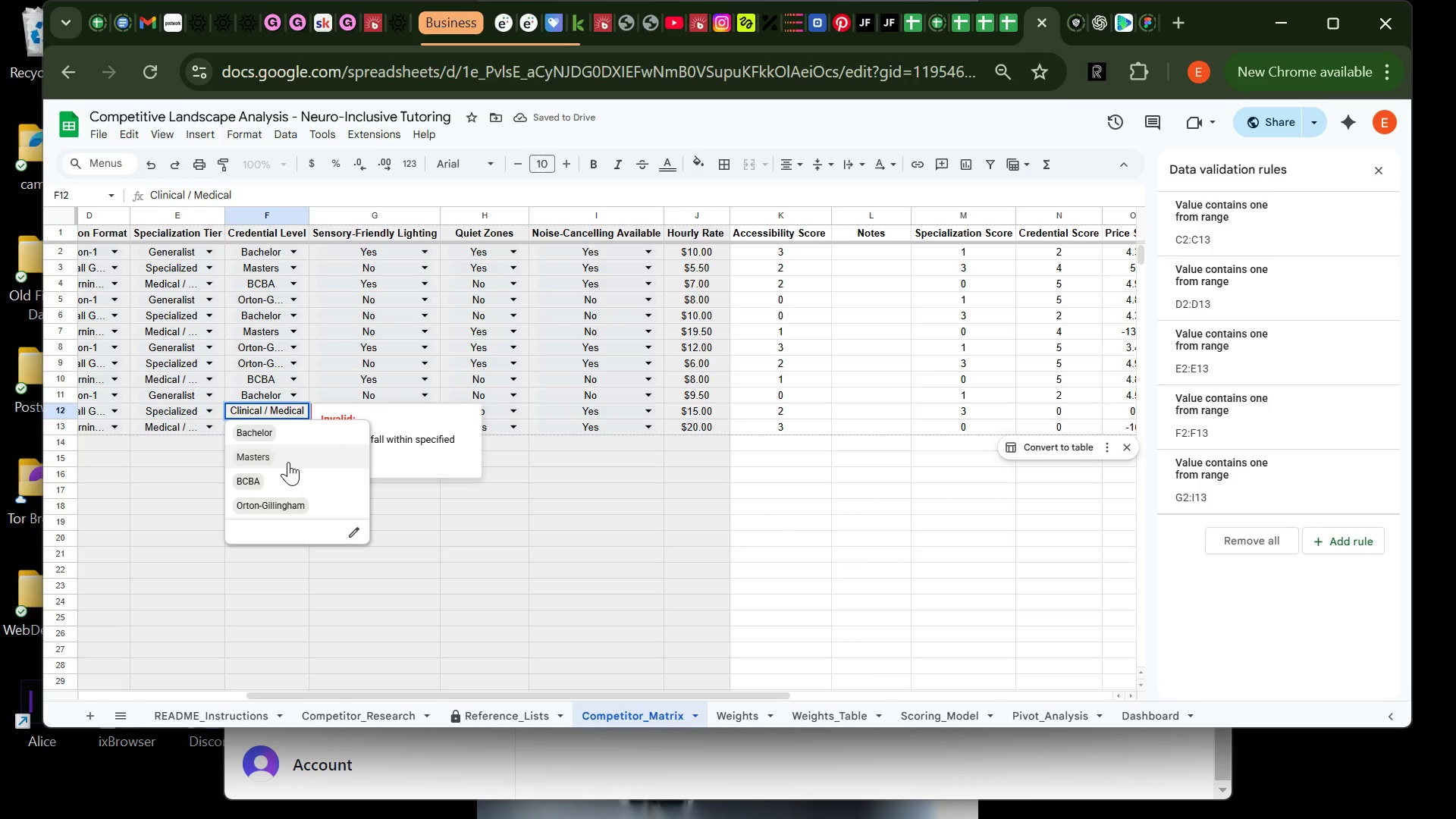 
left_click([288, 462])
 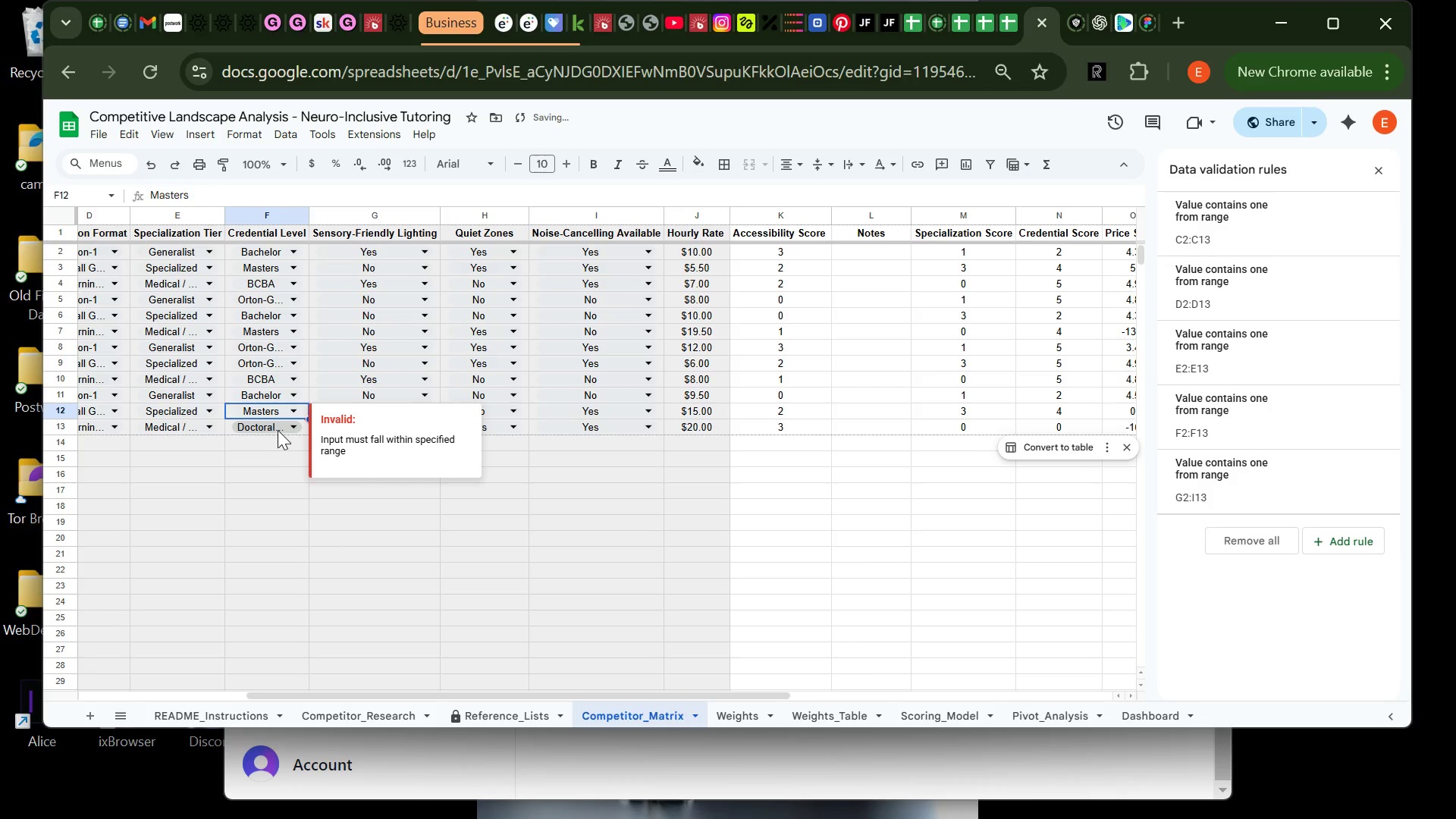 
left_click([278, 431])
 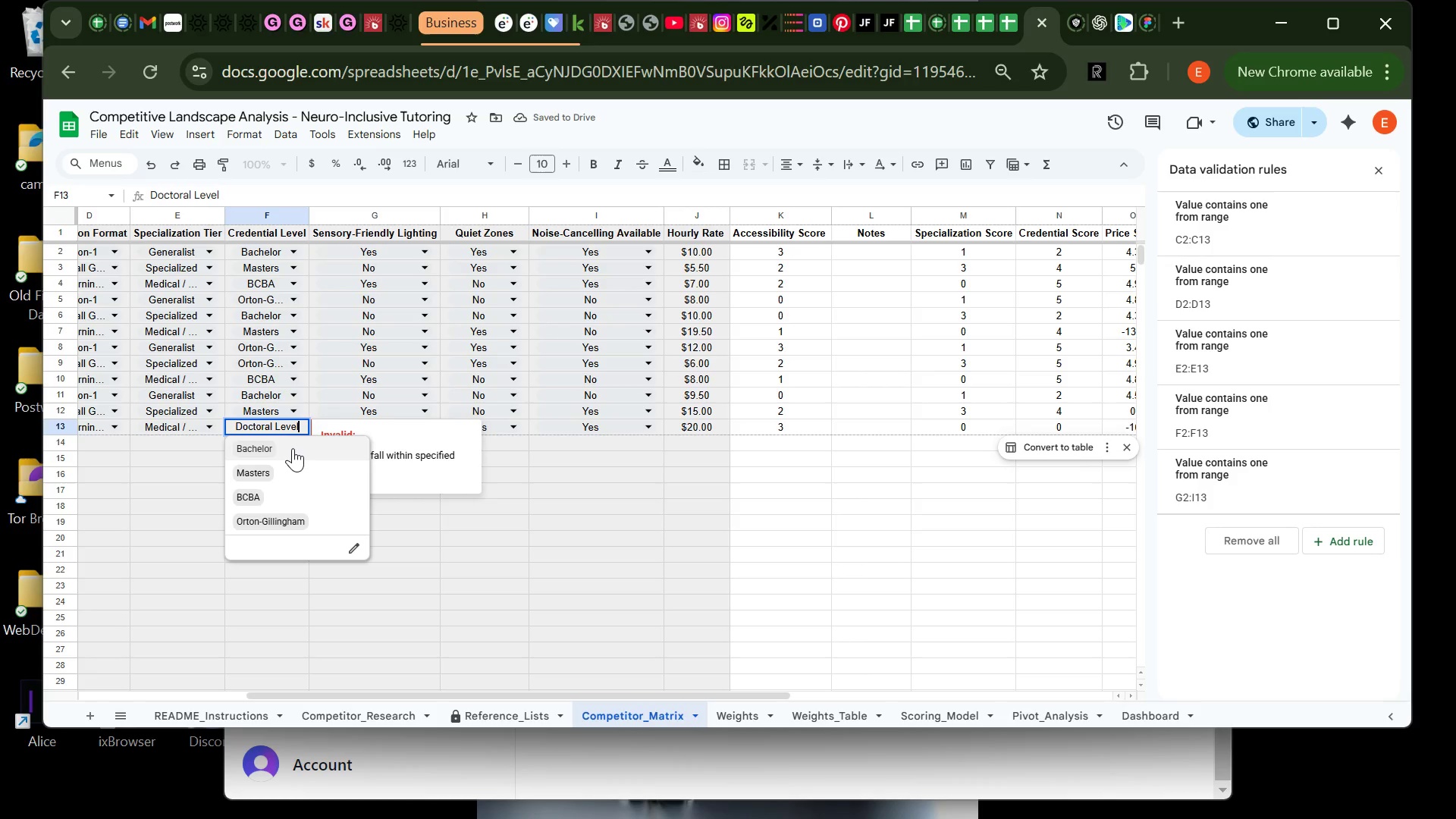 
left_click([293, 448])
 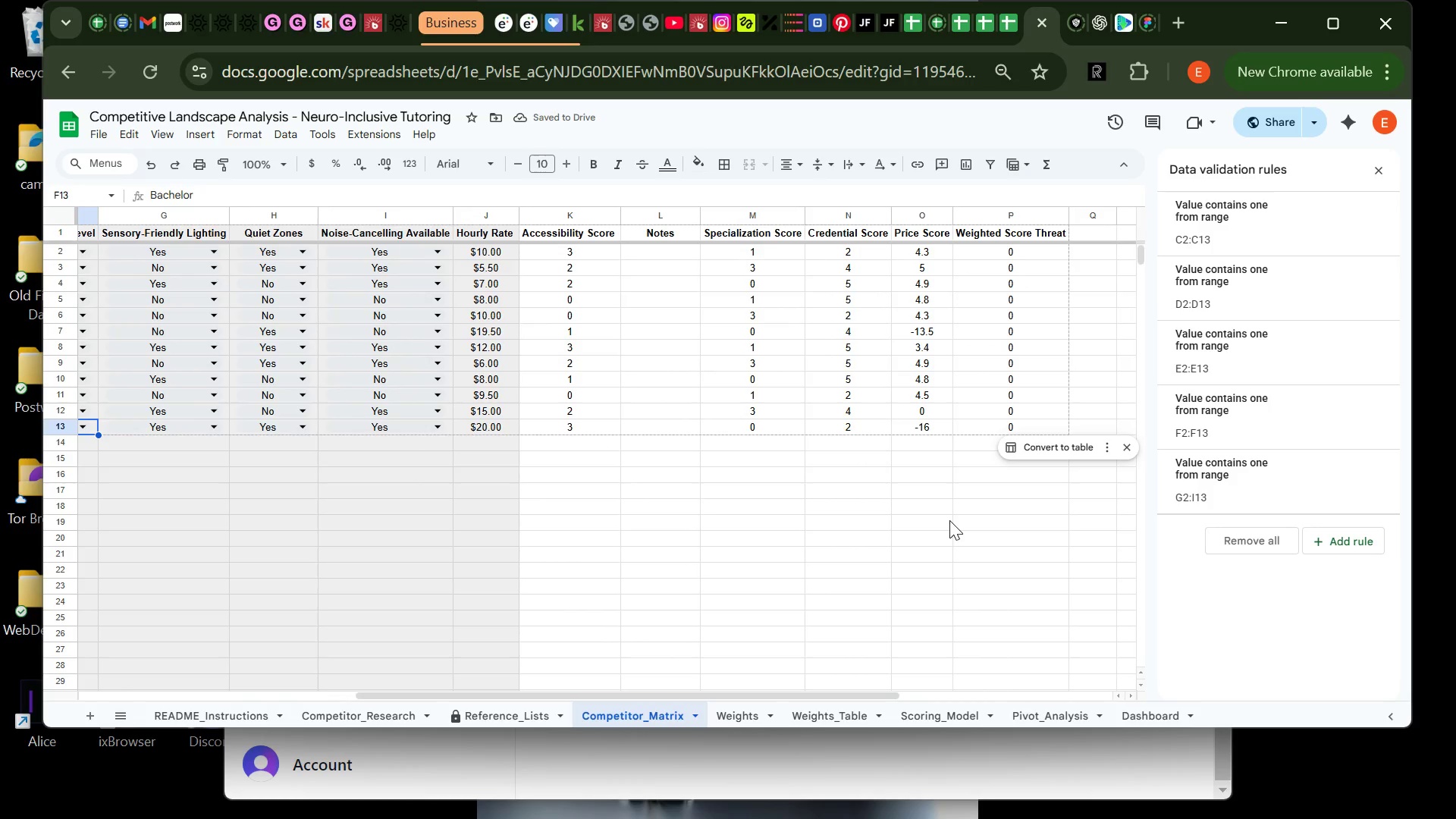 
wait(7.12)
 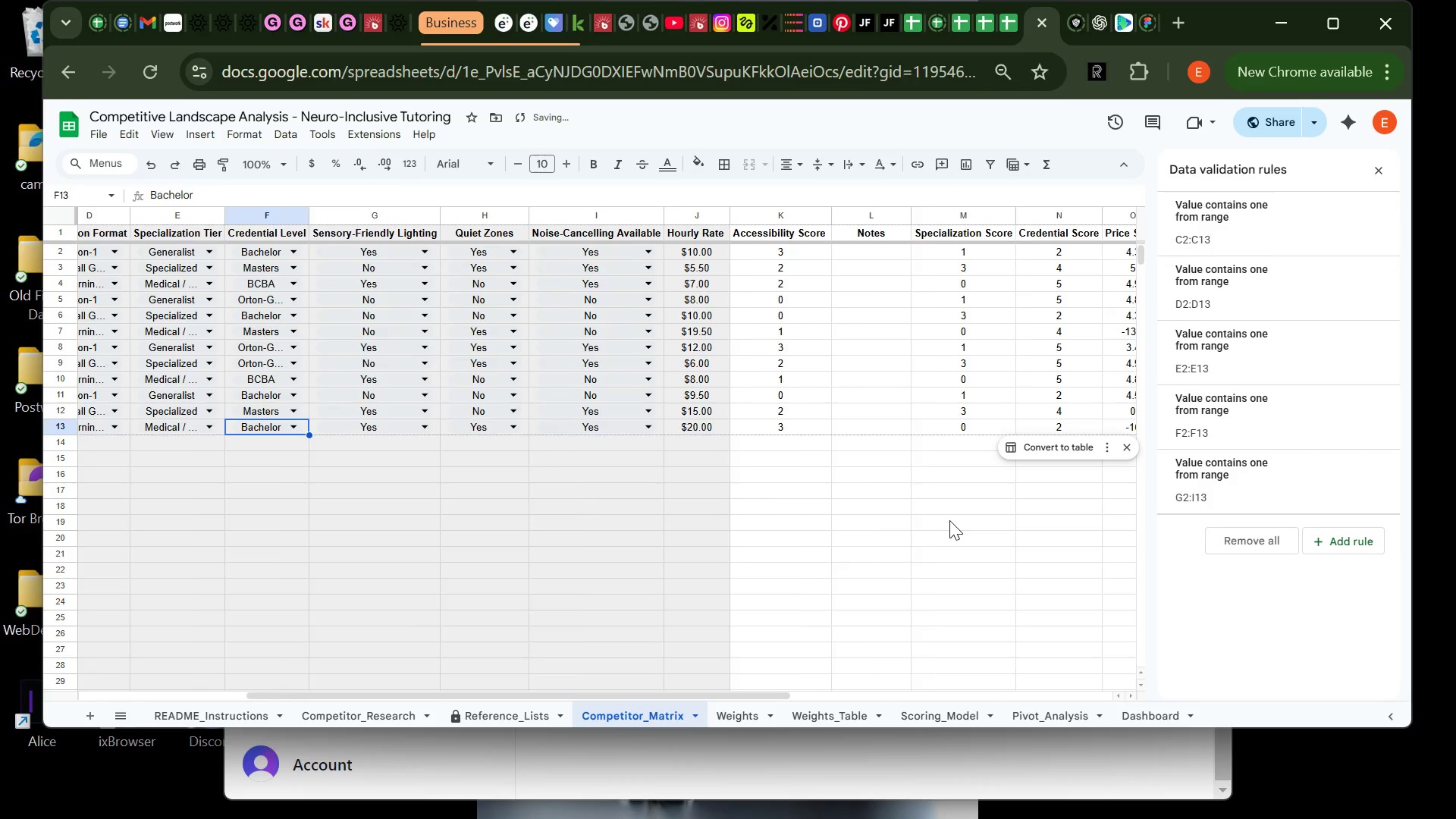 
left_click([949, 520])
 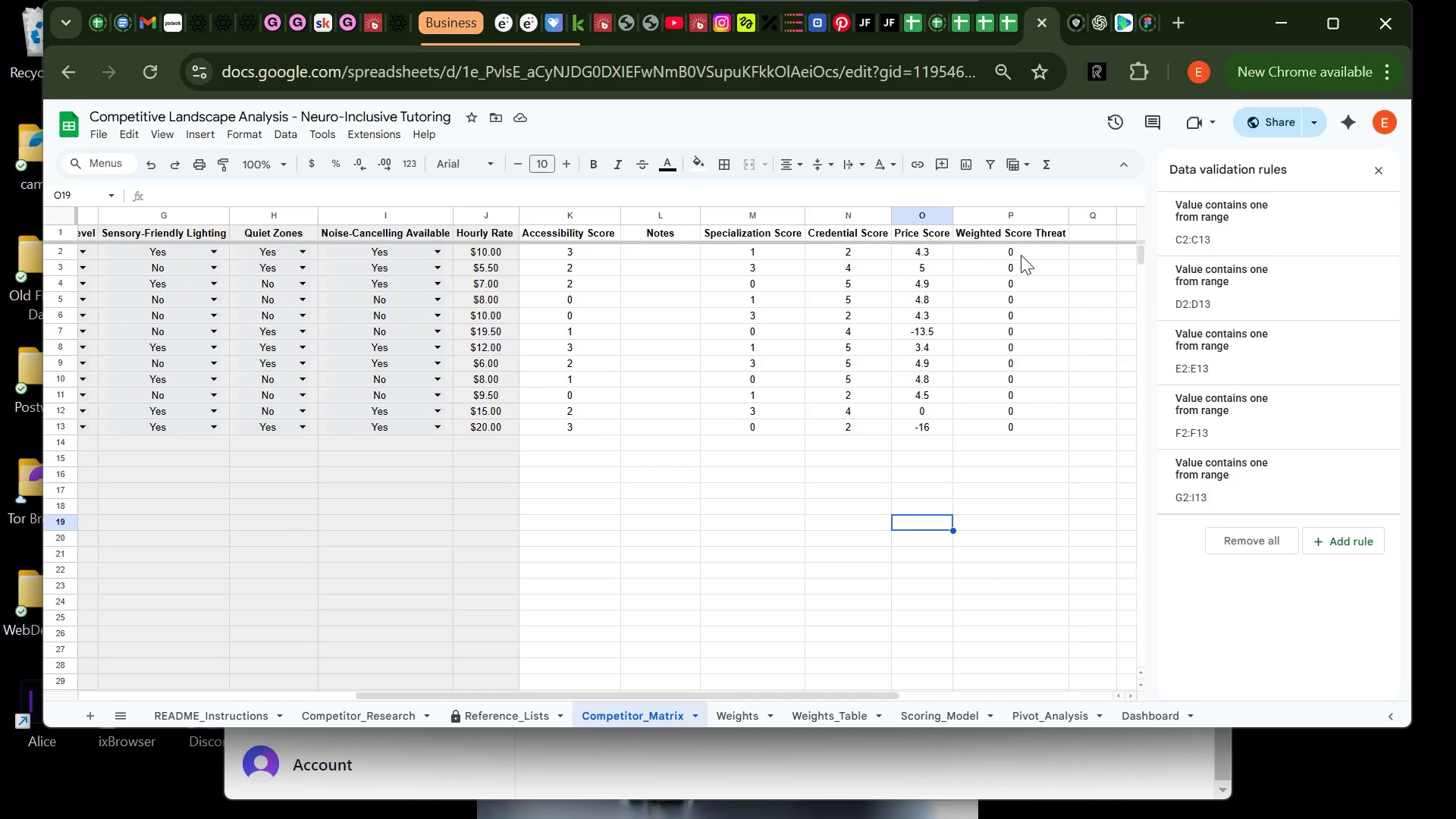 
left_click([1021, 255])
 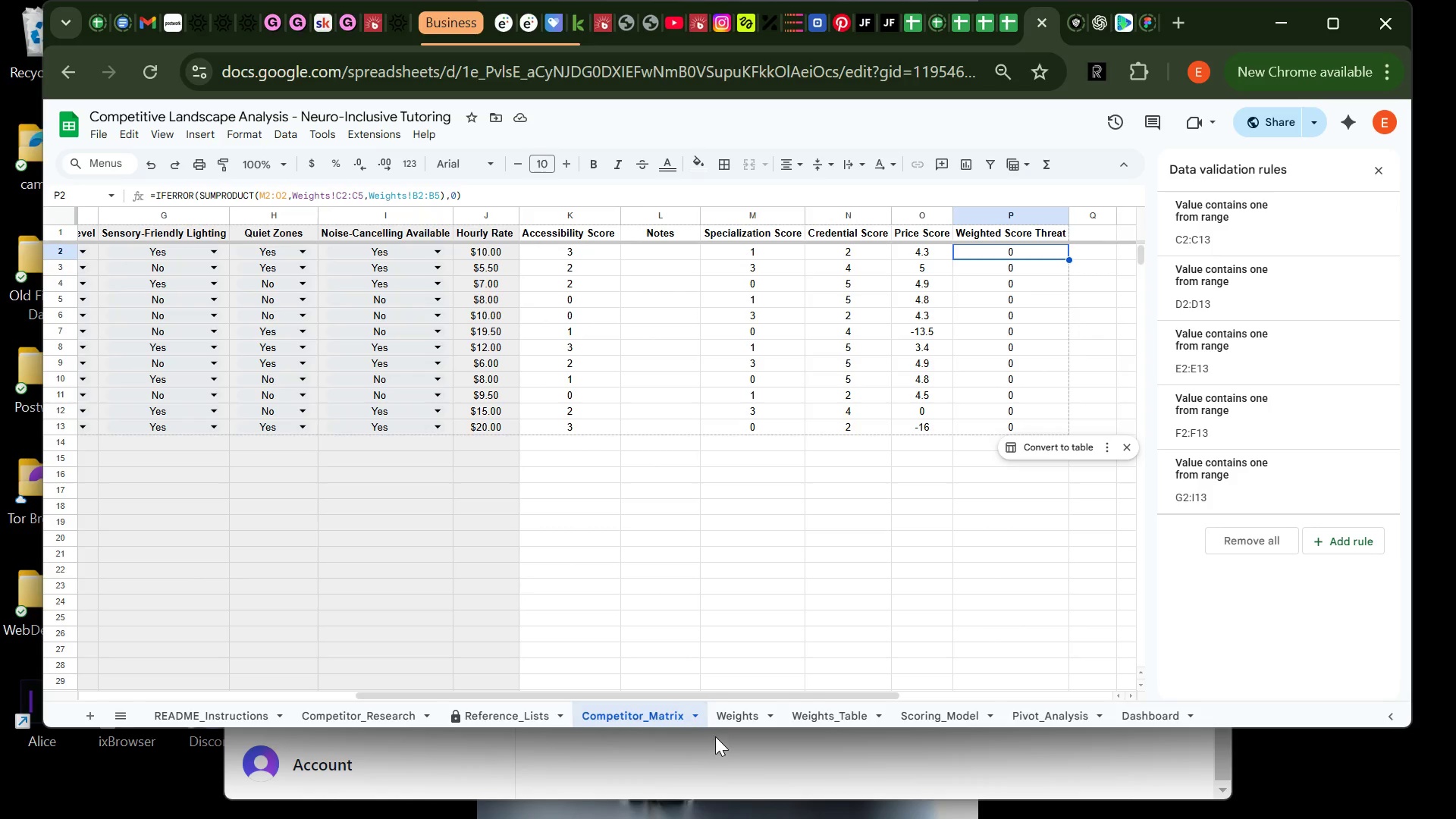 
left_click([744, 720])
 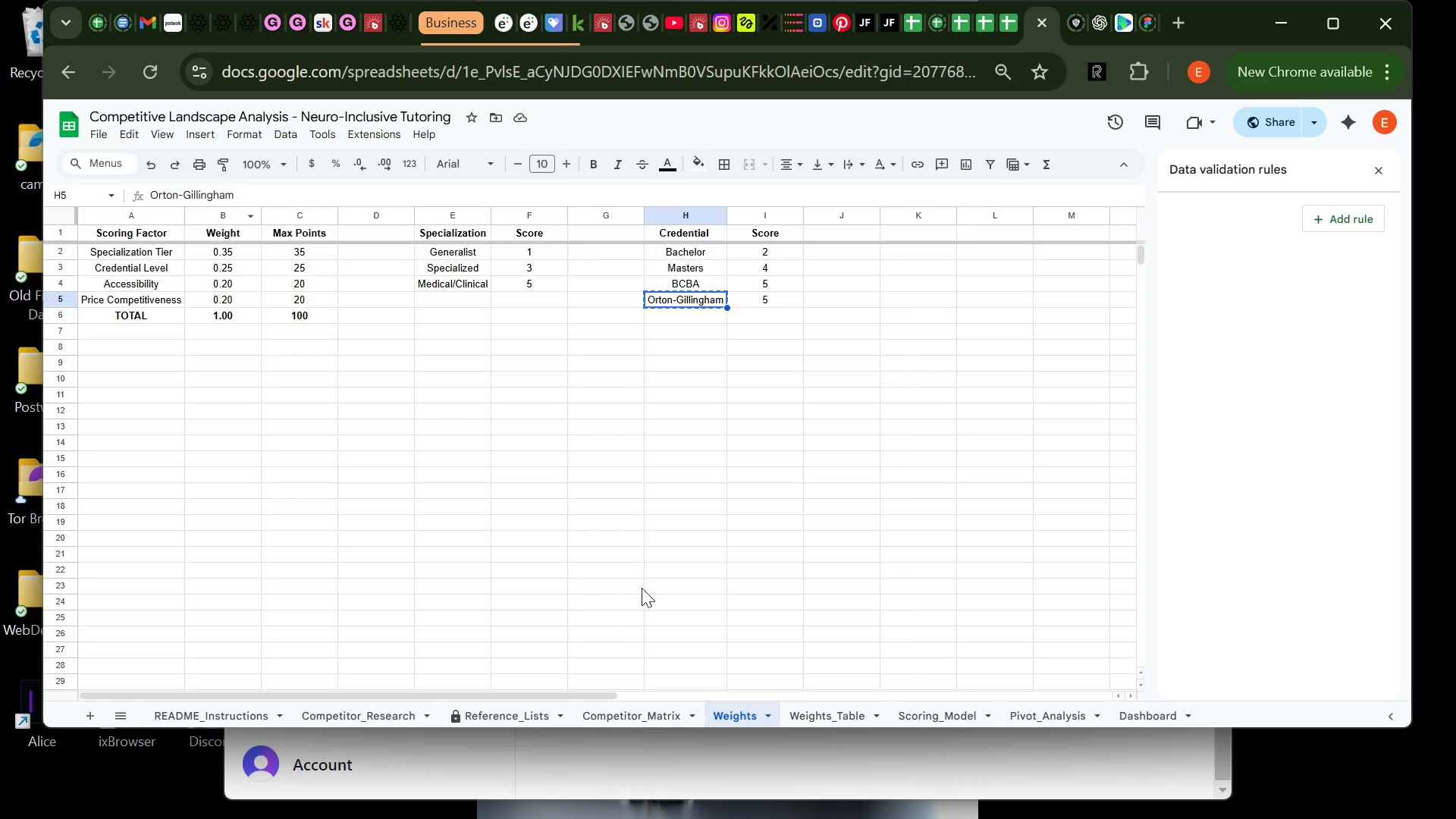 
wait(6.47)
 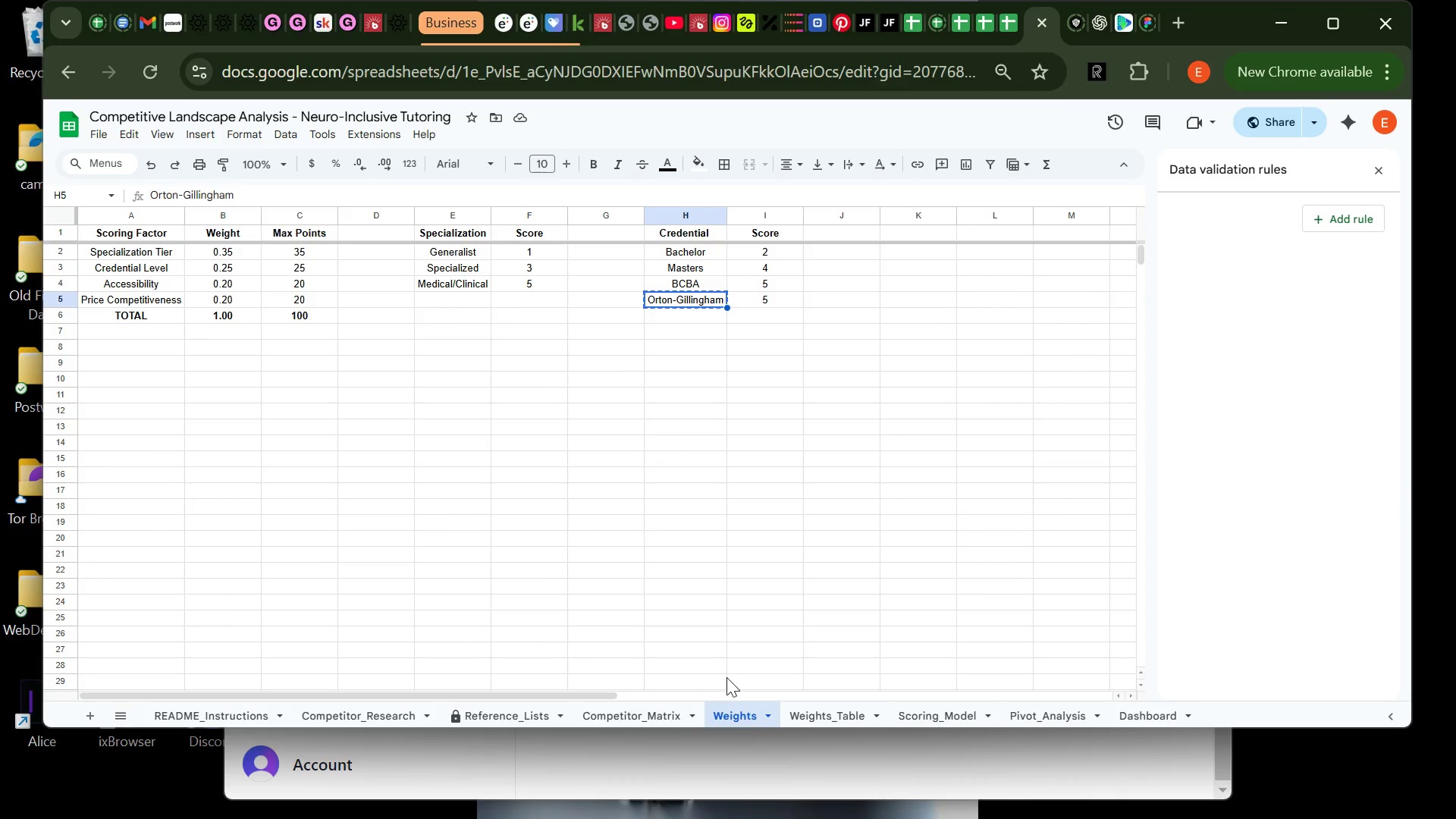 
left_click([651, 713])
 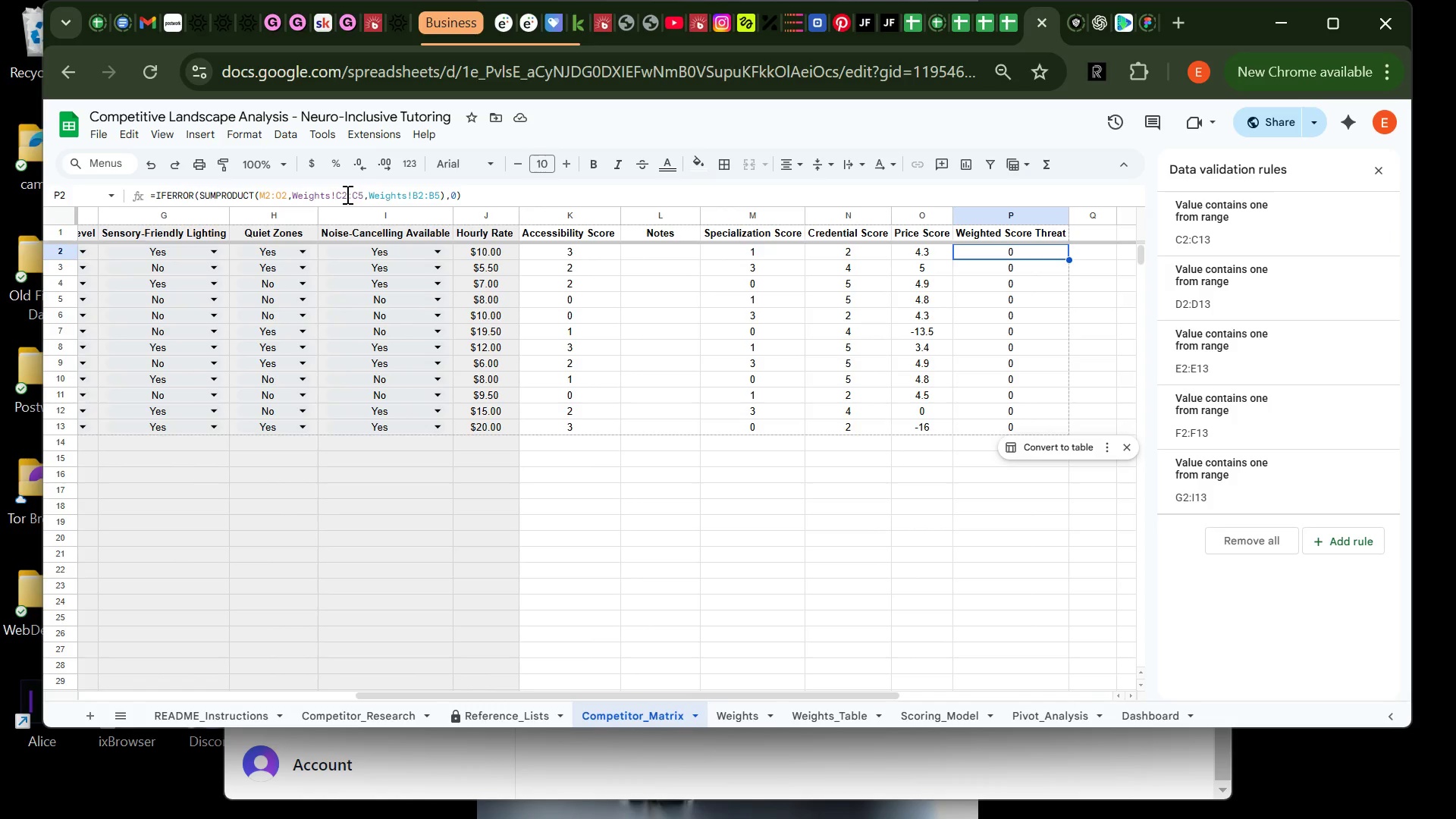 
wait(5.7)
 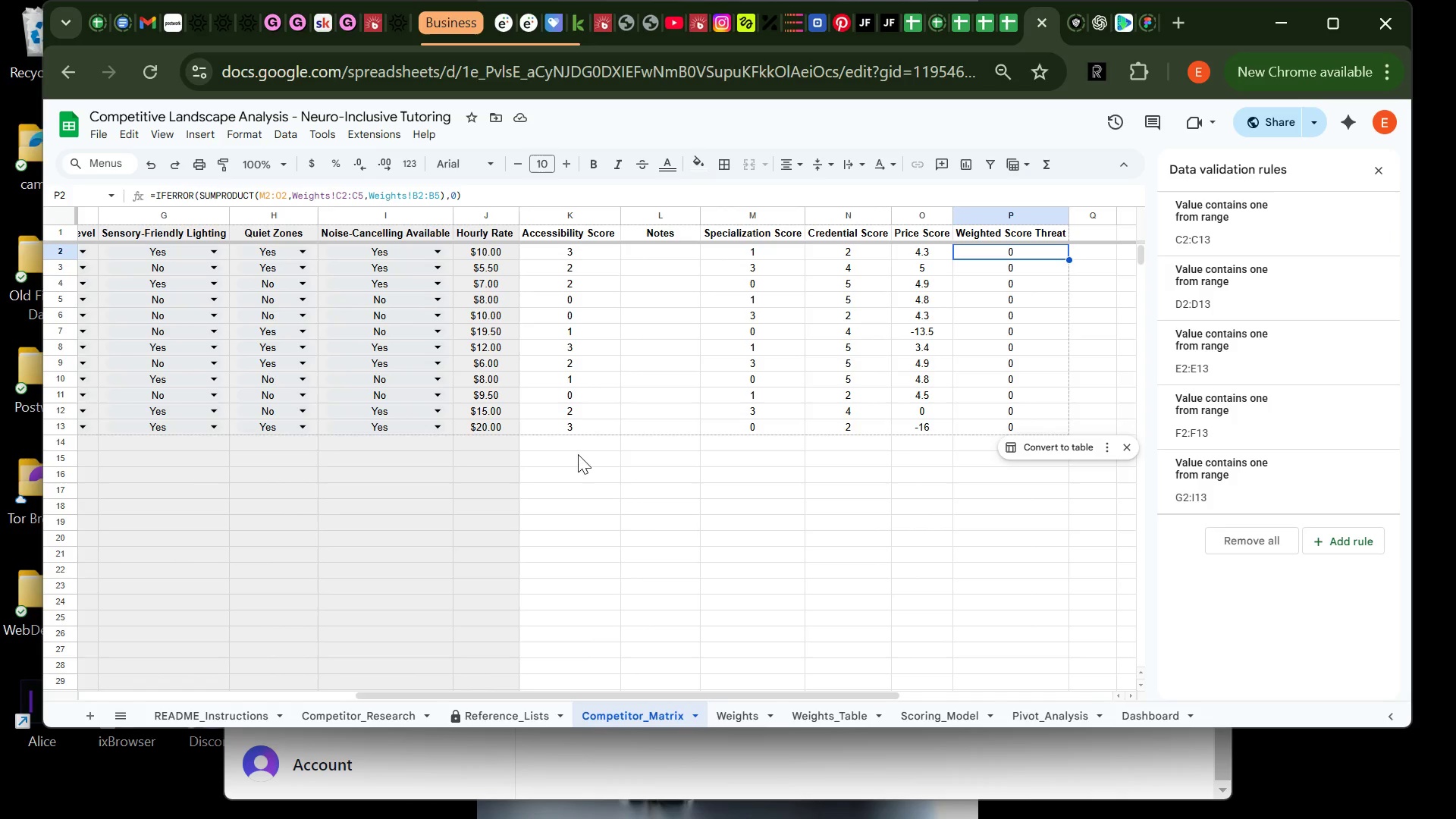 
left_click([757, 717])
 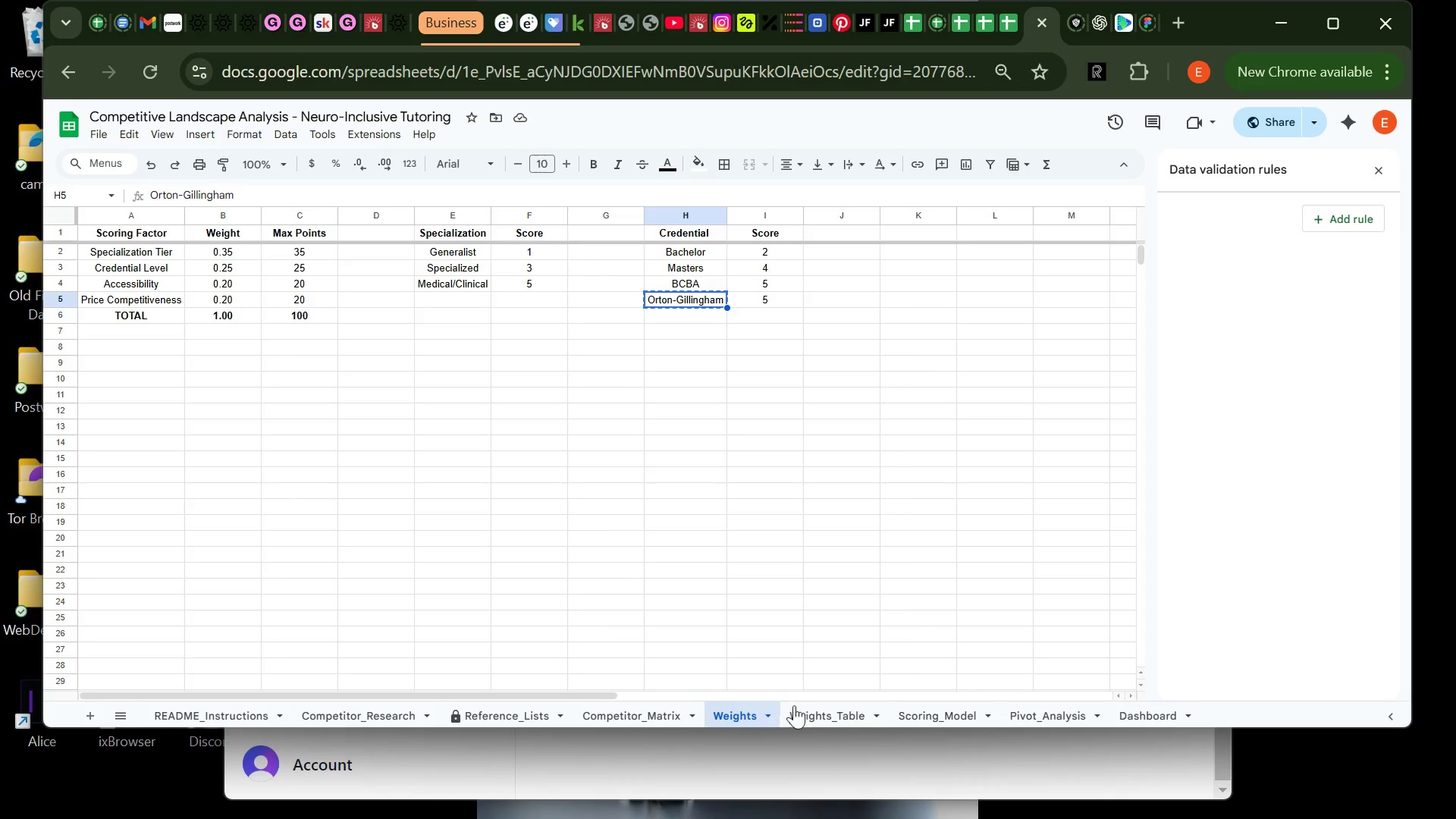 
wait(6.67)
 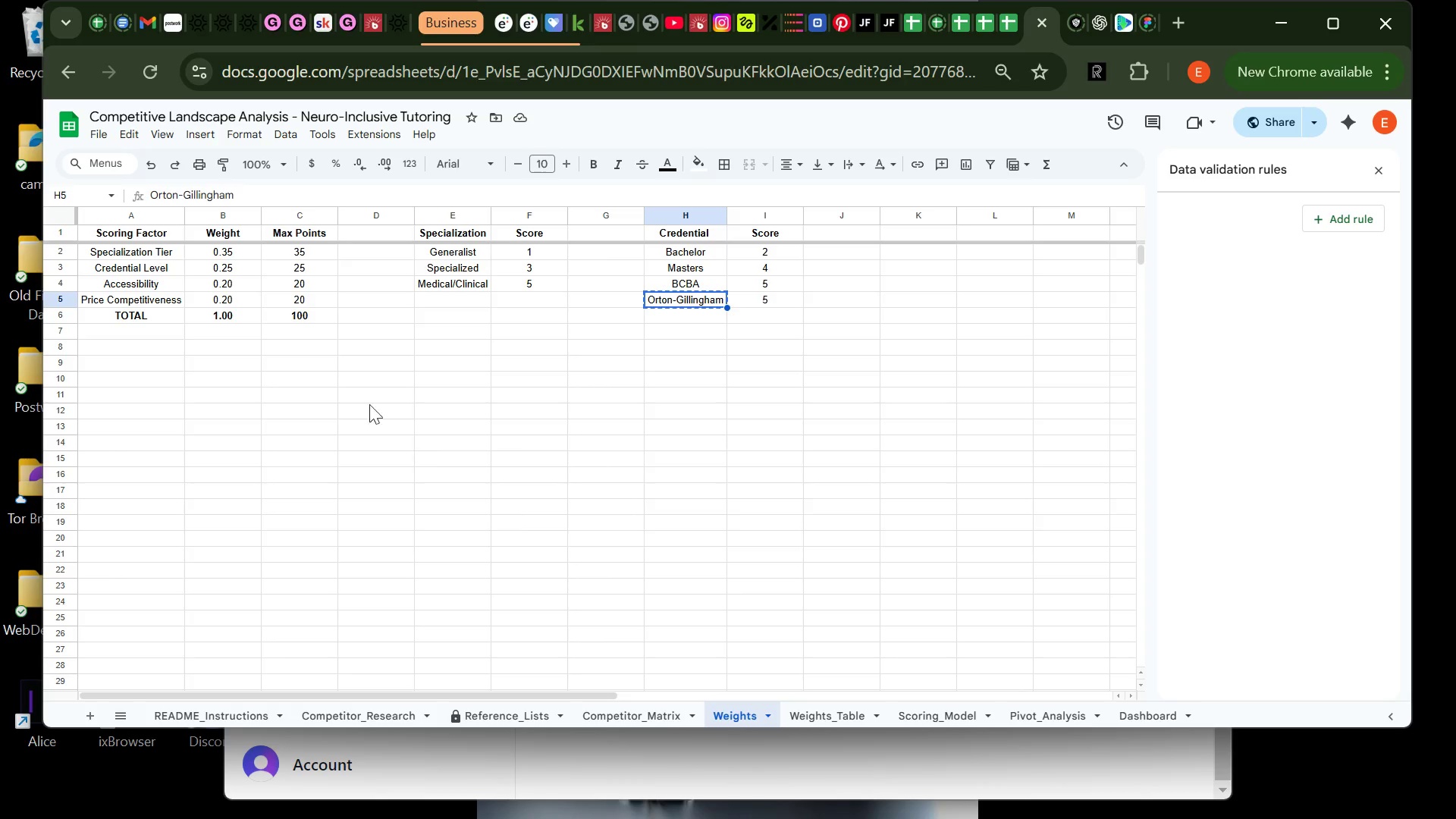 
left_click([627, 709])
 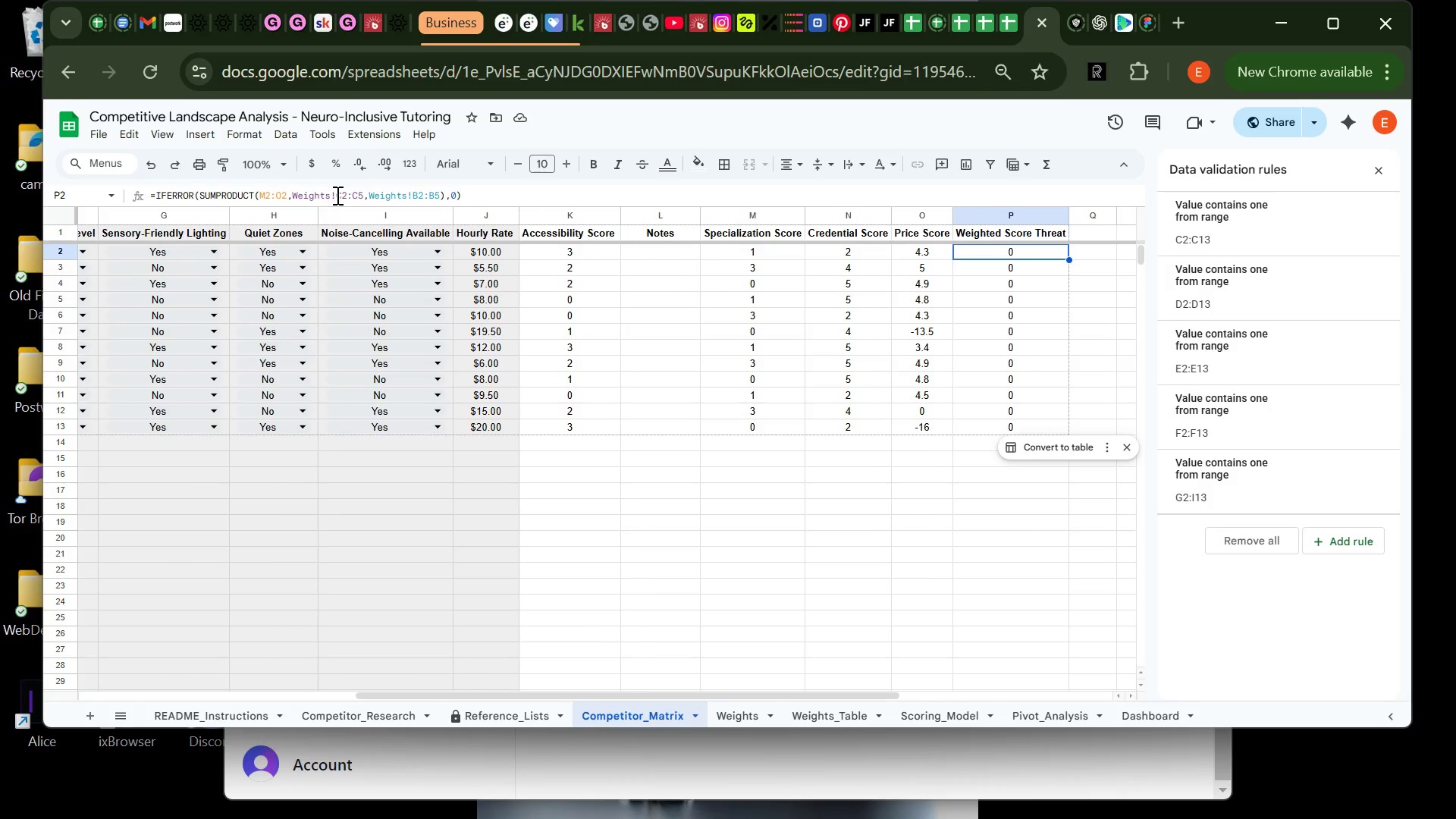 
left_click([336, 195])
 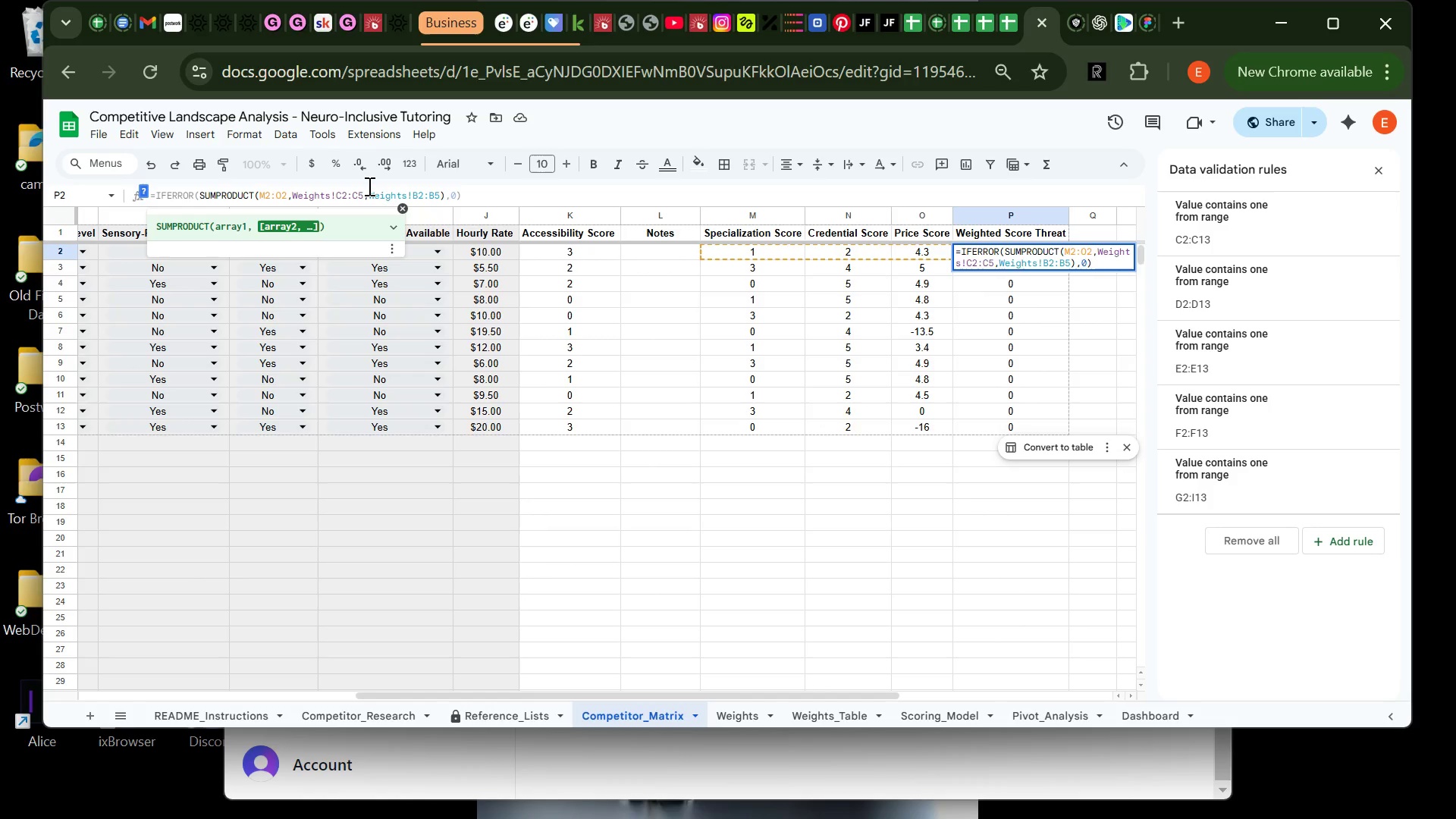 
wait(10.08)
 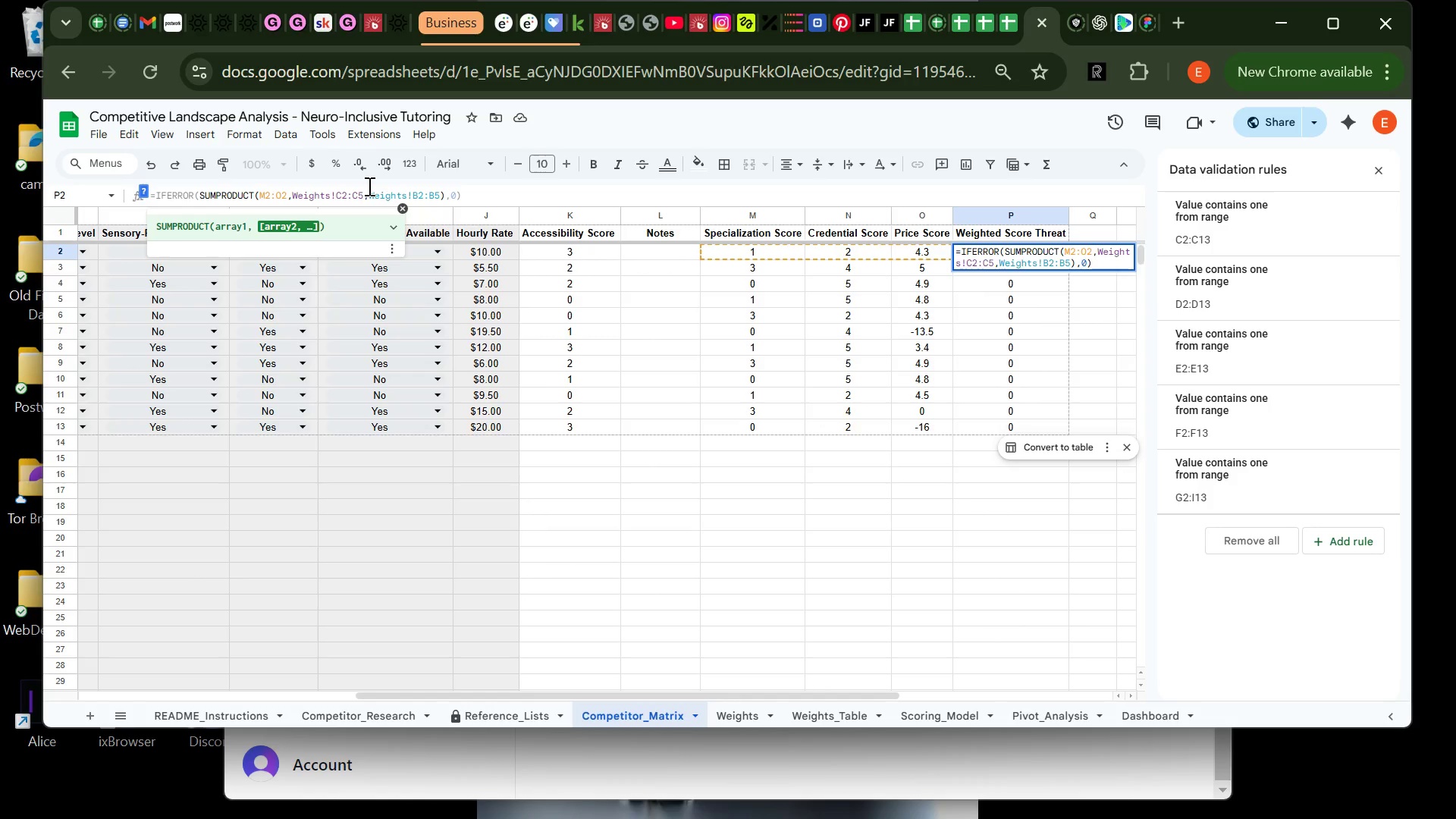 
key(Shift+4)
 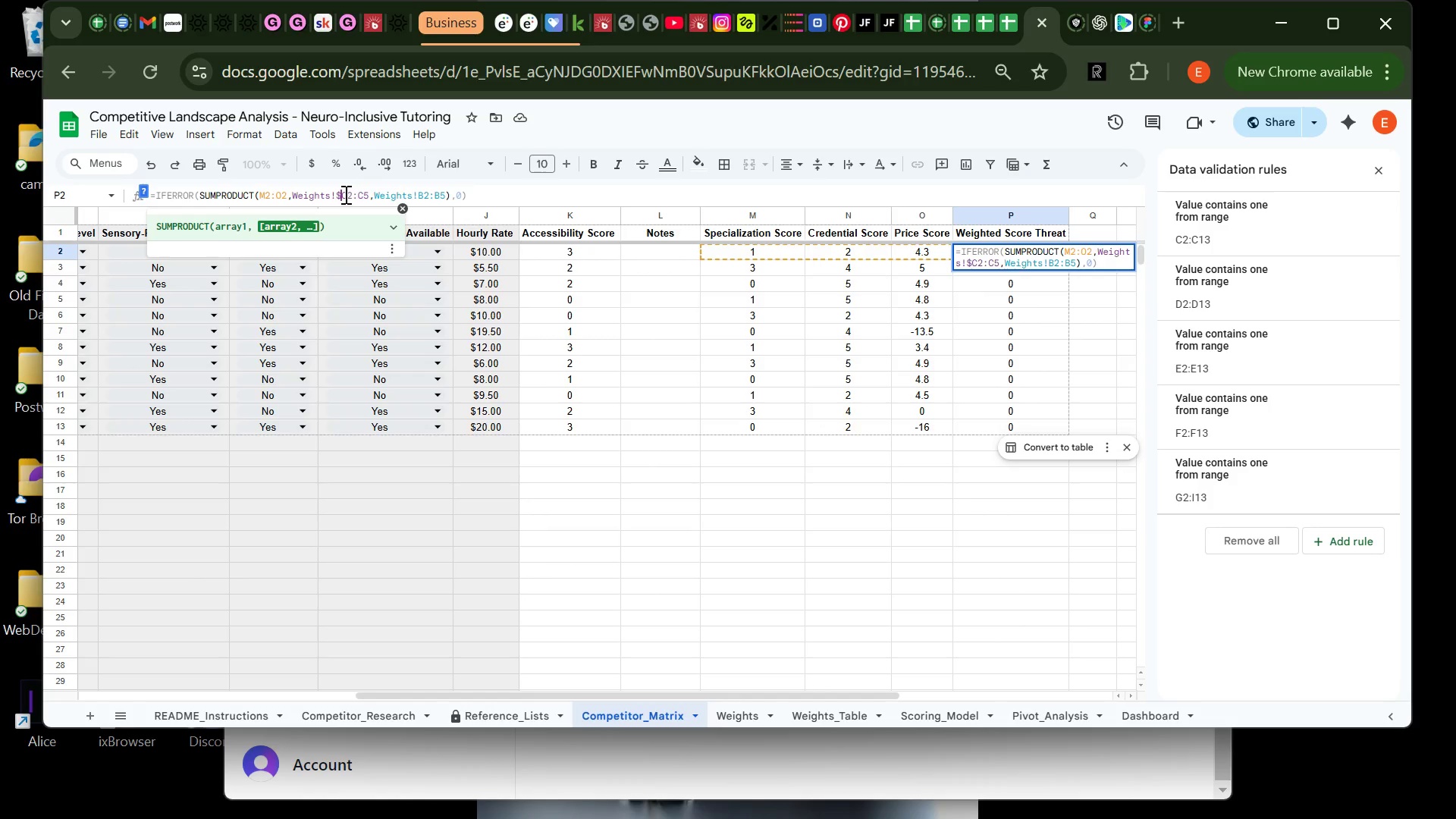 
left_click([344, 193])
 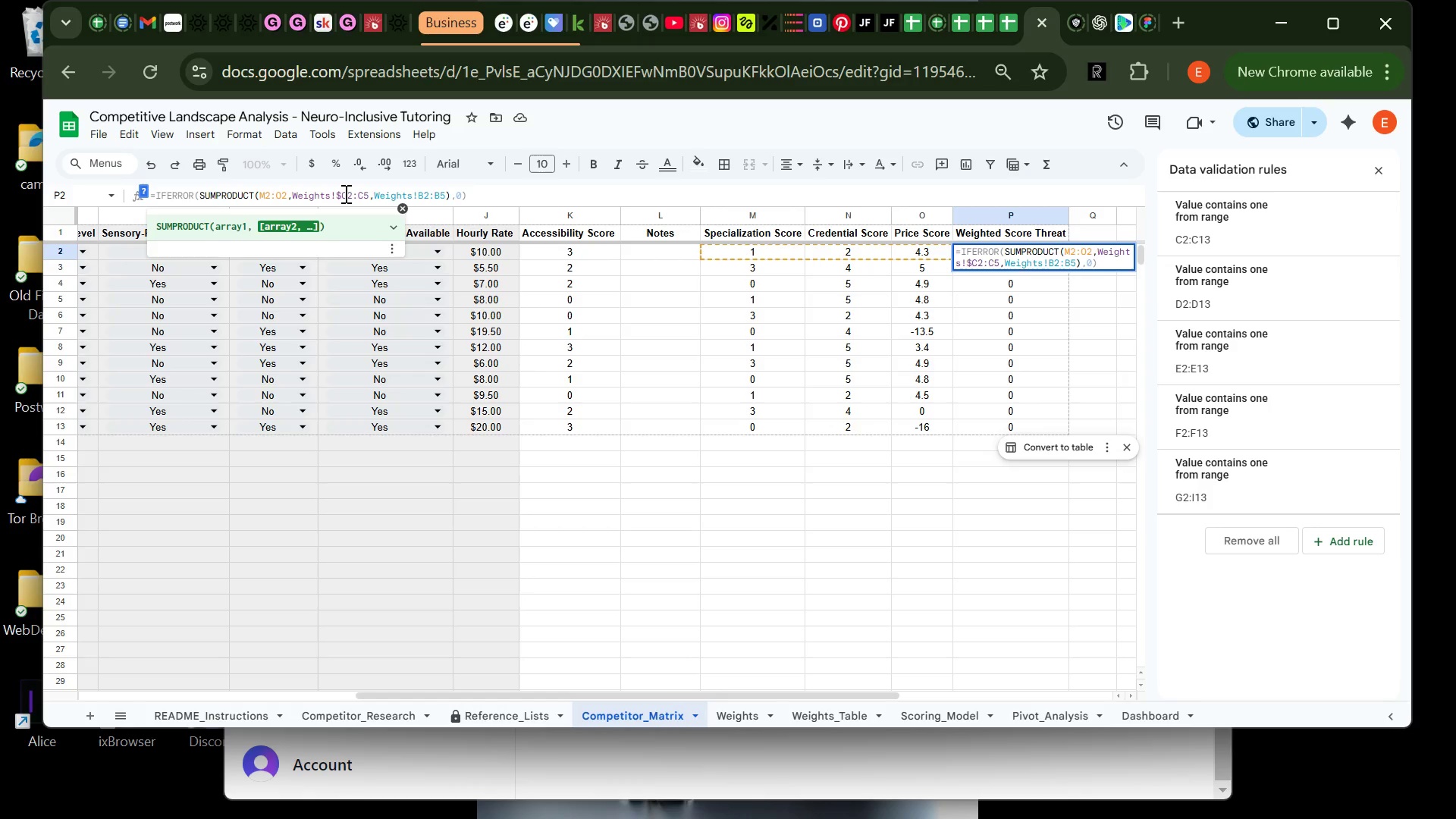 
key(Shift+4)
 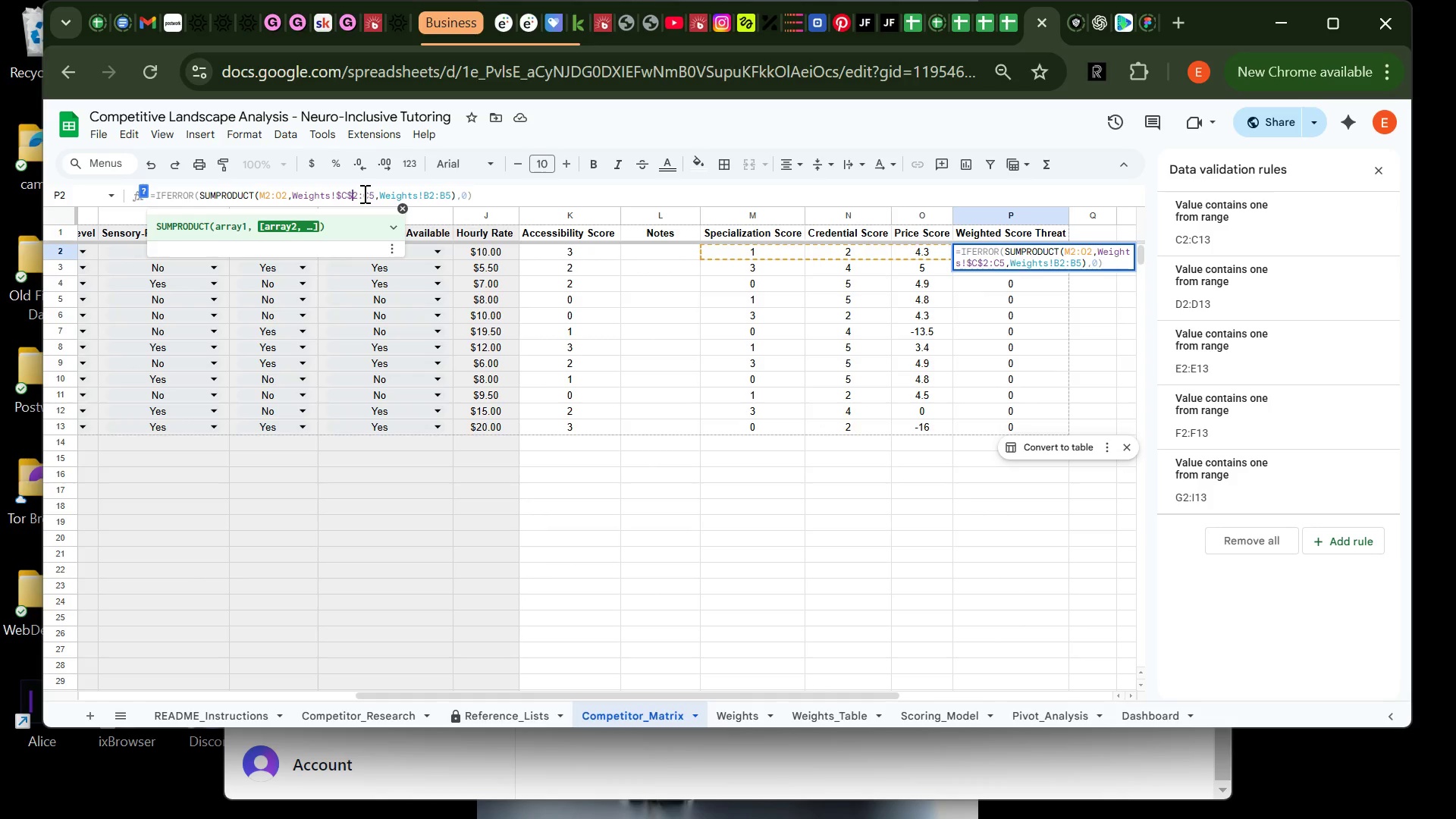 
left_click([363, 193])
 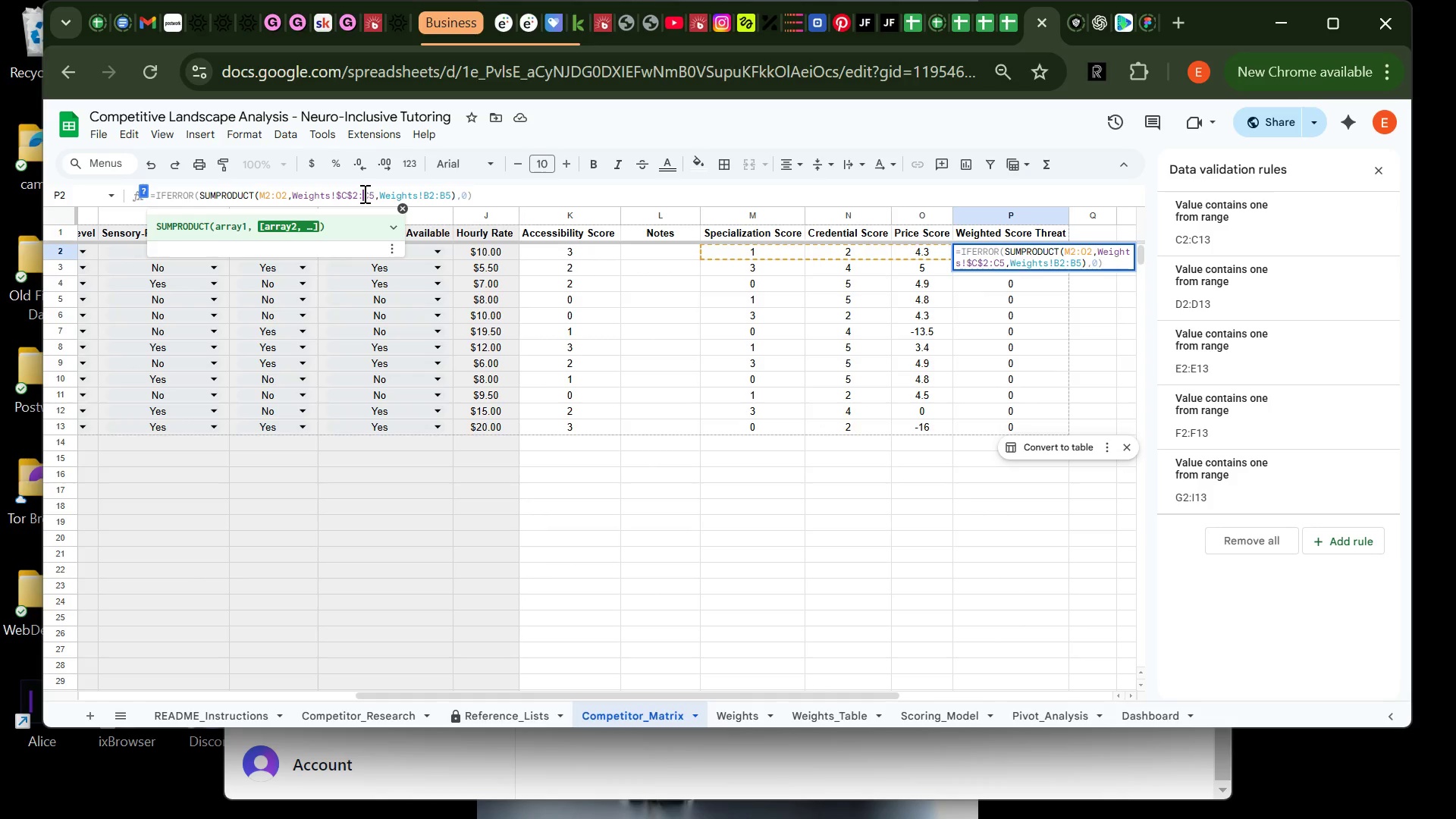 
key(Shift+4)
 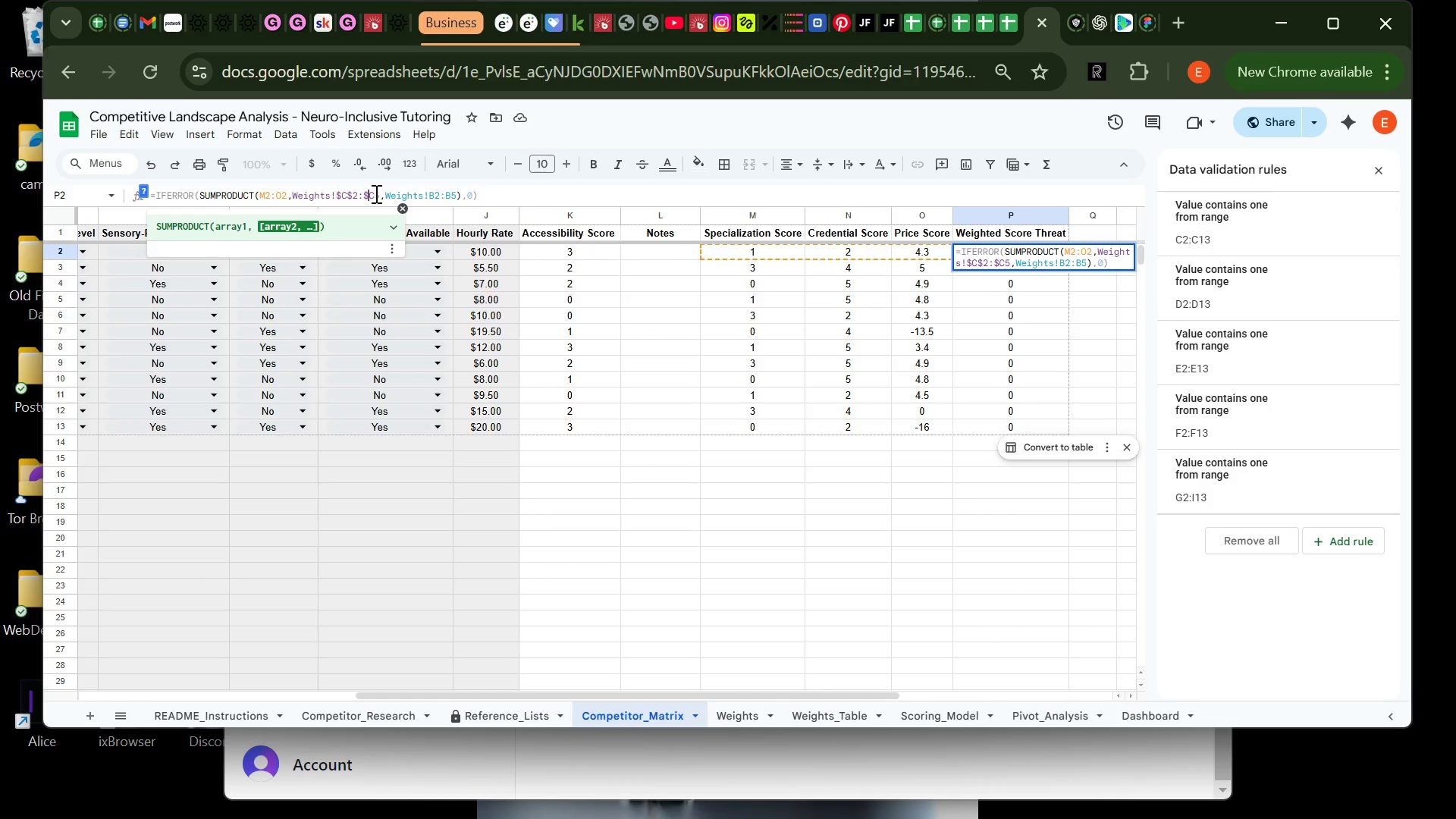 
left_click([375, 193])
 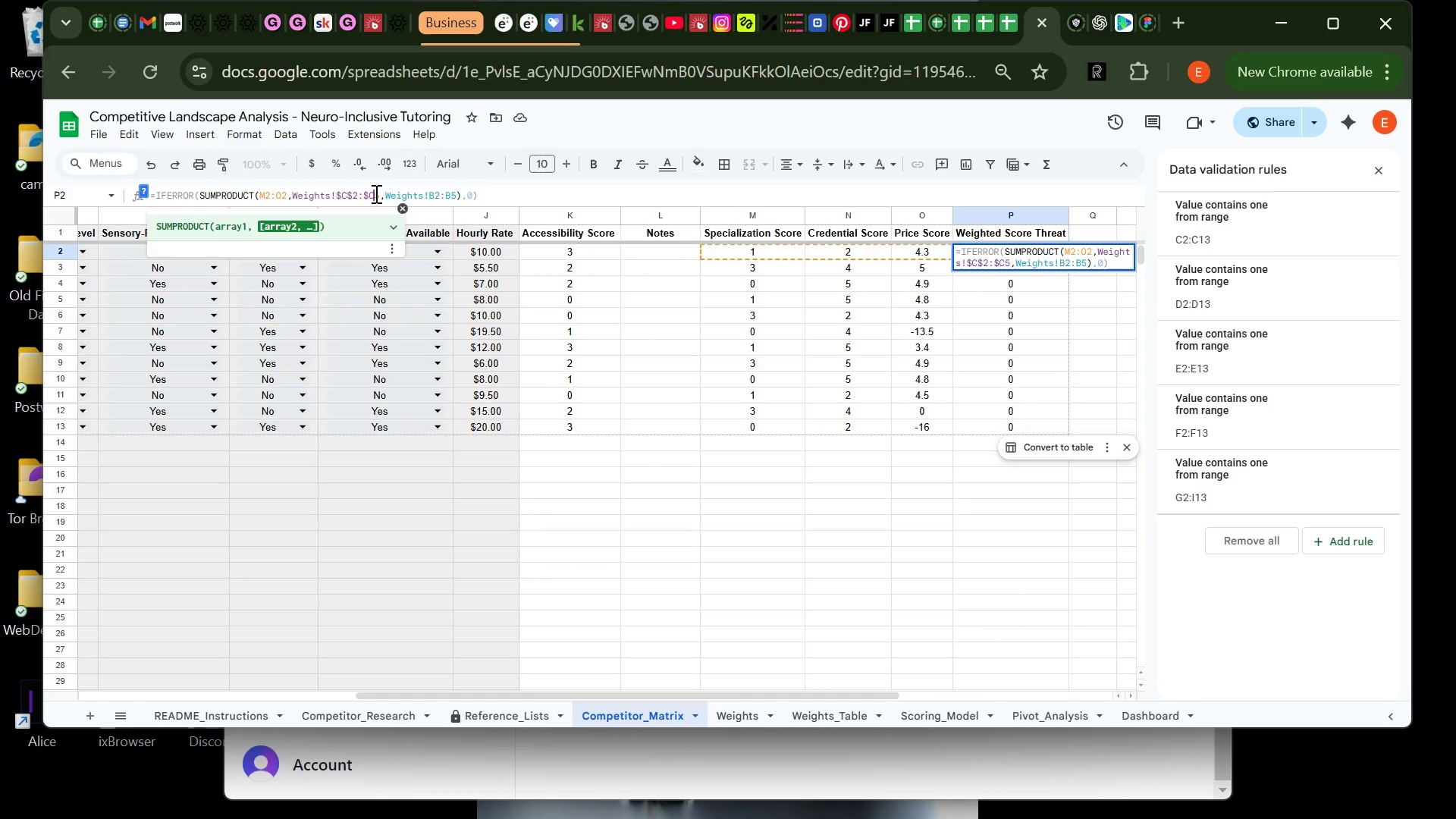 
key(Shift+4)
 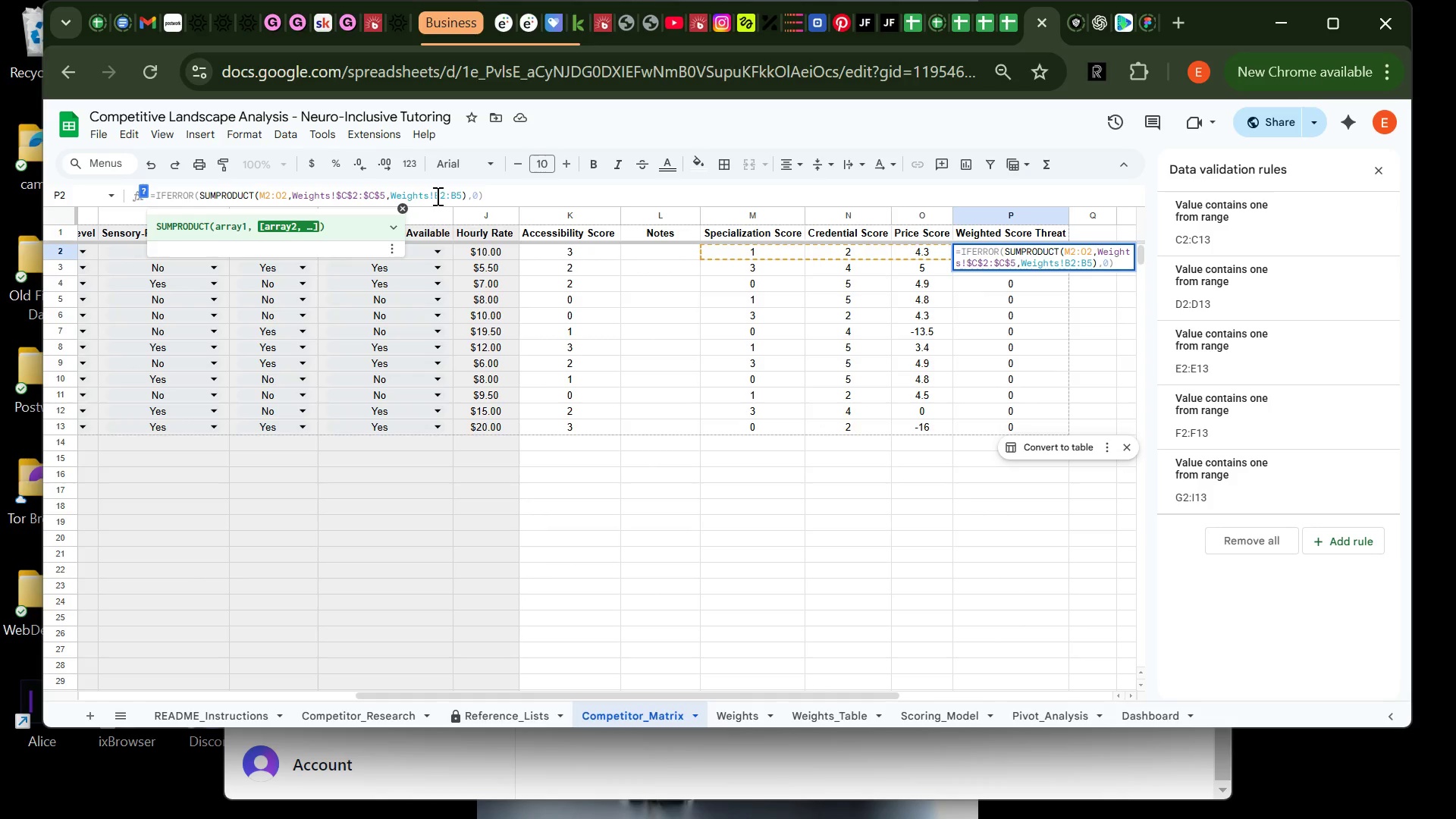 
left_click([436, 196])
 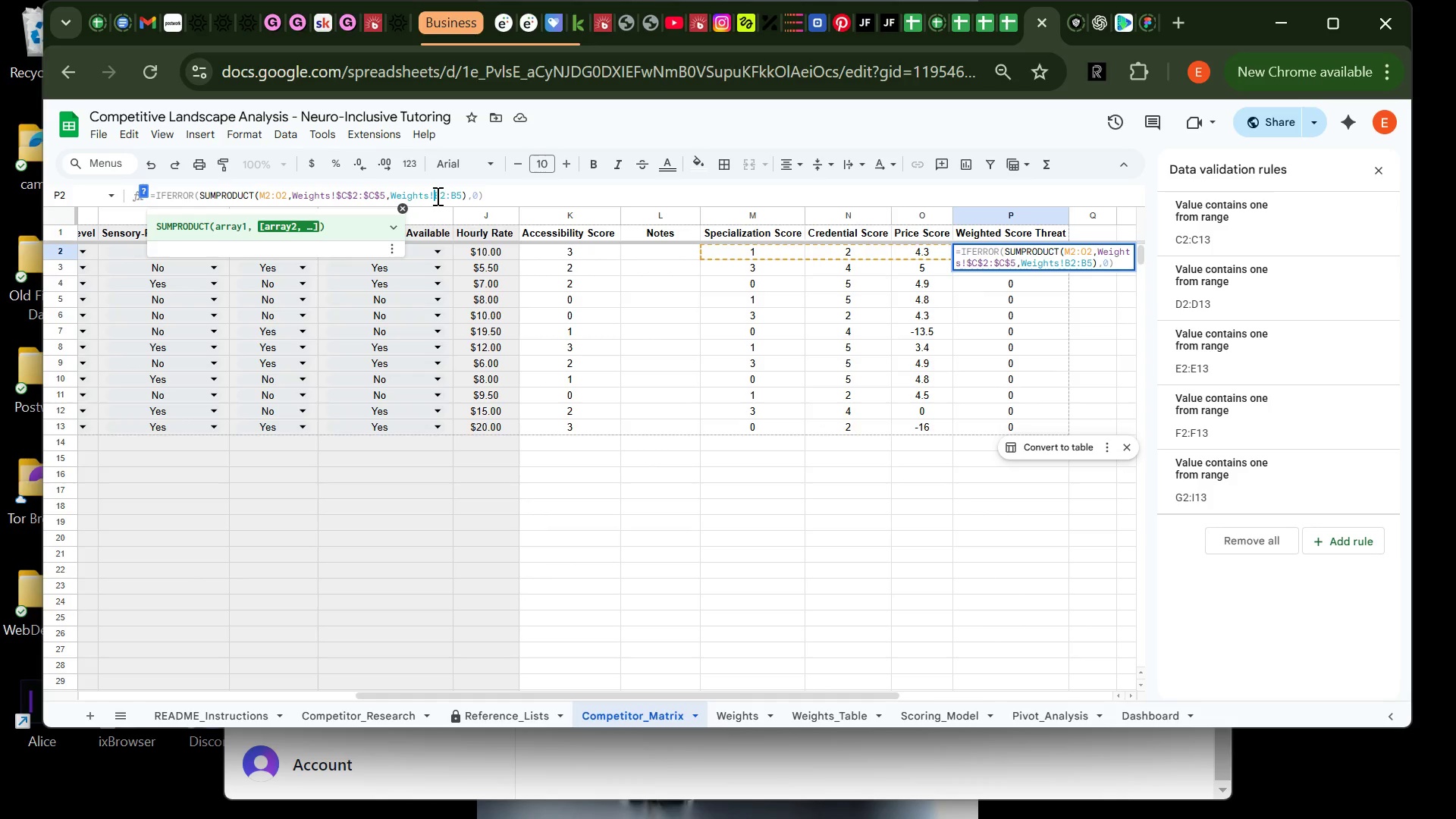 
key(Shift+4)
 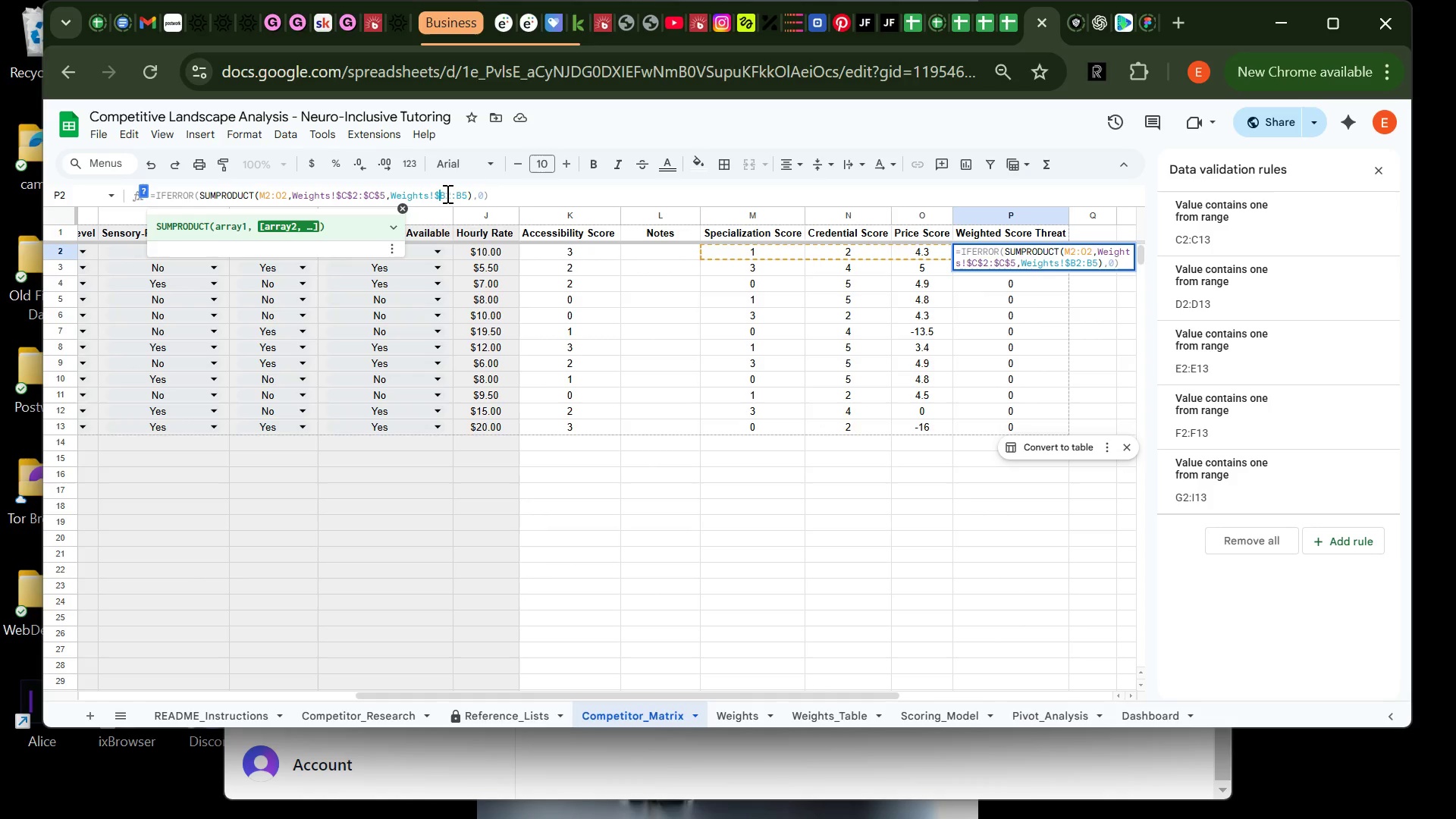 
left_click([446, 193])
 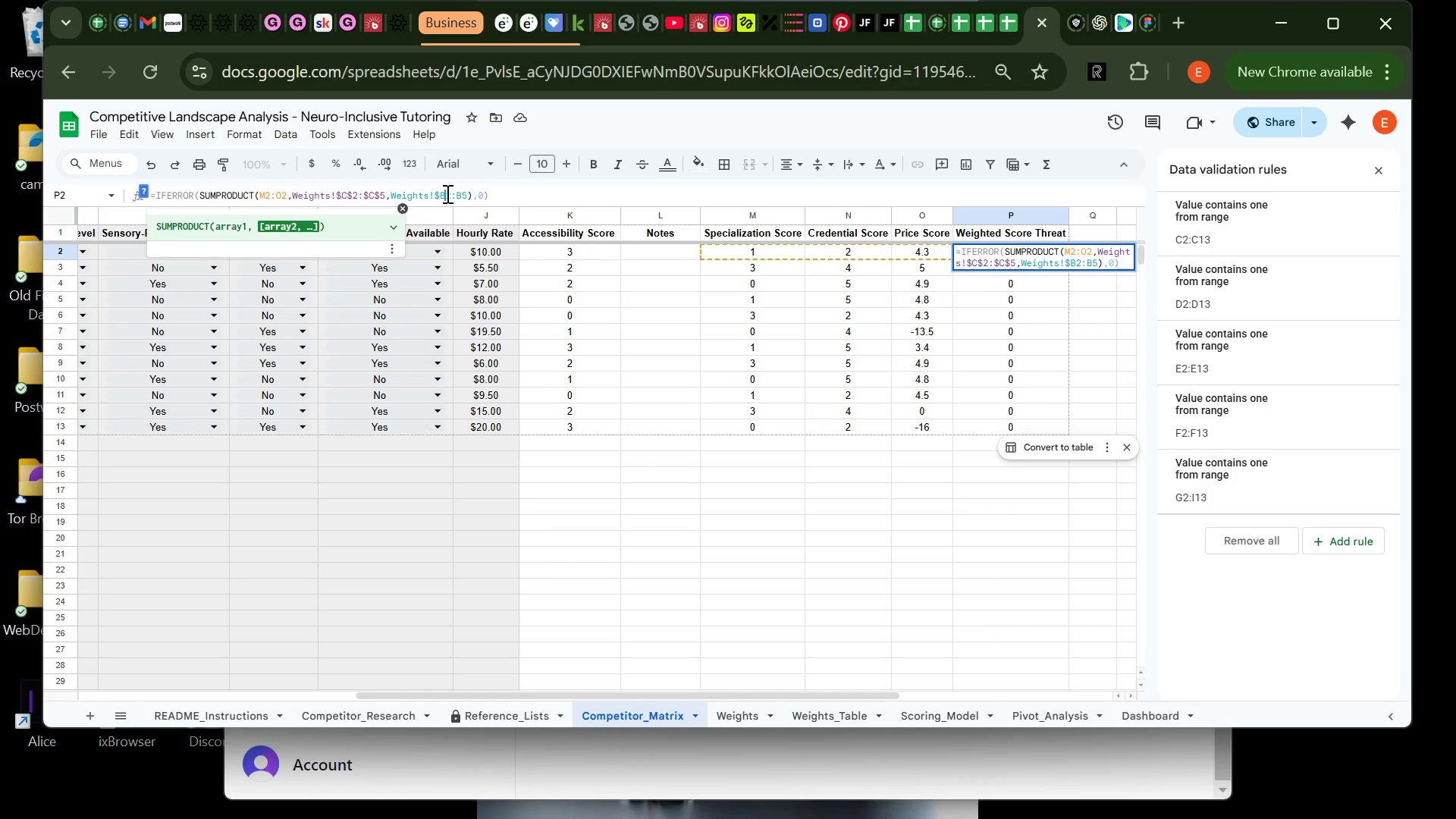 
key(Shift+4)
 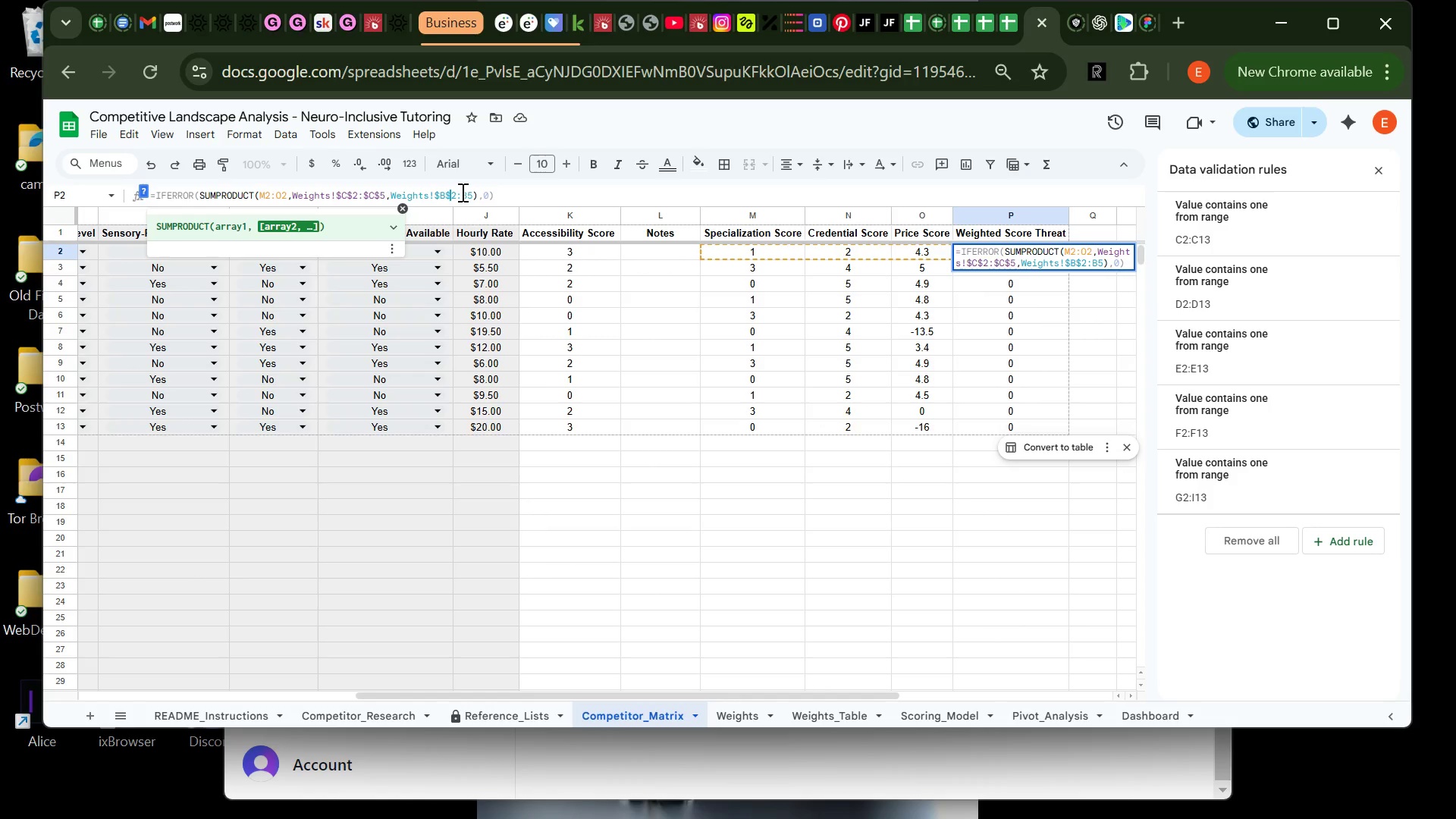 
left_click([461, 192])
 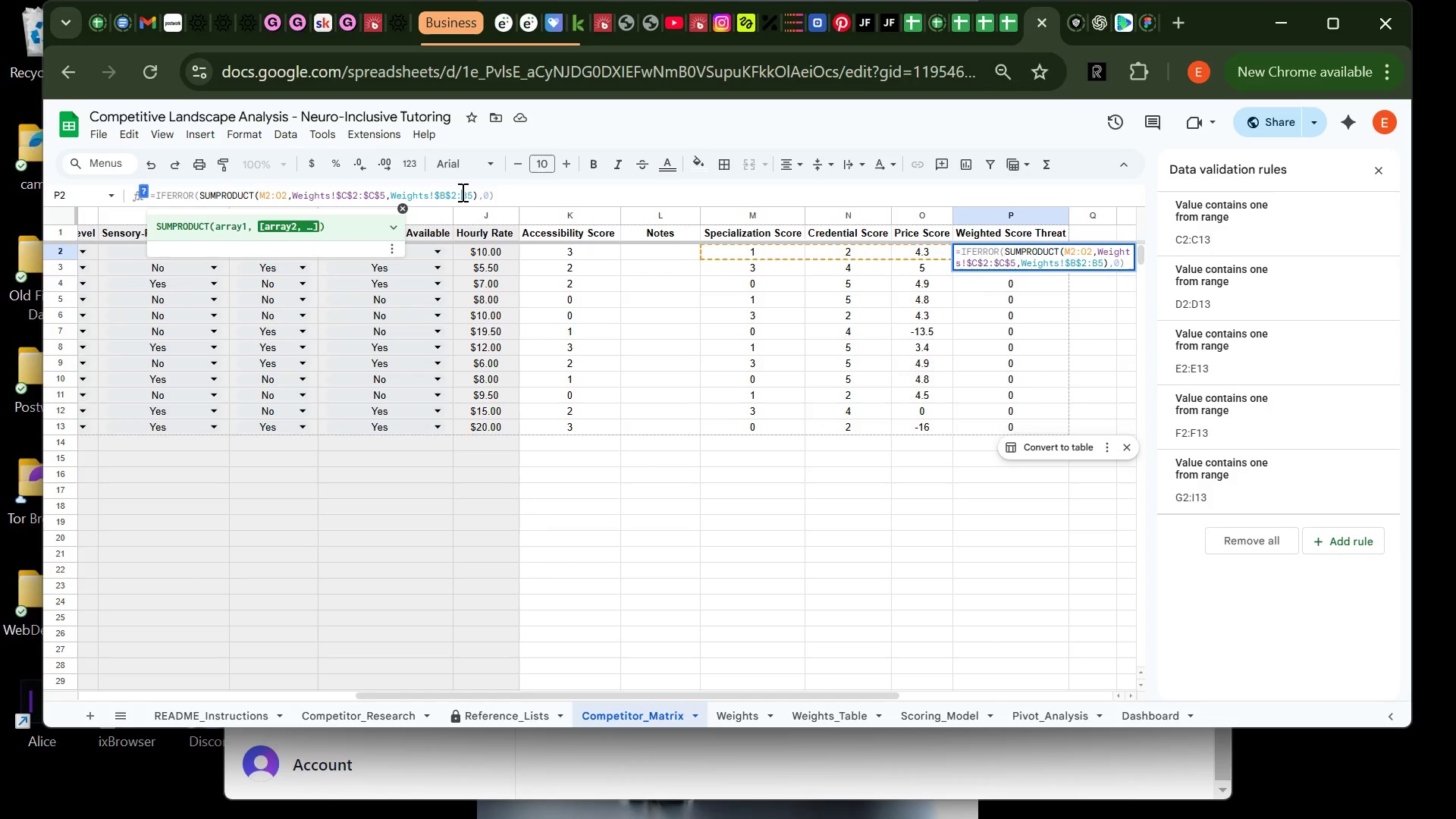 
key(Shift+4)
 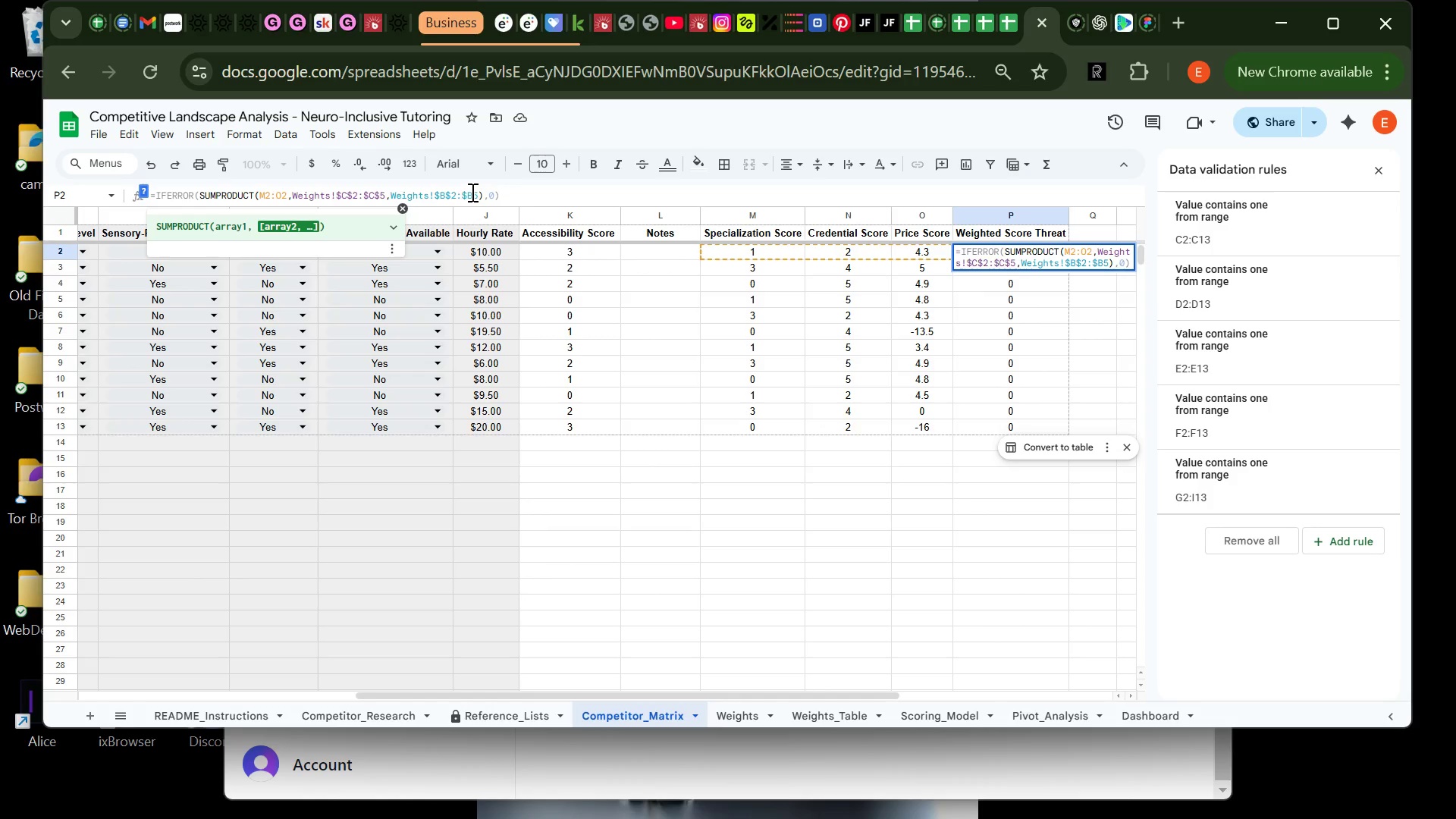 
left_click([471, 192])
 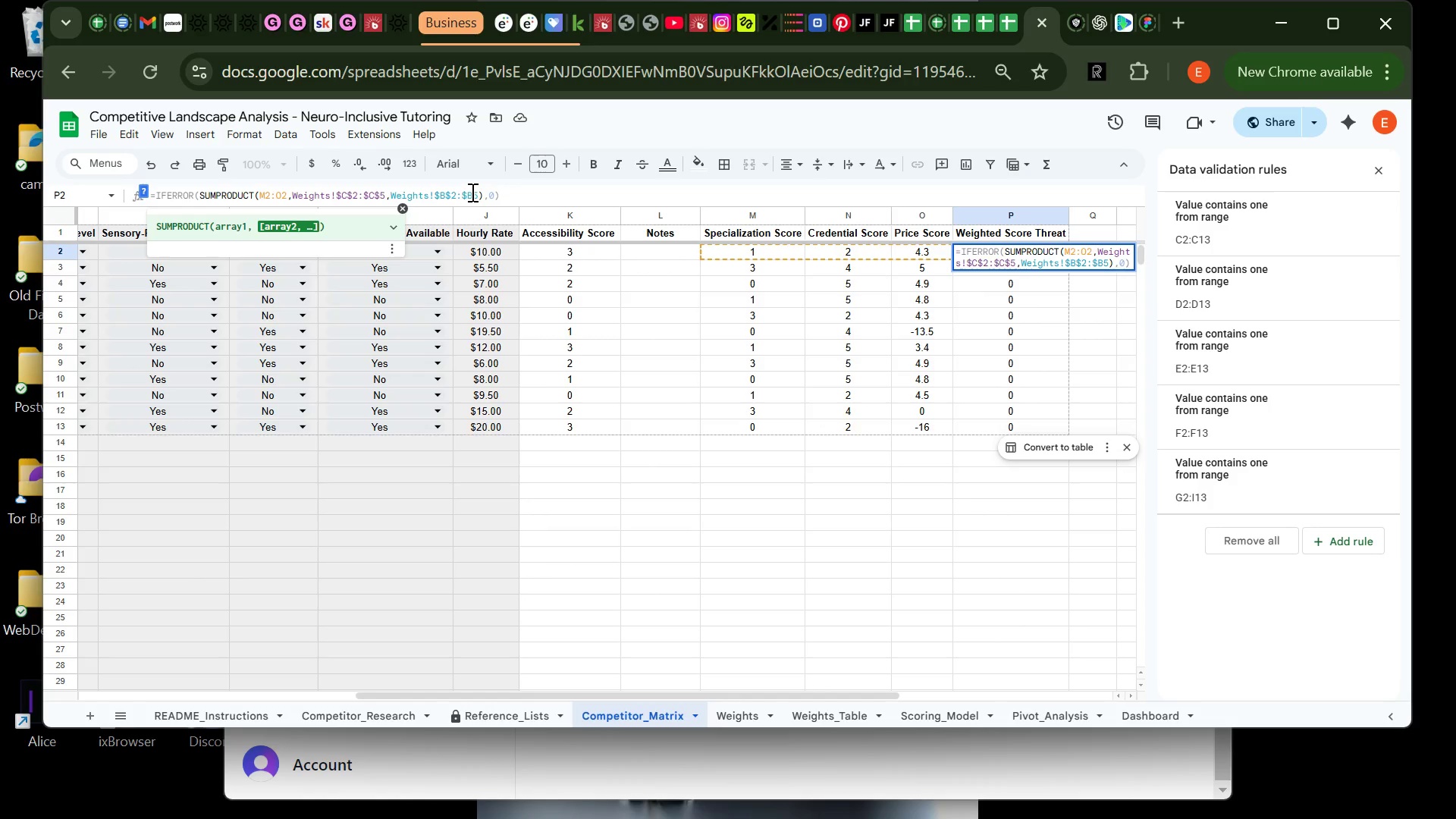 
key(Shift+4)
 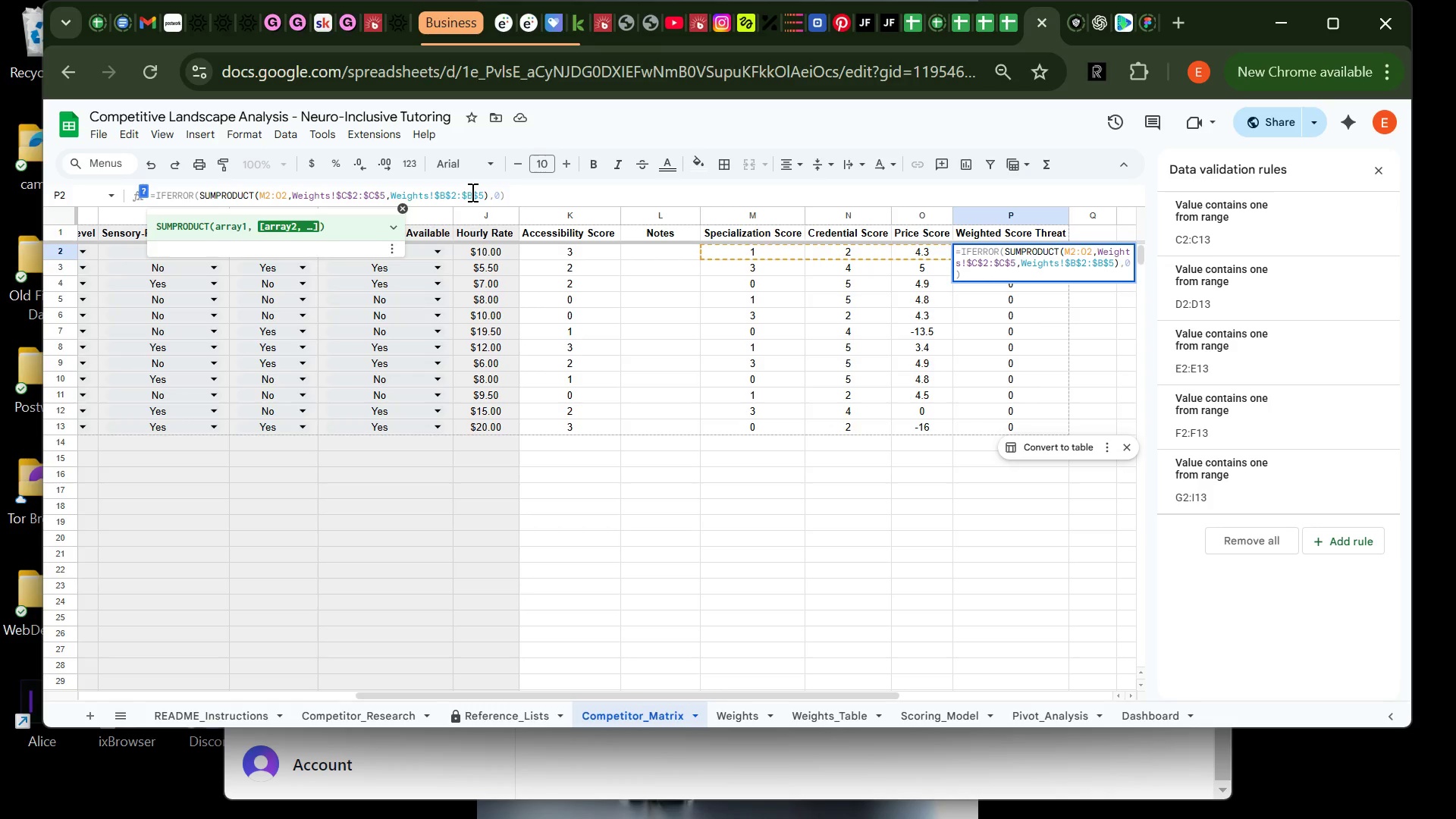 
key(Enter)
 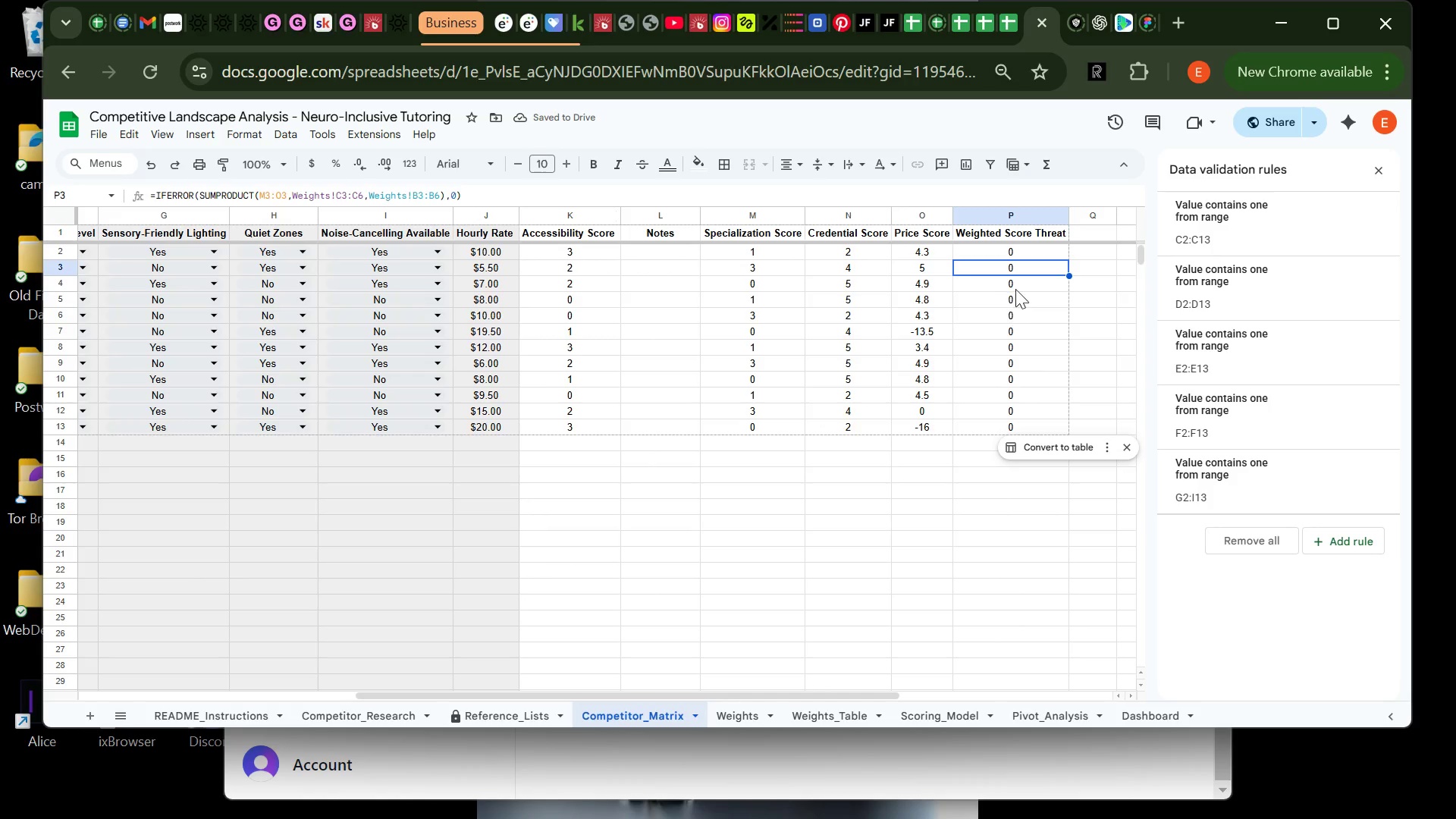 
left_click([1023, 255])
 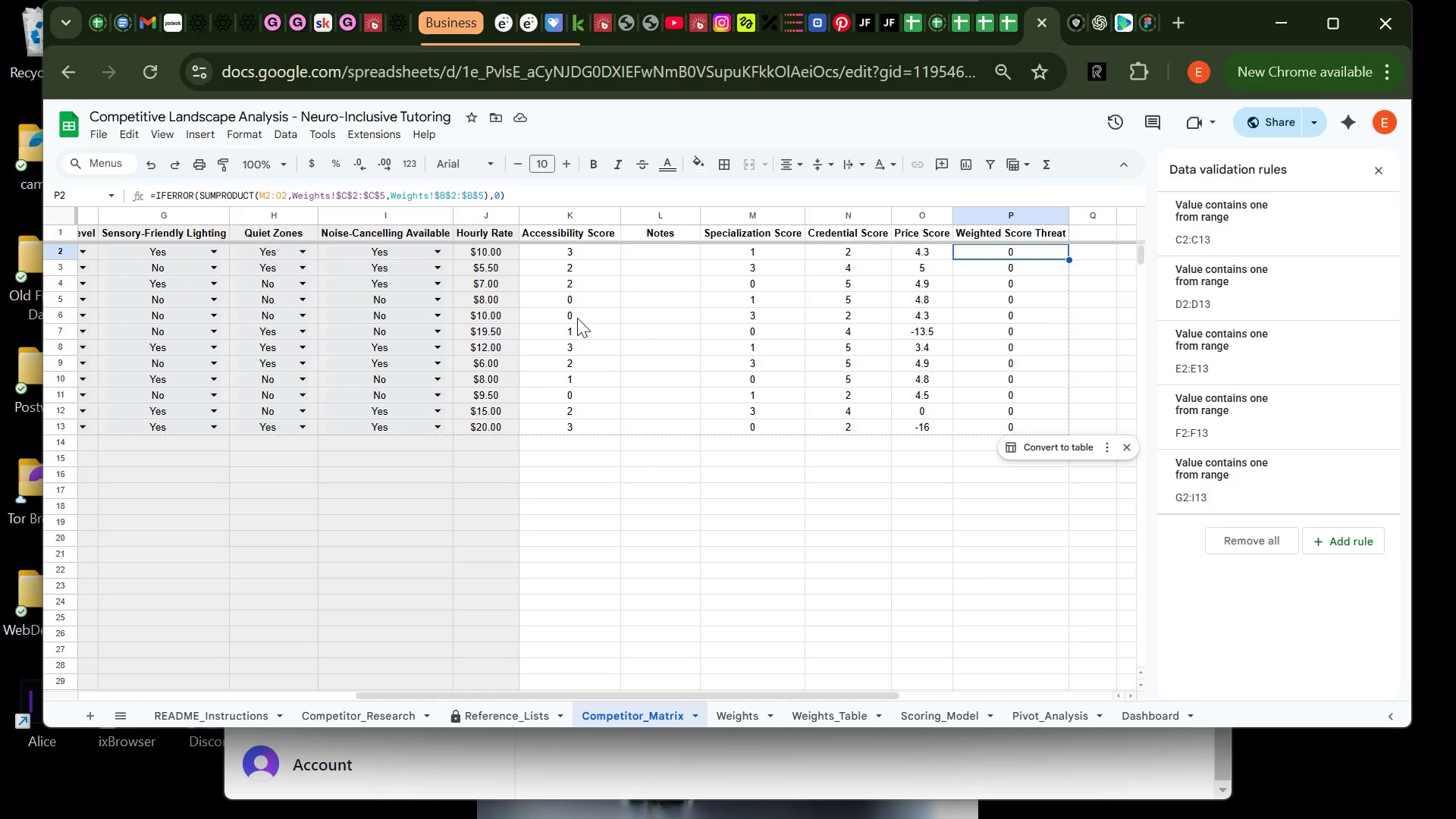 
wait(29.33)
 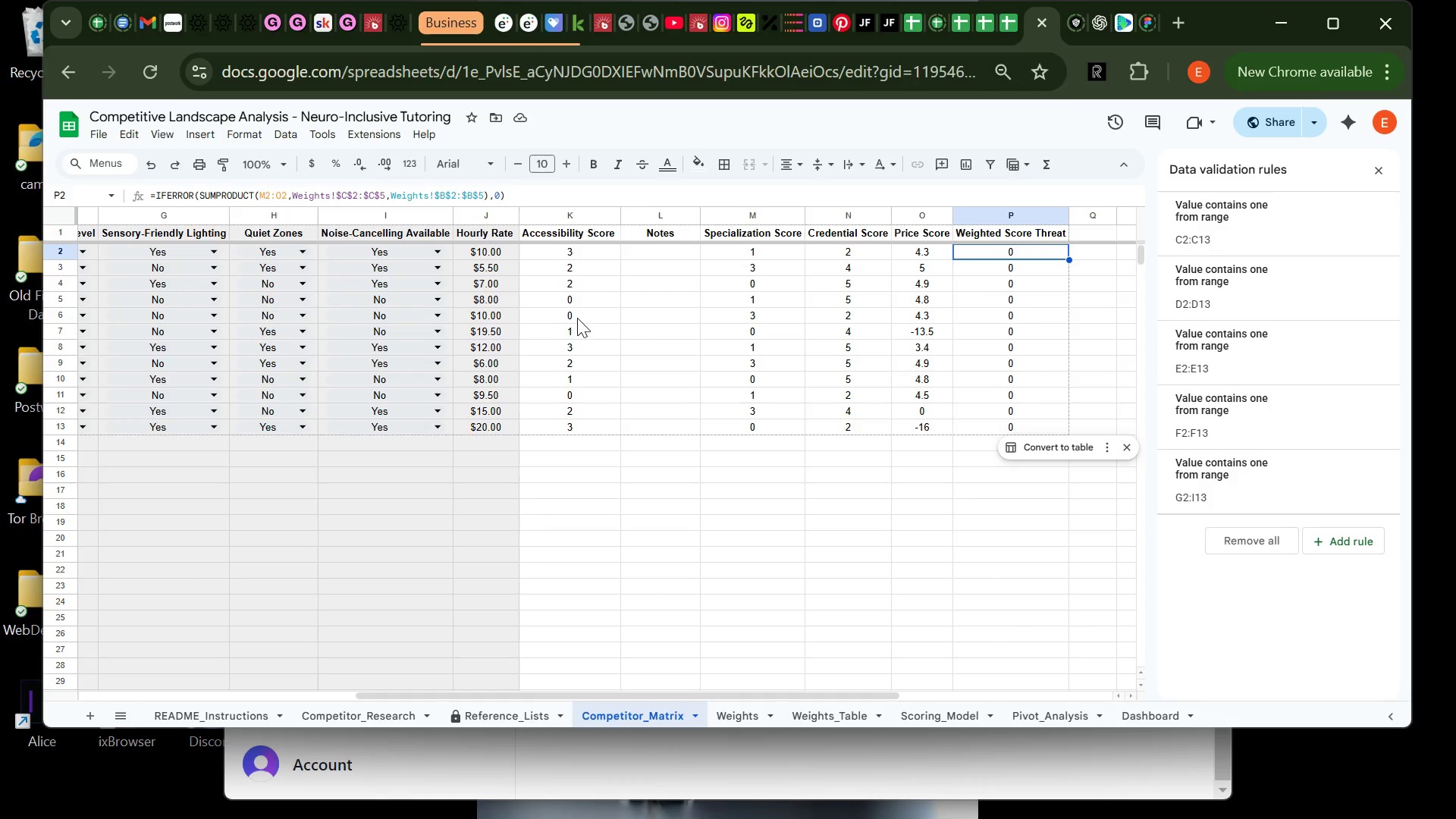 
left_click_drag(start_coordinate=[1070, 259], to_coordinate=[1034, 423])
 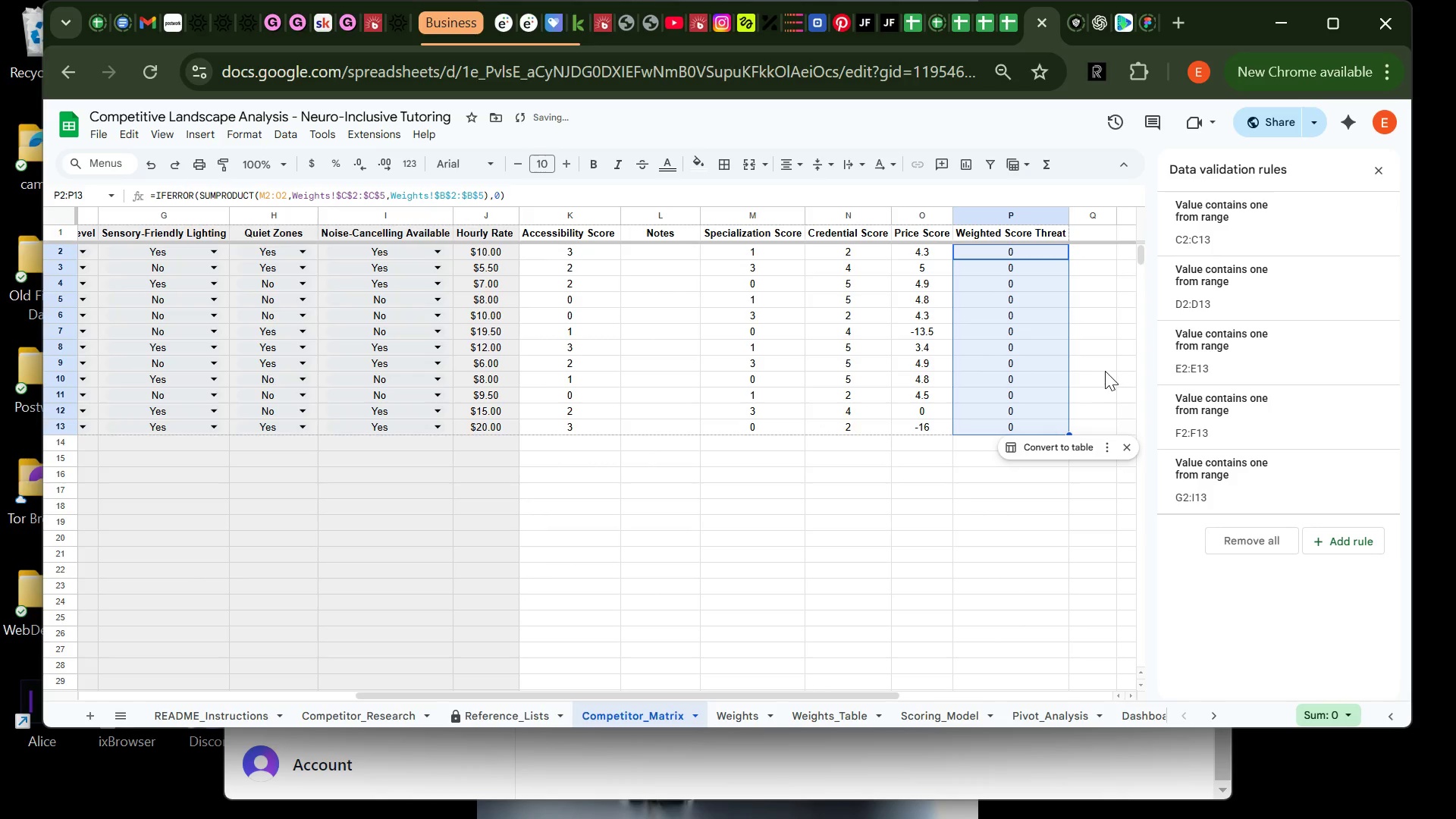 
left_click([1106, 368])
 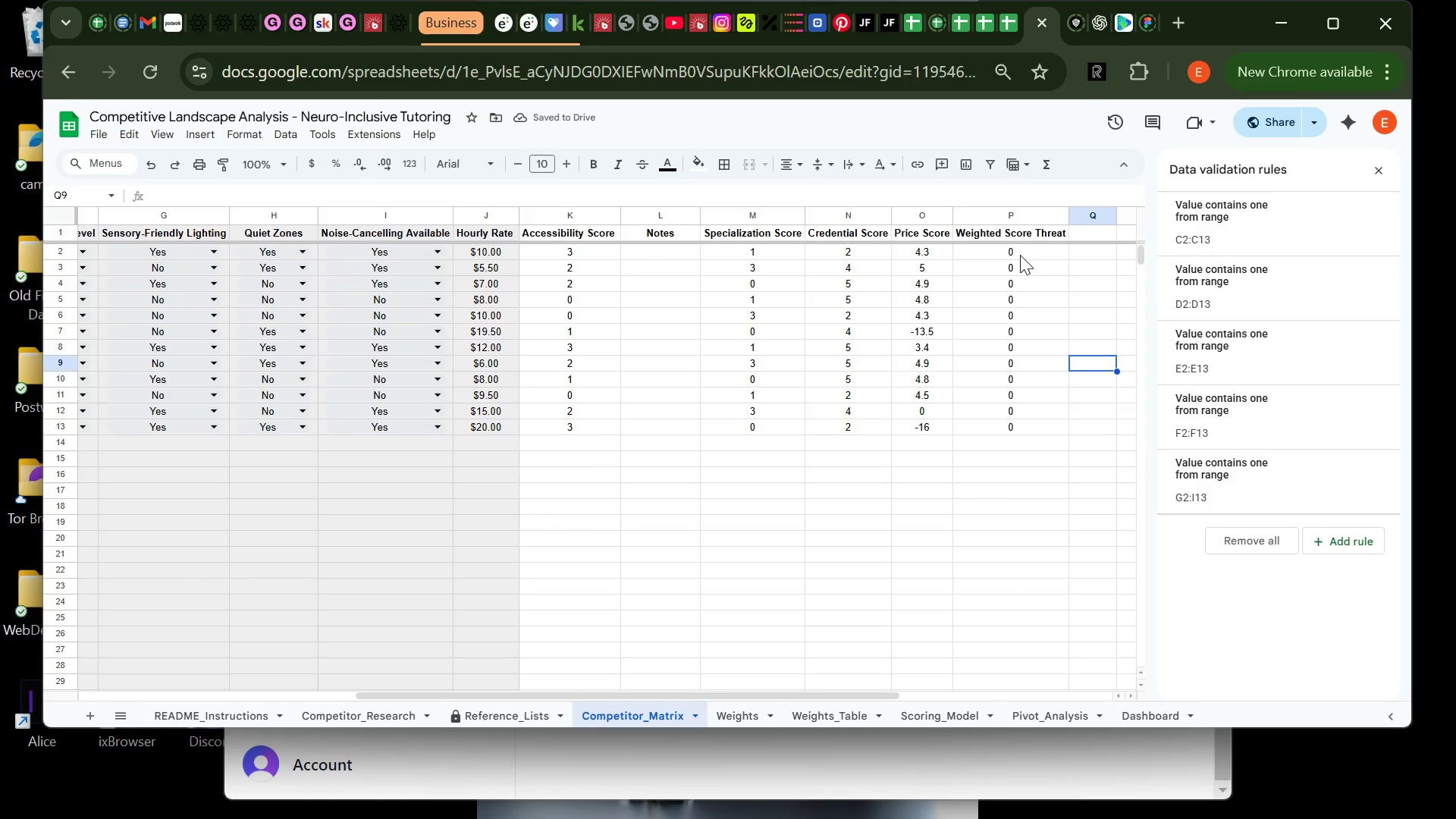 
left_click([1019, 254])
 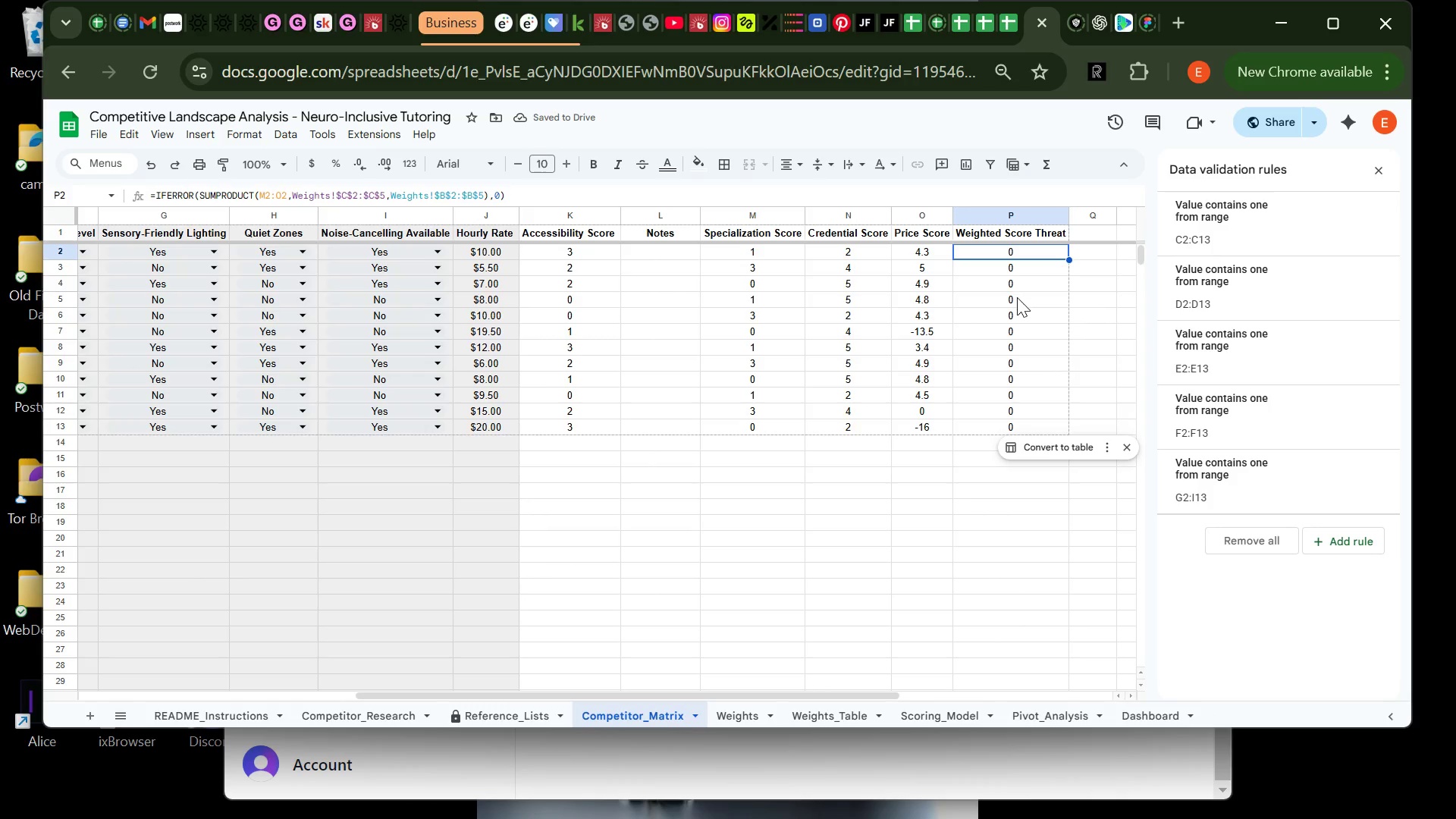 
left_click([1017, 297])
 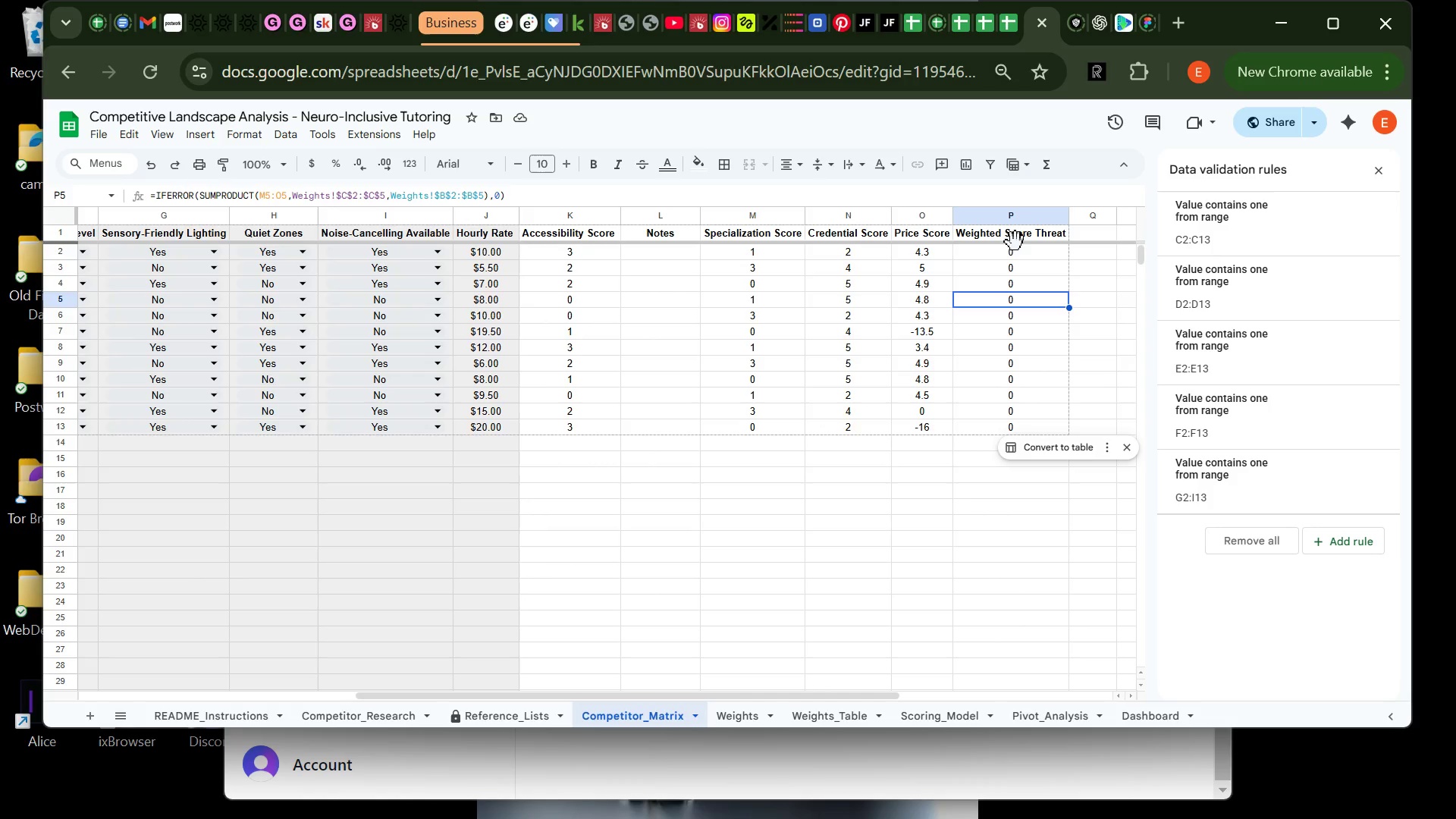 
wait(5.53)
 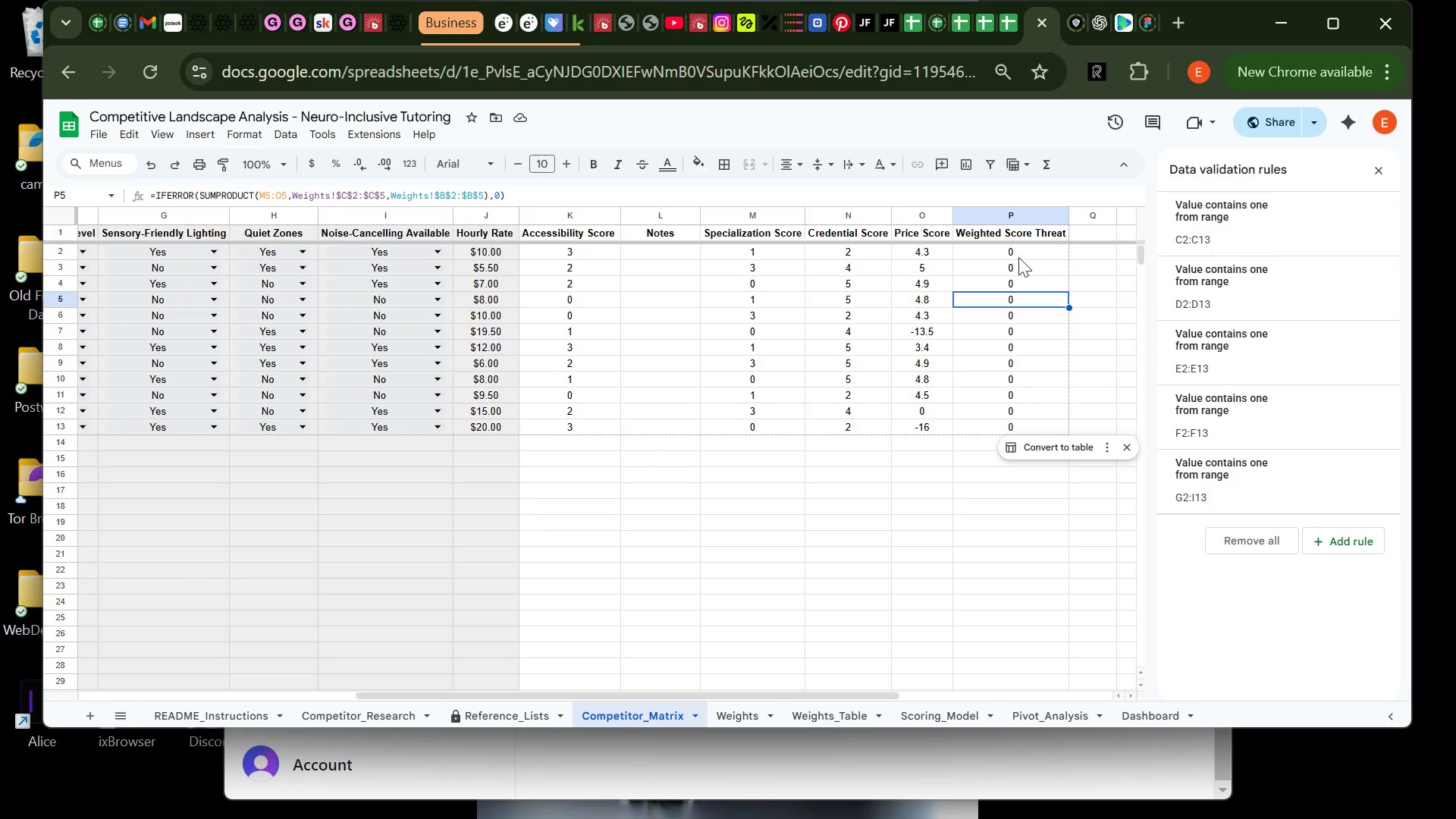 
left_click([1006, 244])
 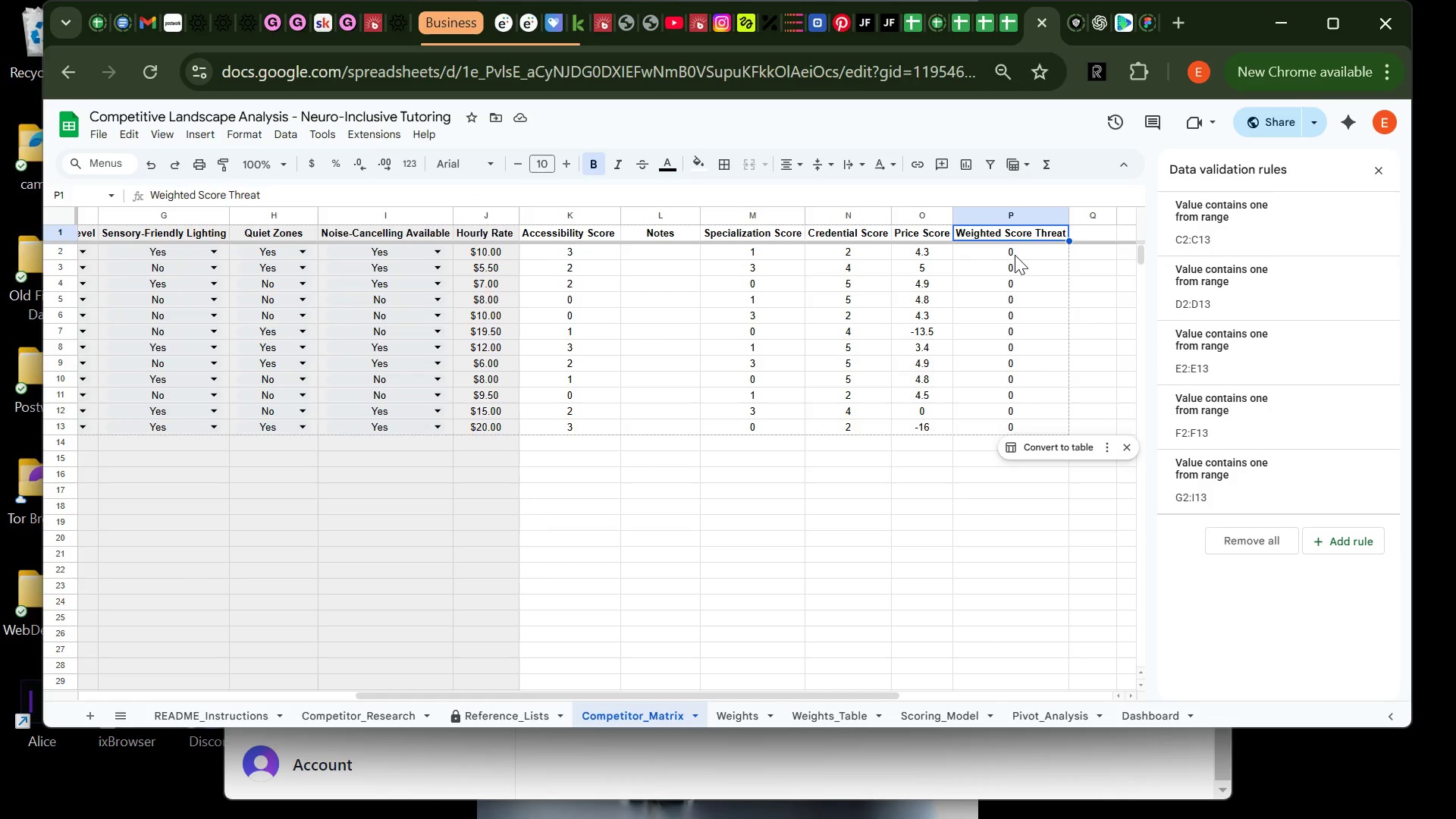 
left_click([1018, 254])
 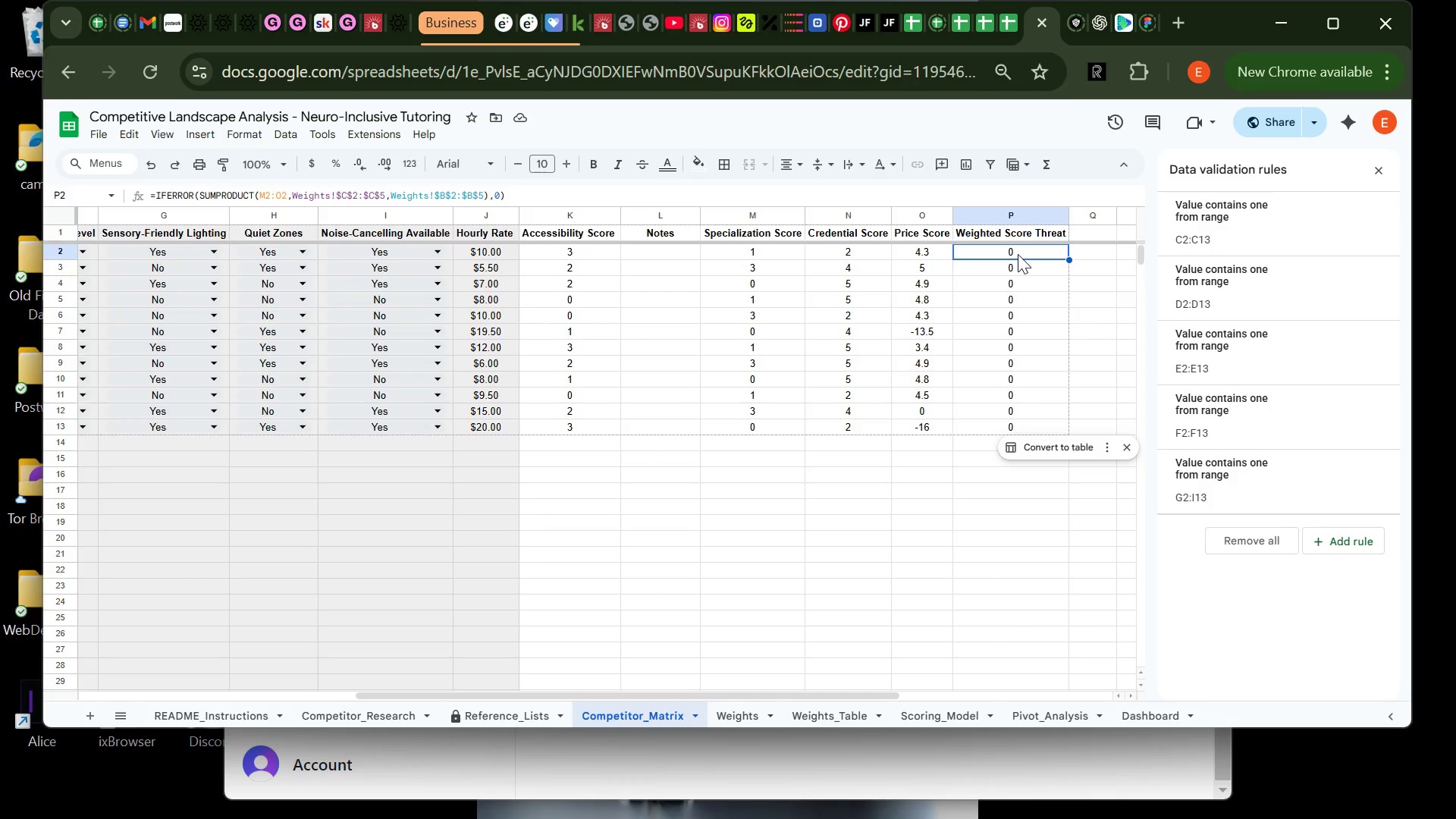 
wait(8.69)
 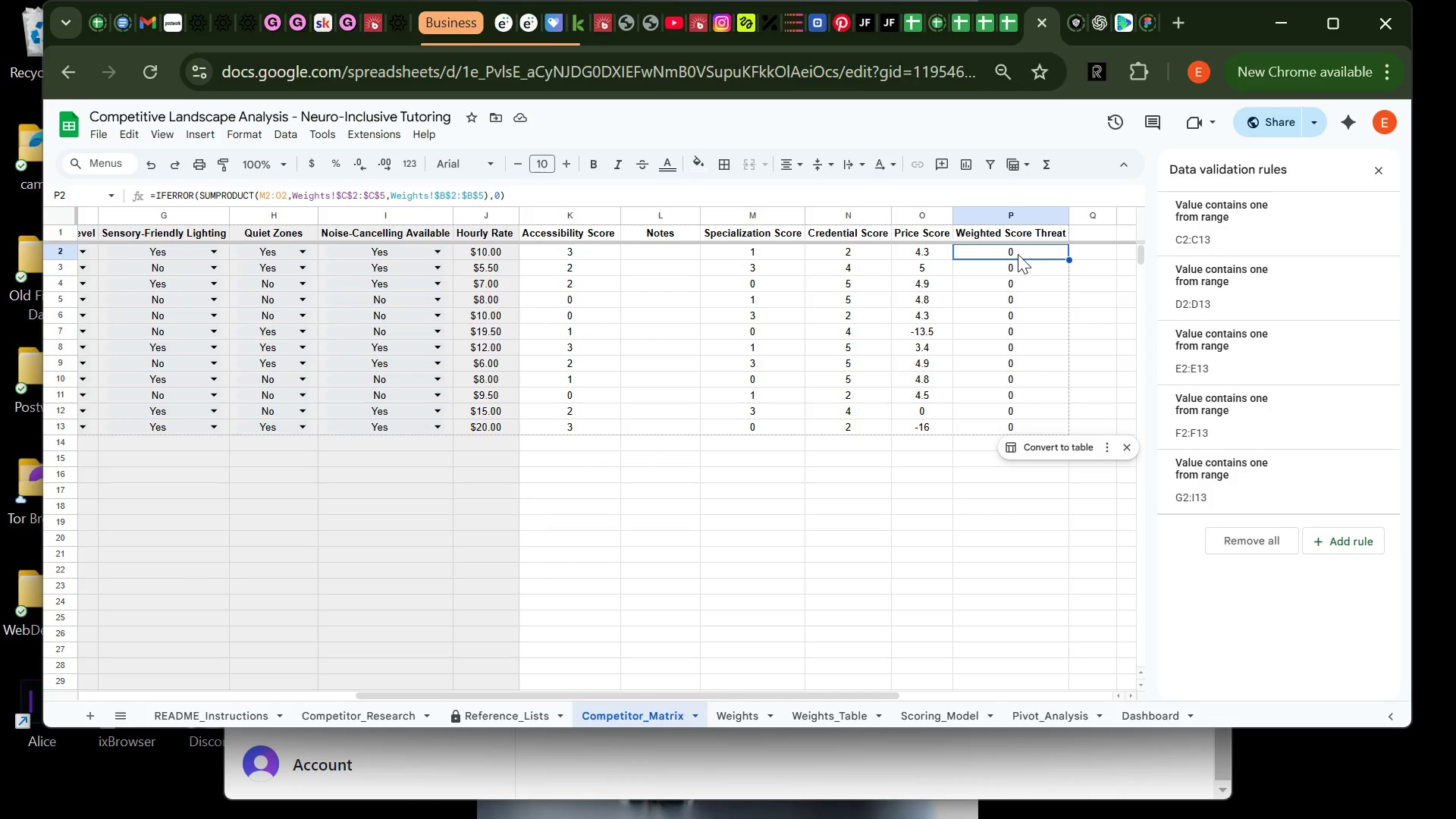 
left_click([413, 709])
 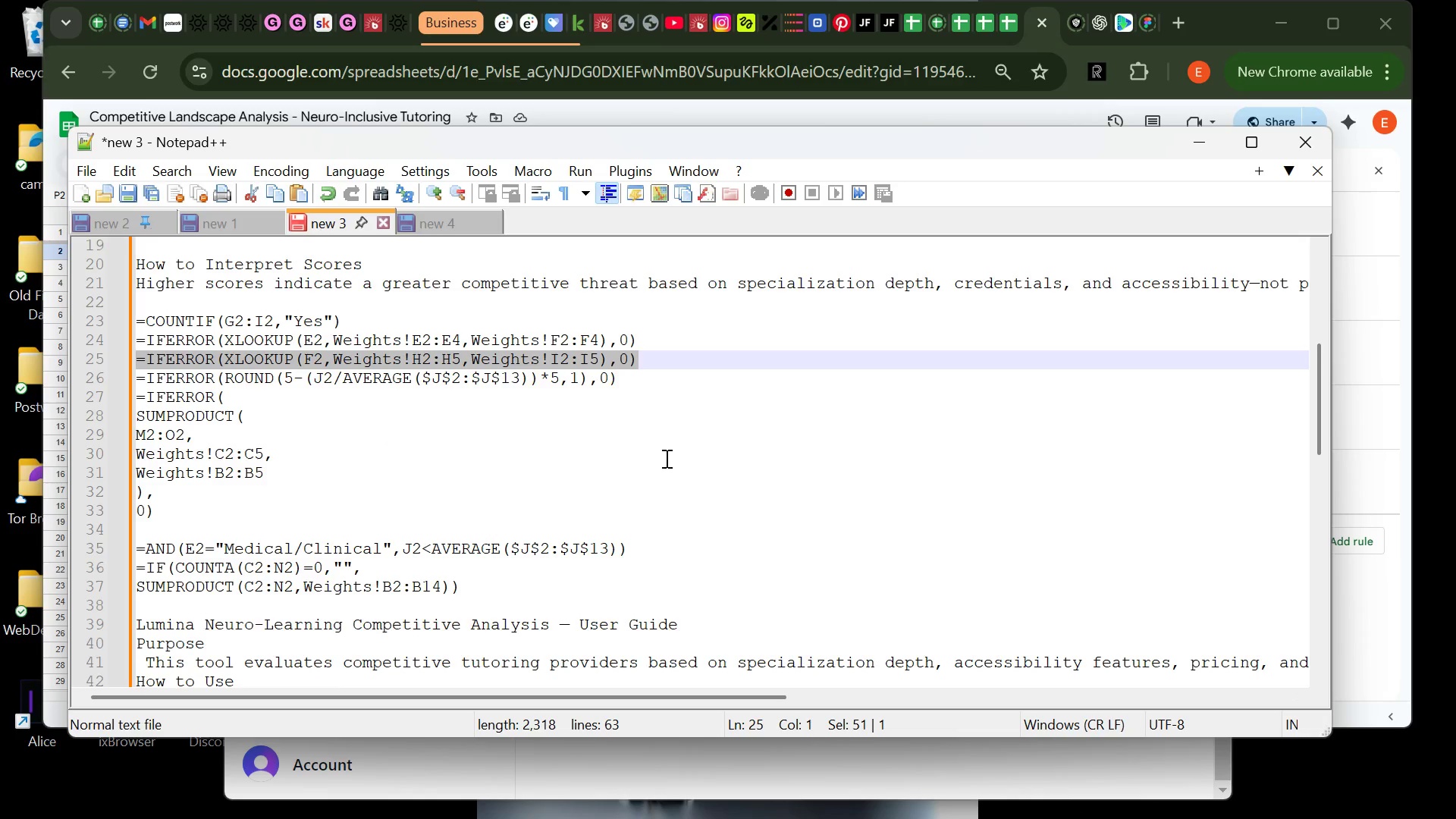 
wait(9.81)
 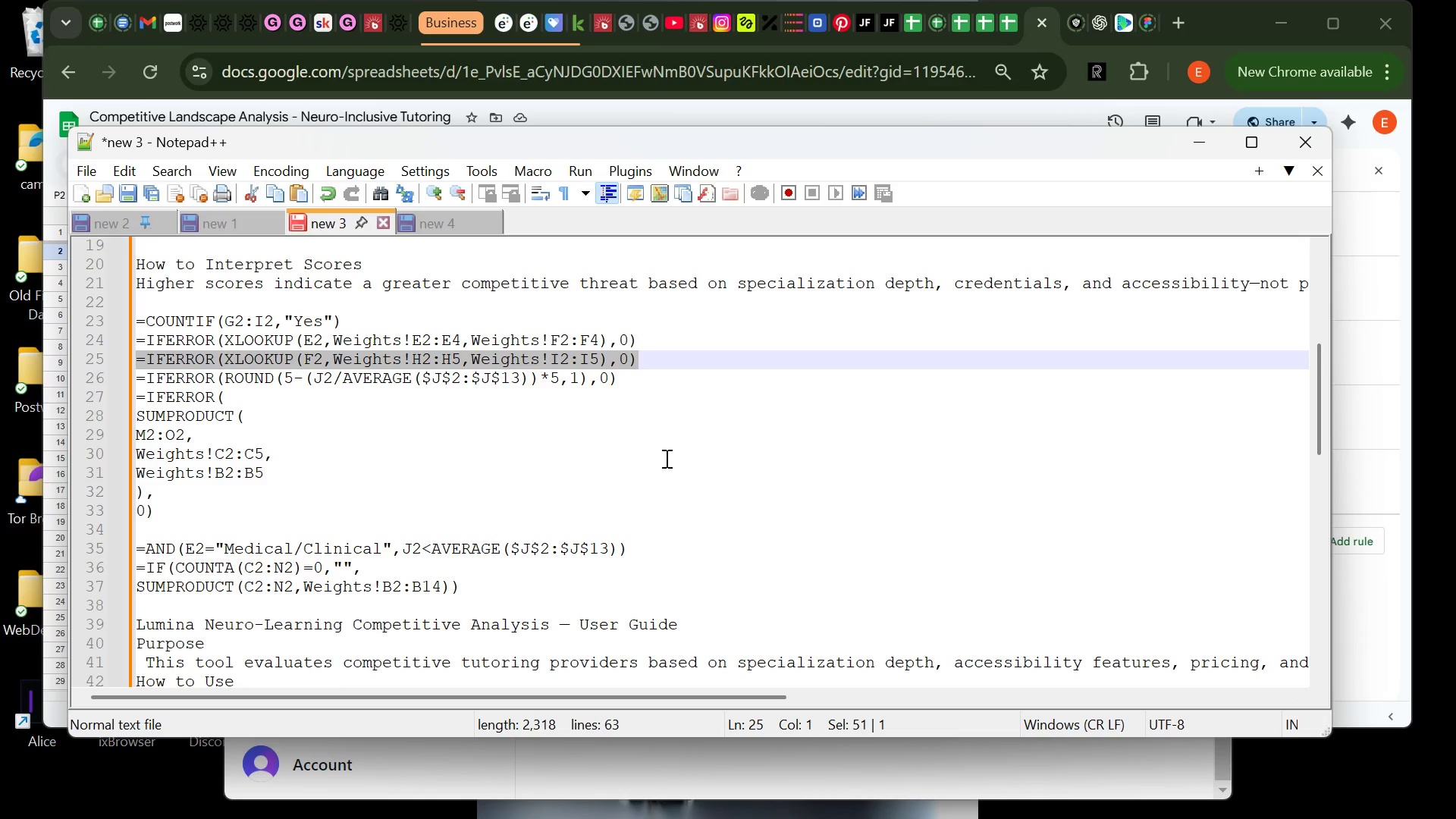 
left_click([162, 504])
 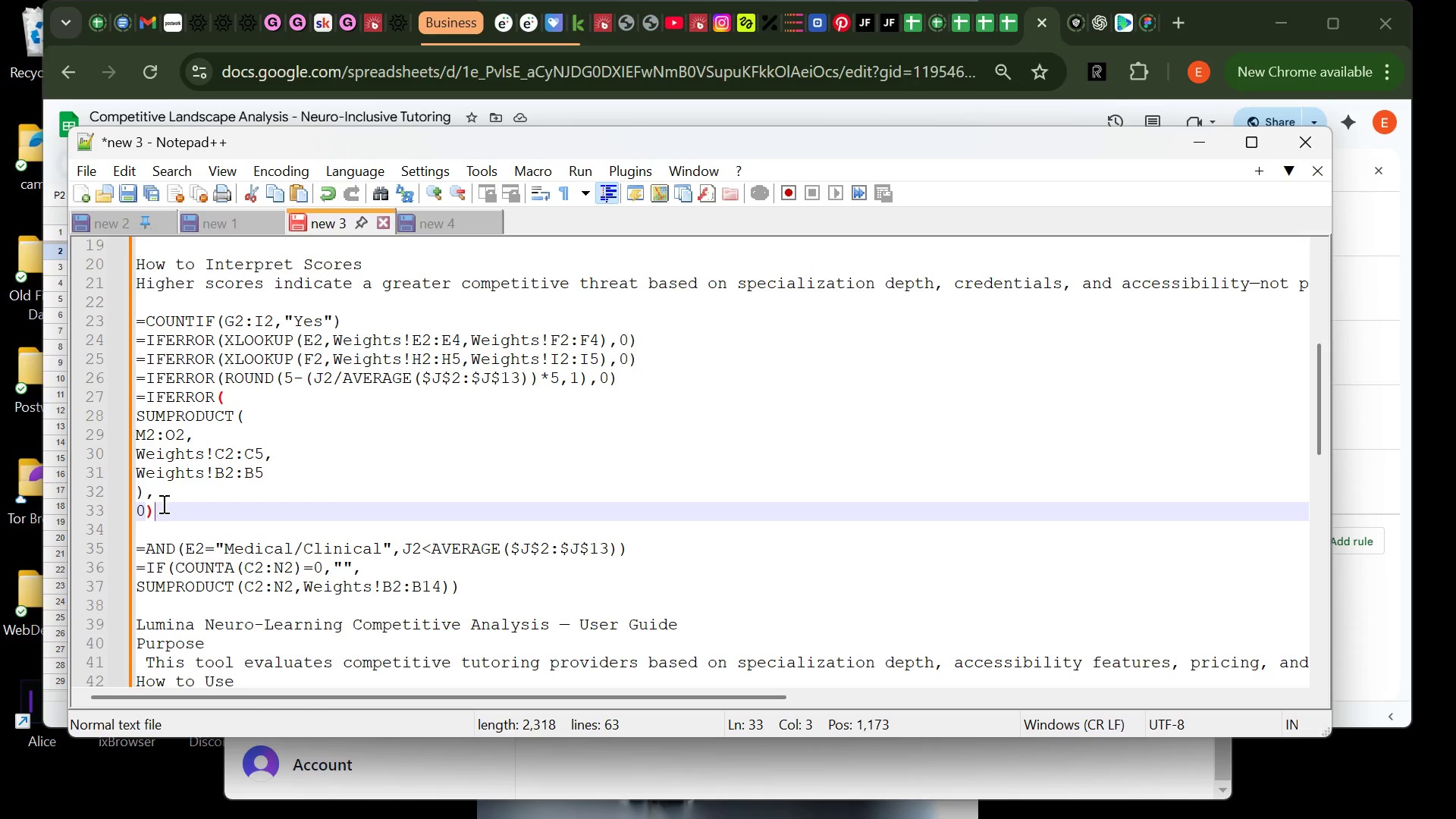 
left_click_drag(start_coordinate=[162, 504], to_coordinate=[136, 406])
 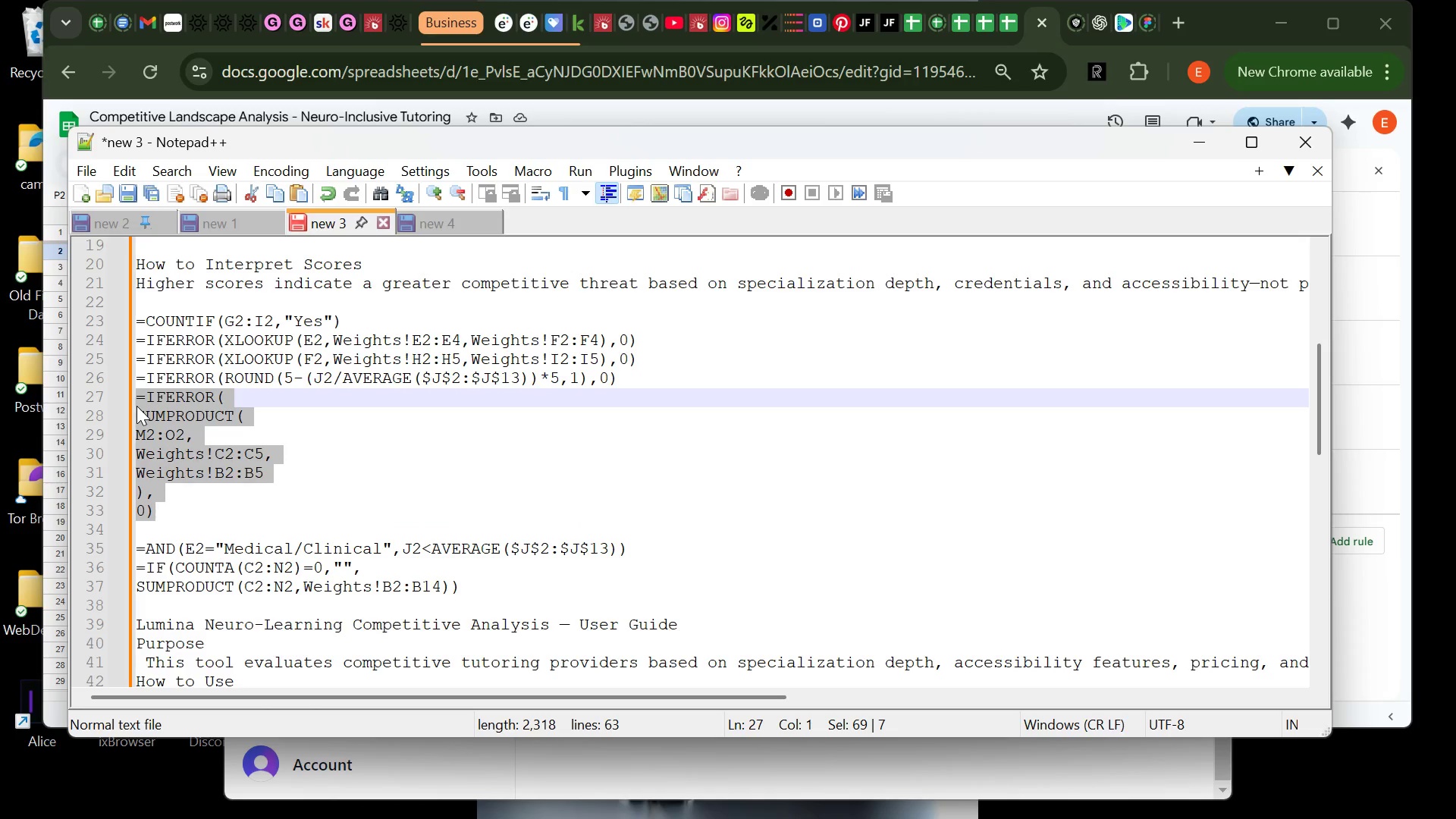 
hold_key(key=ControlLeft, duration=0.98)
 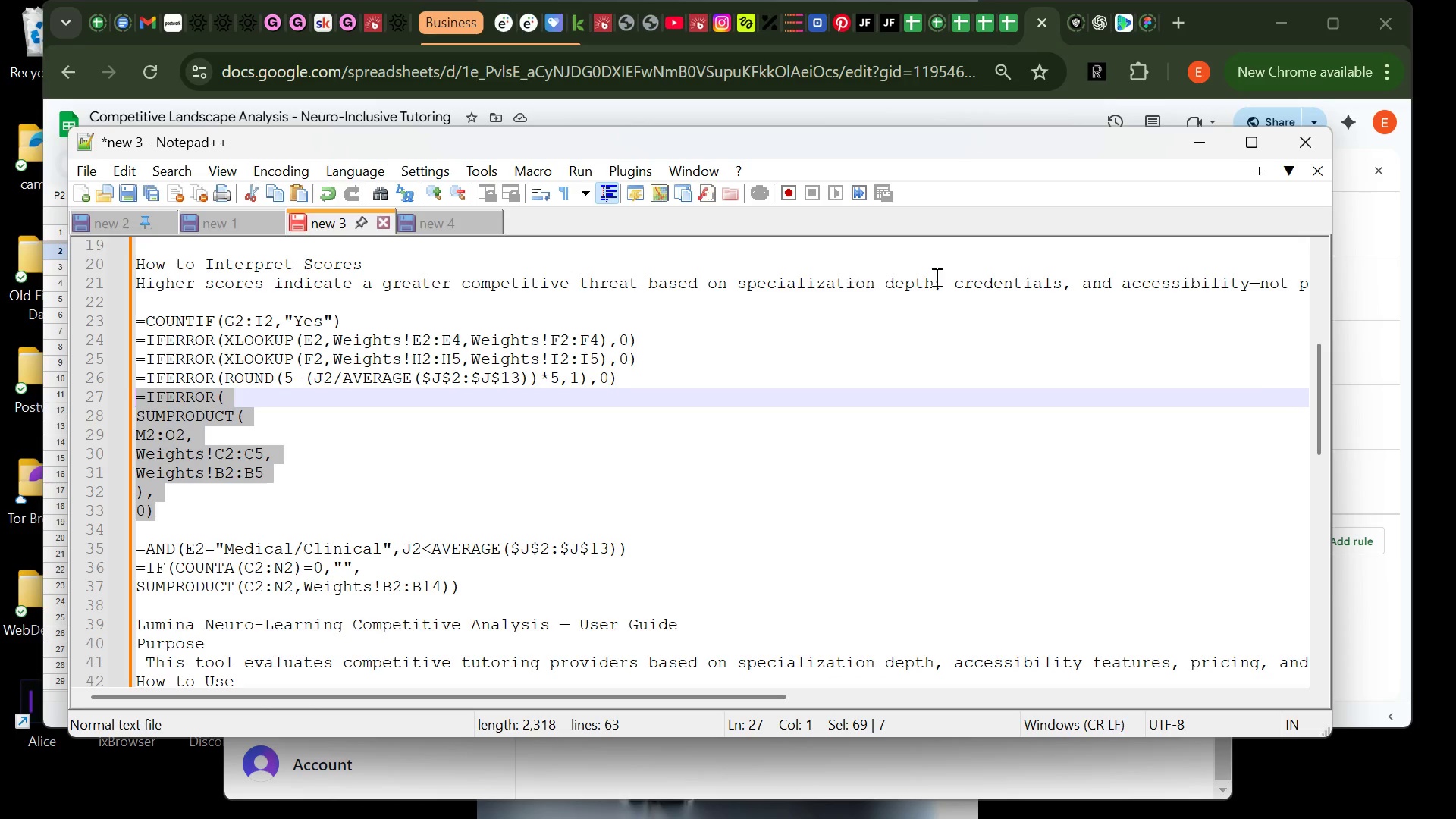 
hold_key(key=C, duration=0.36)
 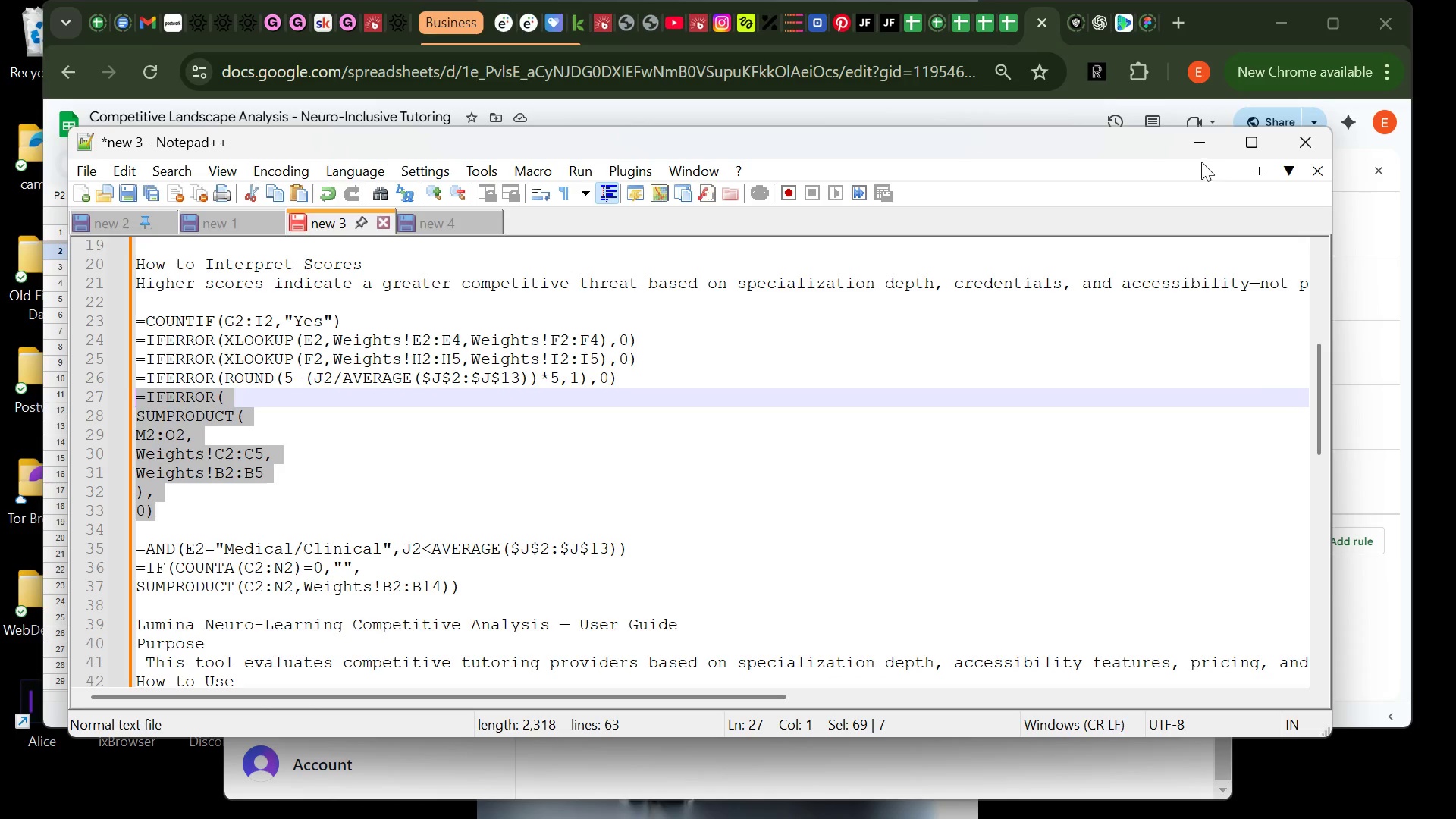 
left_click([1201, 152])
 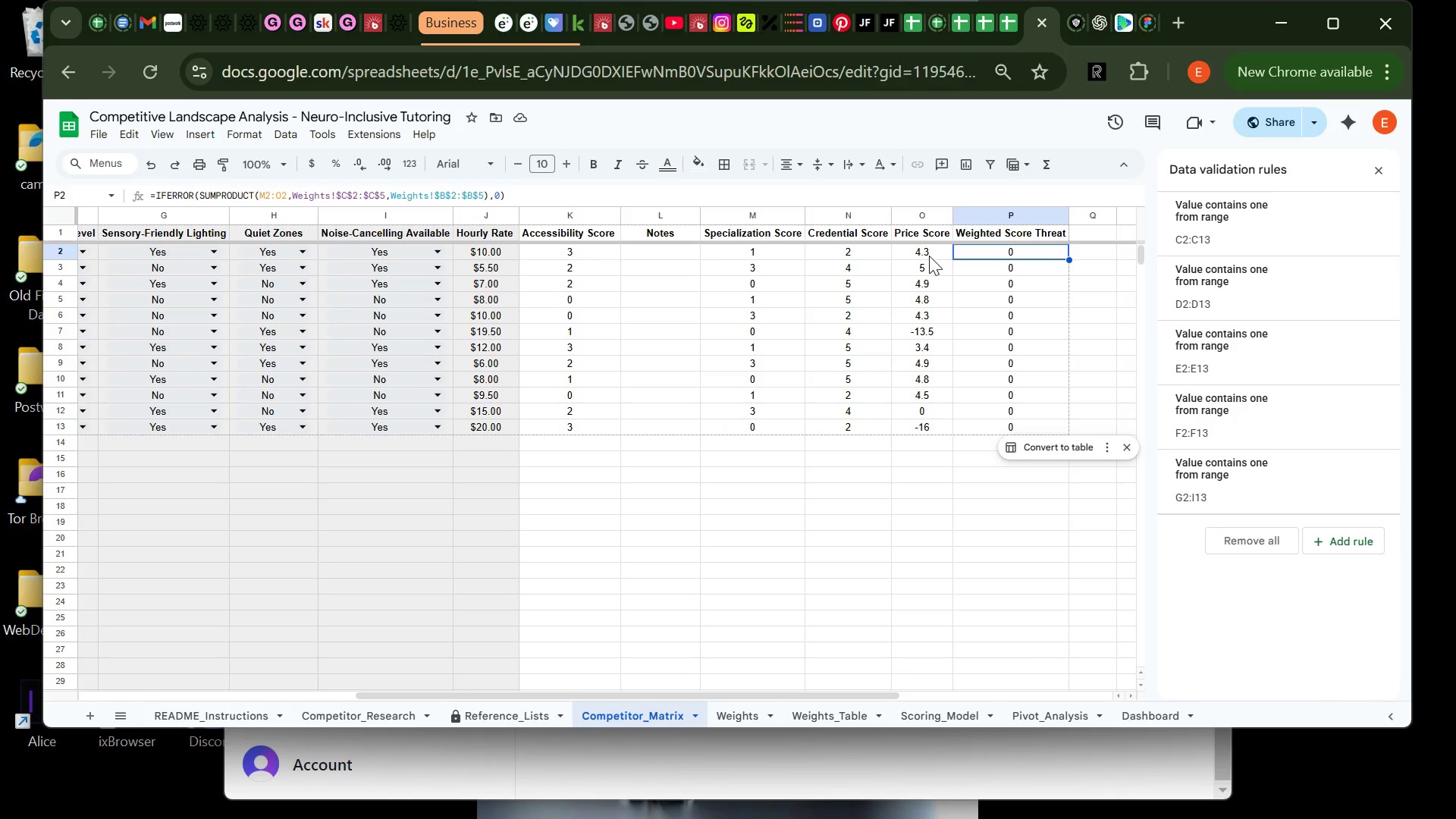 
left_click([929, 255])
 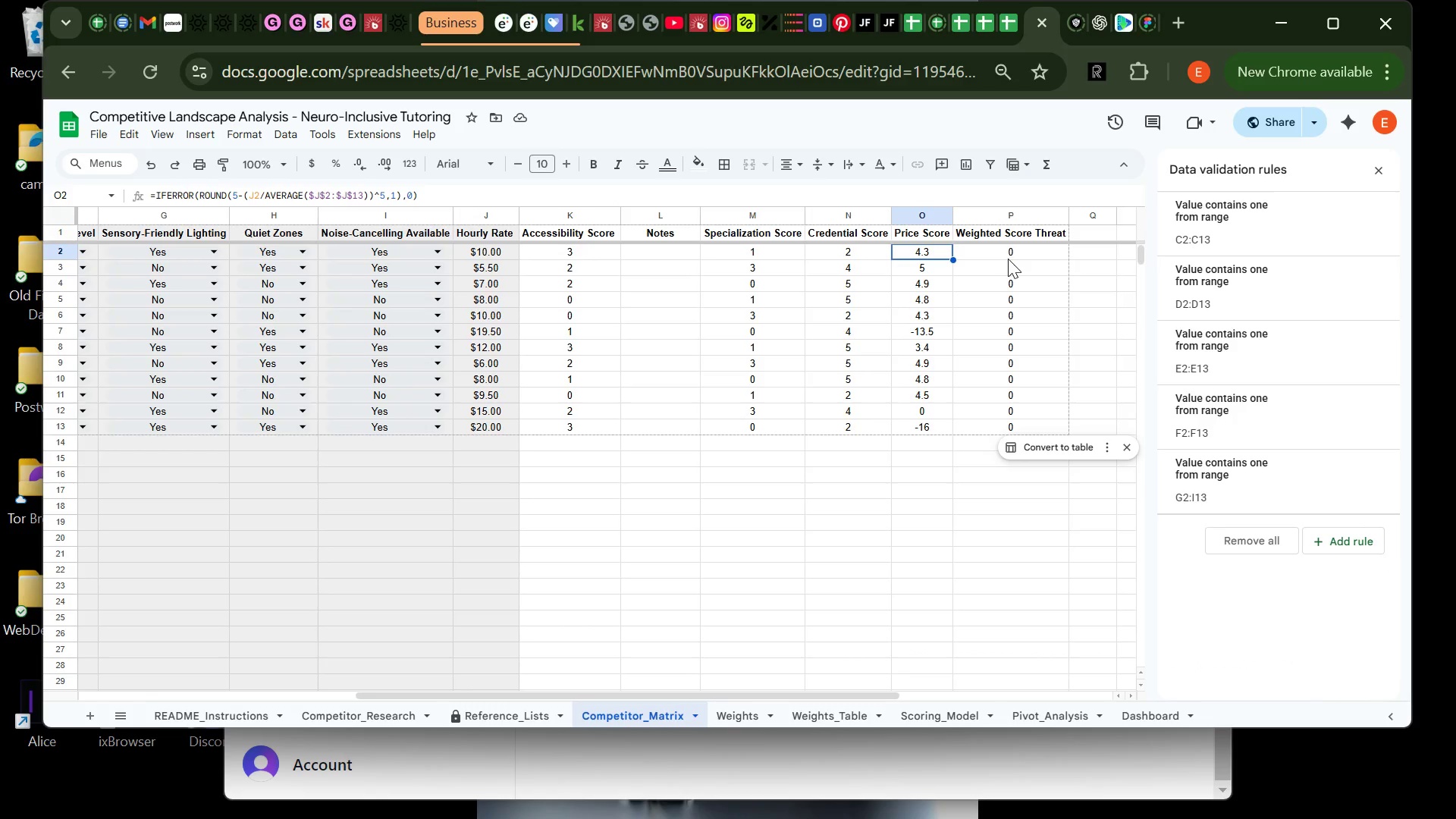 
left_click([1005, 256])
 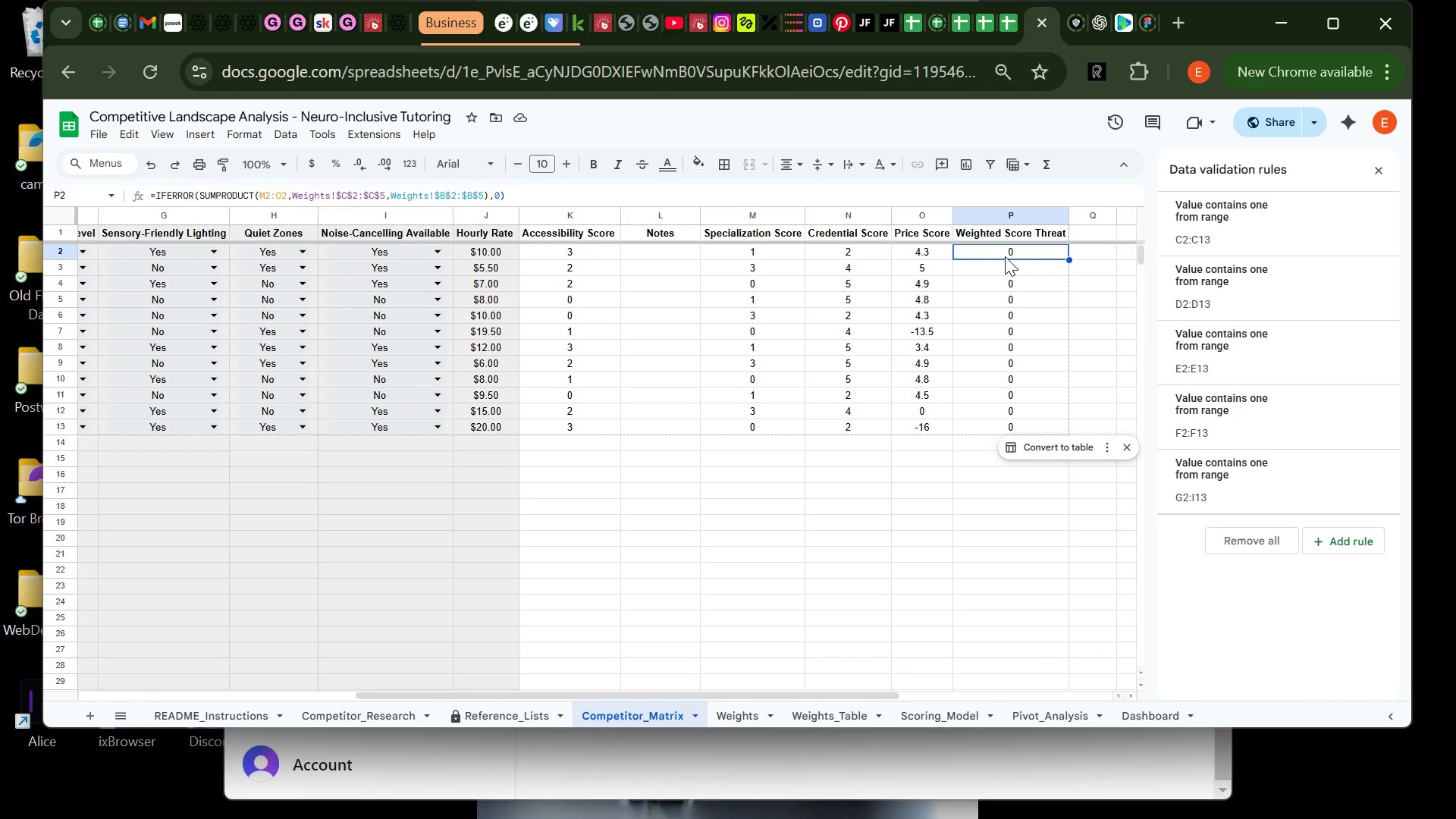 
key(Control+V)
 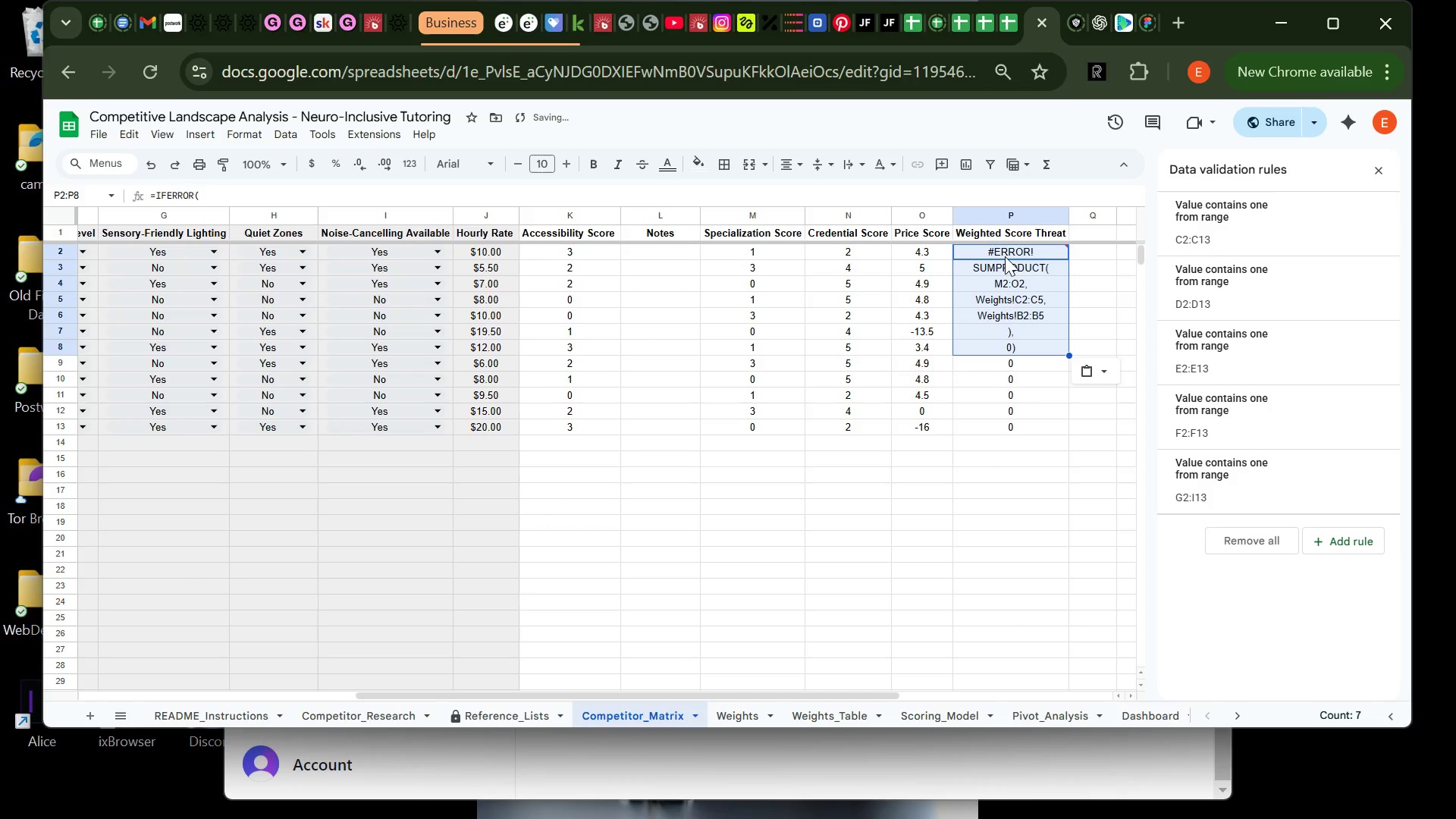 
key(Enter)
 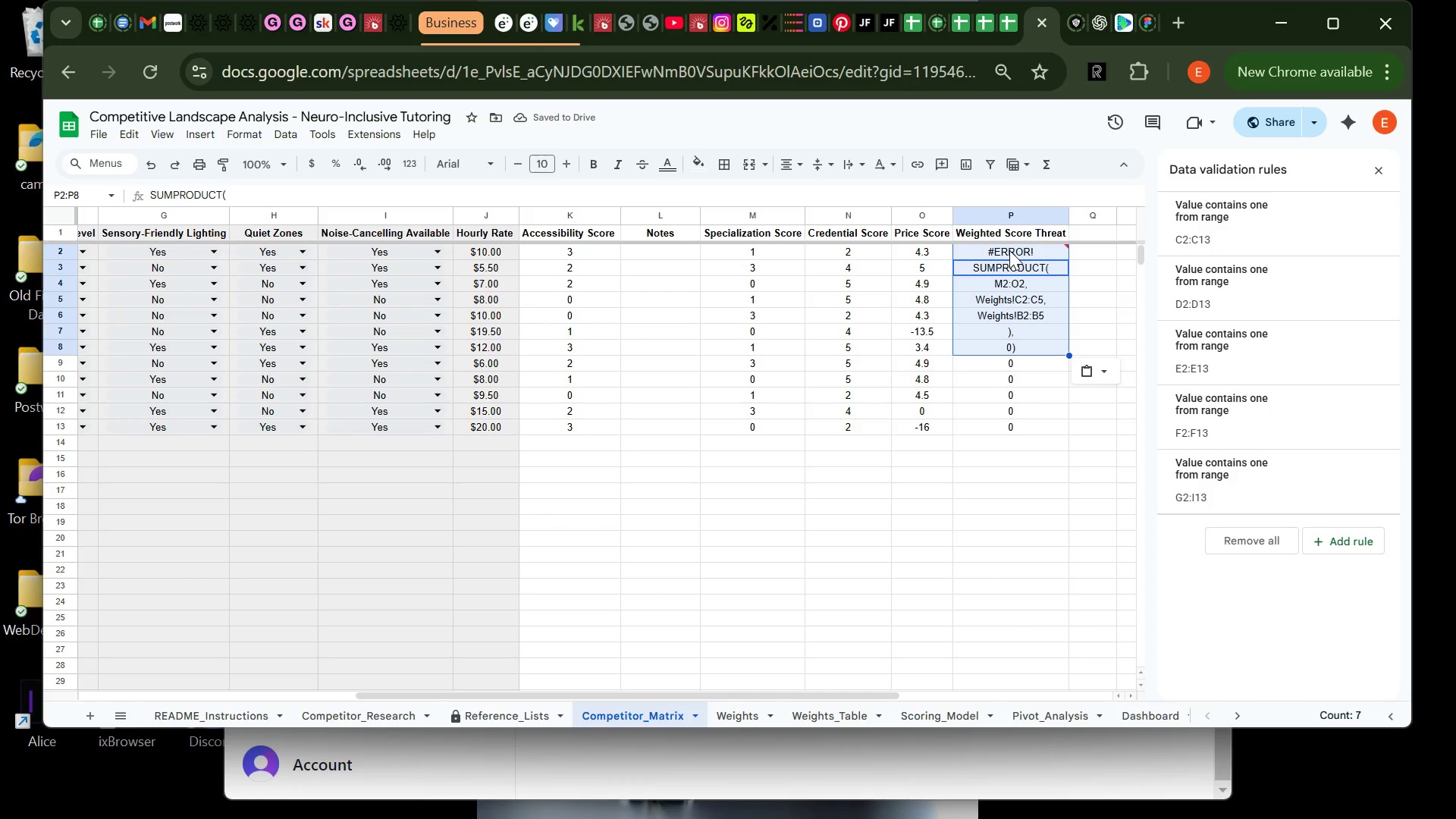 
left_click([1010, 250])
 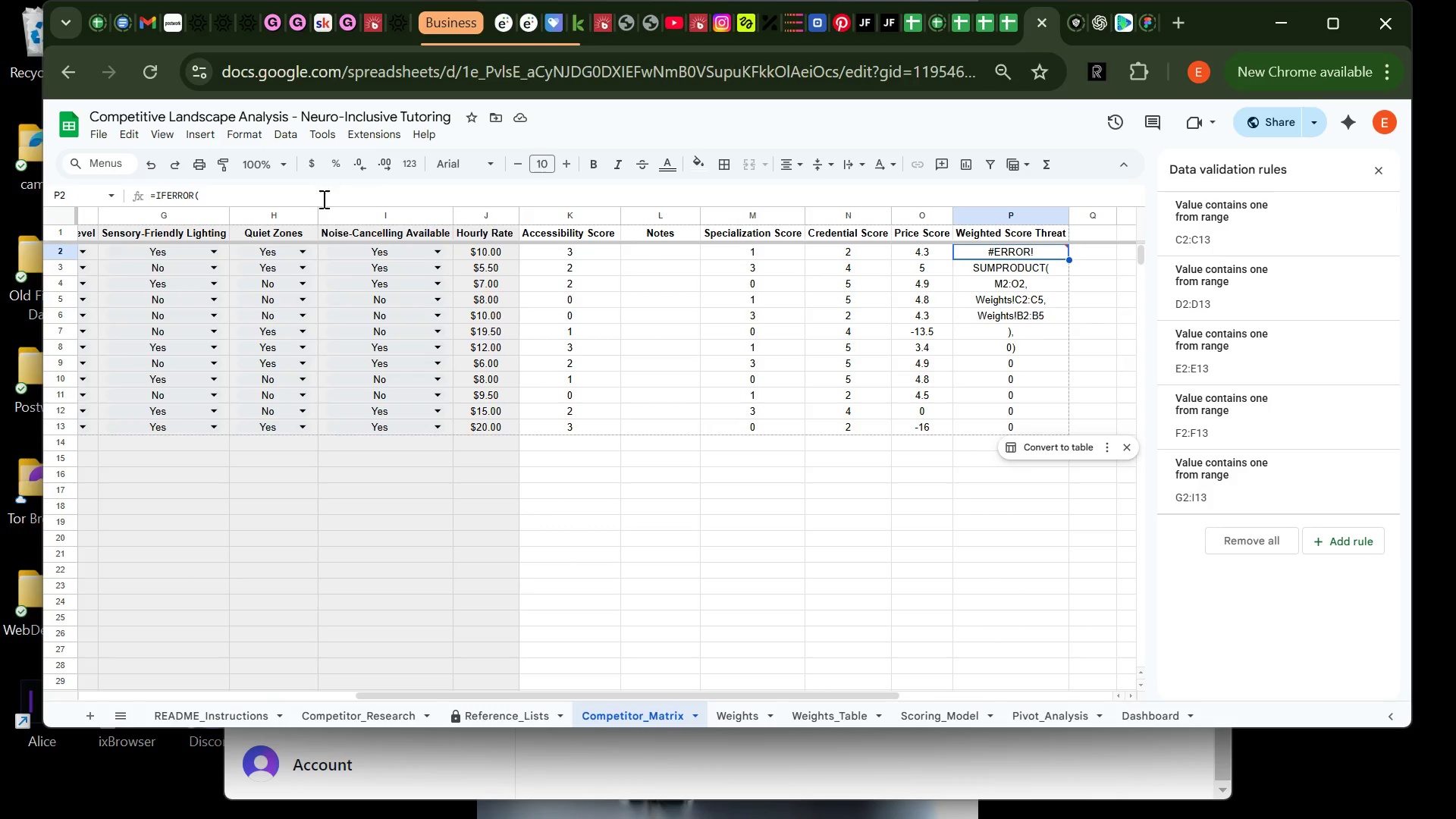 
left_click([302, 196])
 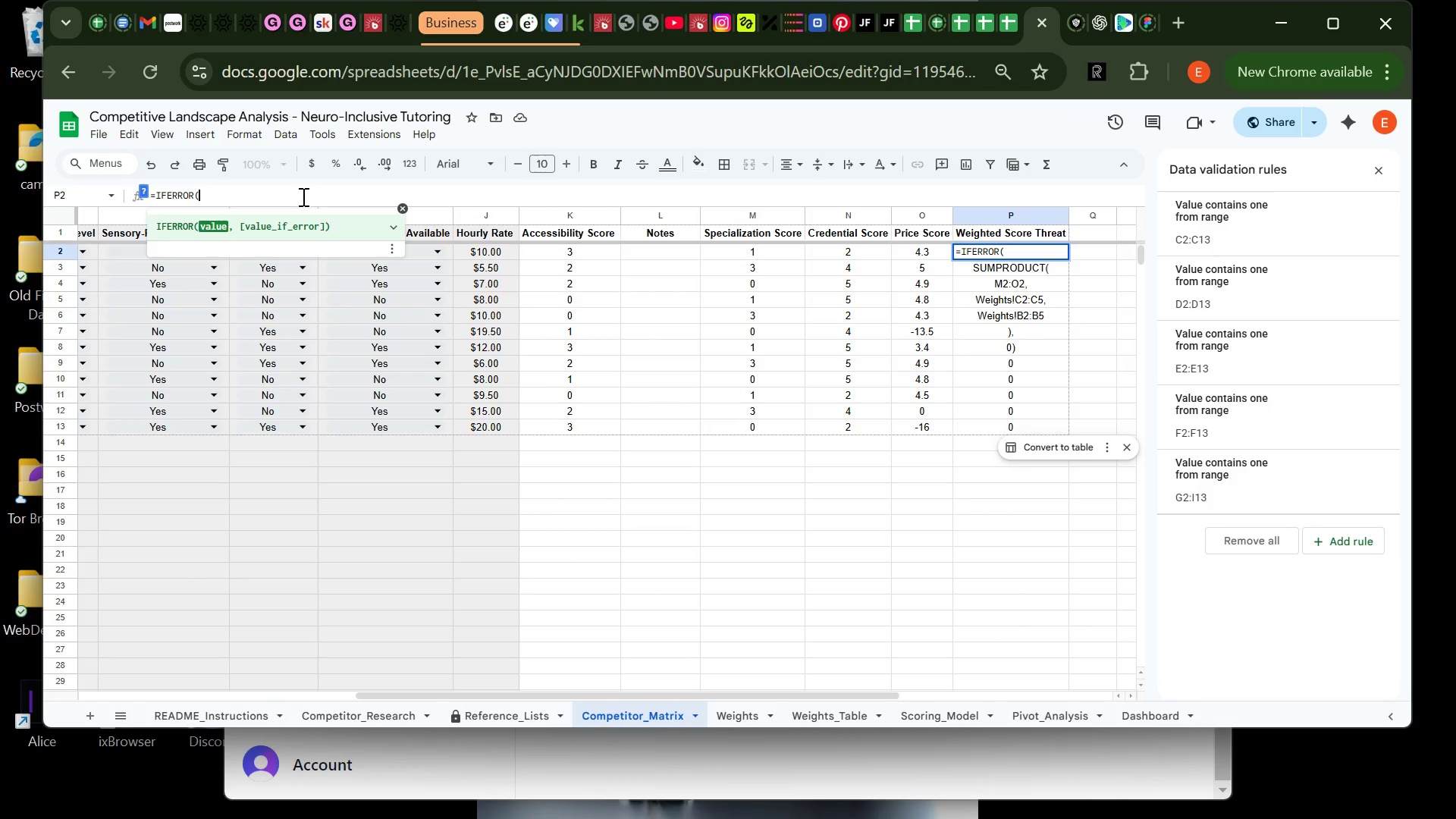 
key(Control+A)
 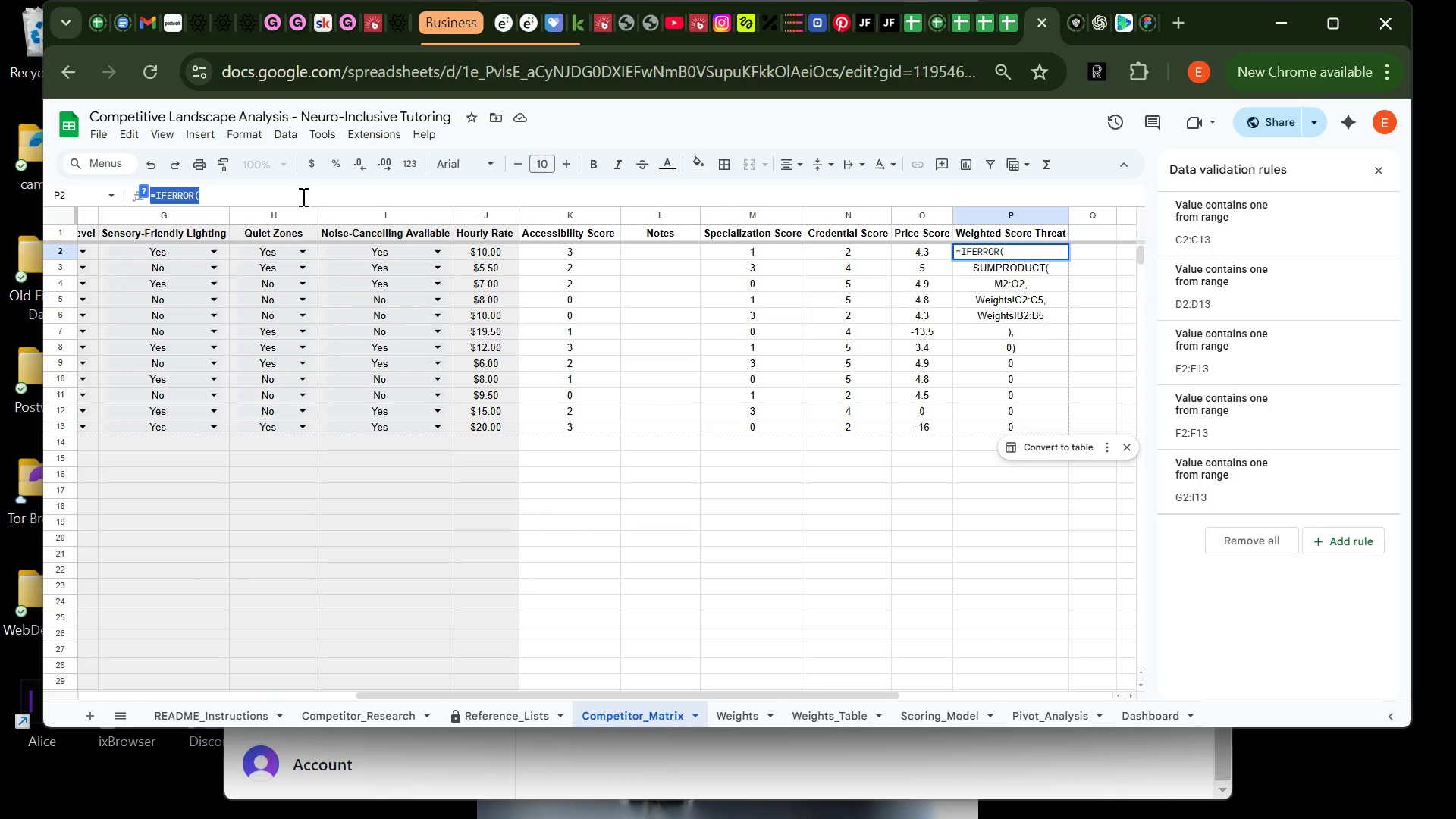 
key(Control+V)
 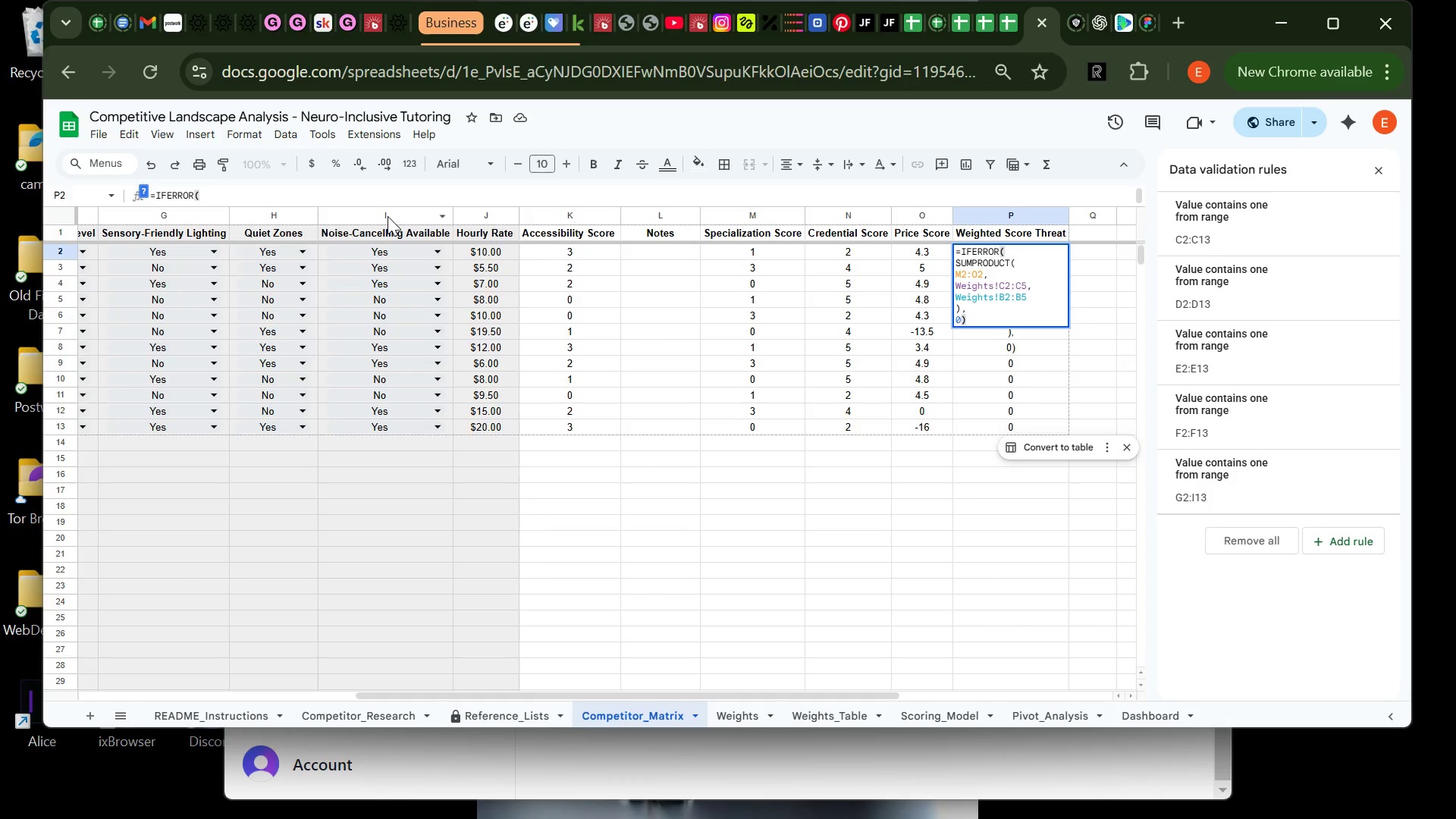 
key(Enter)
 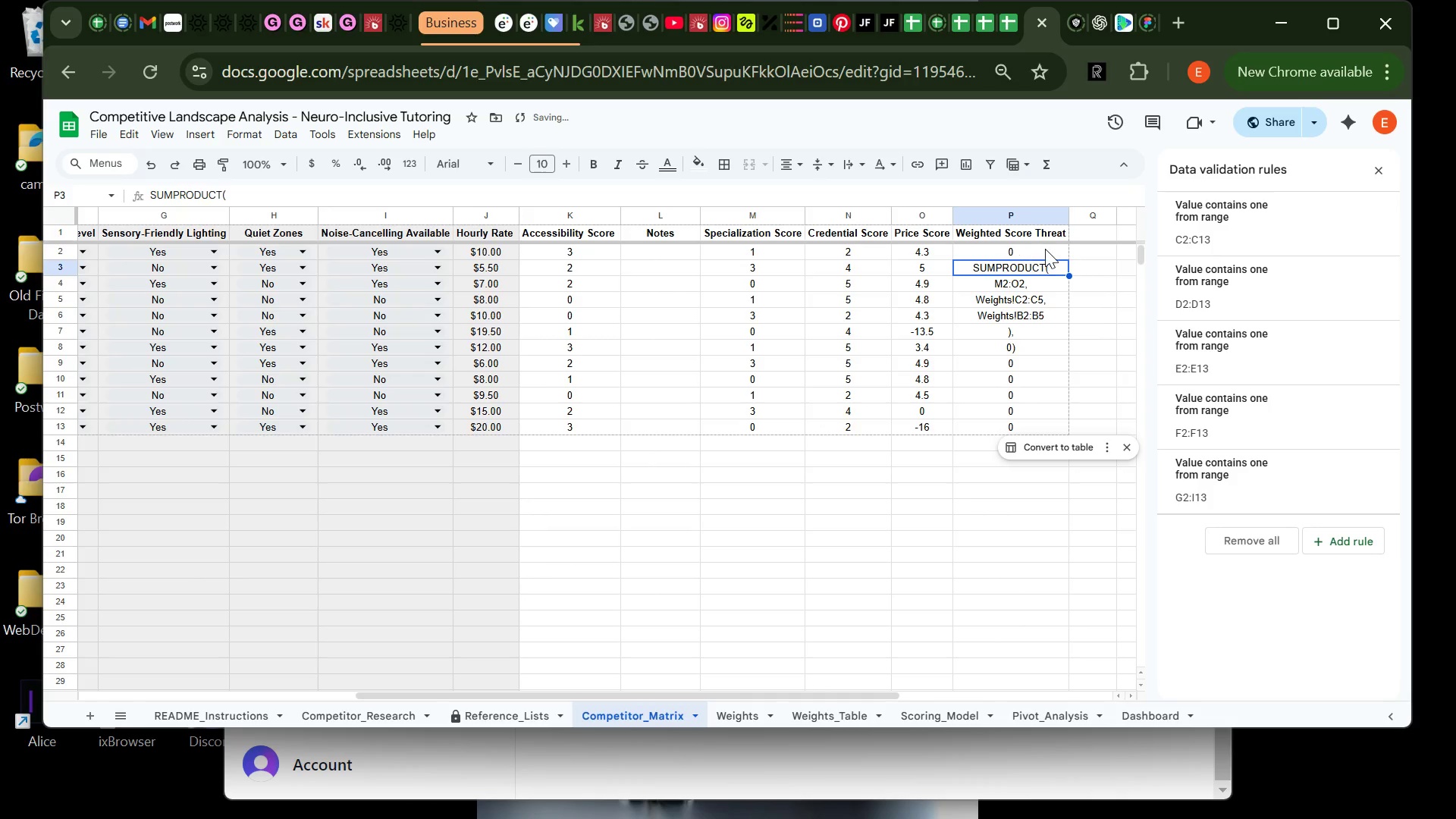 
left_click([1049, 253])
 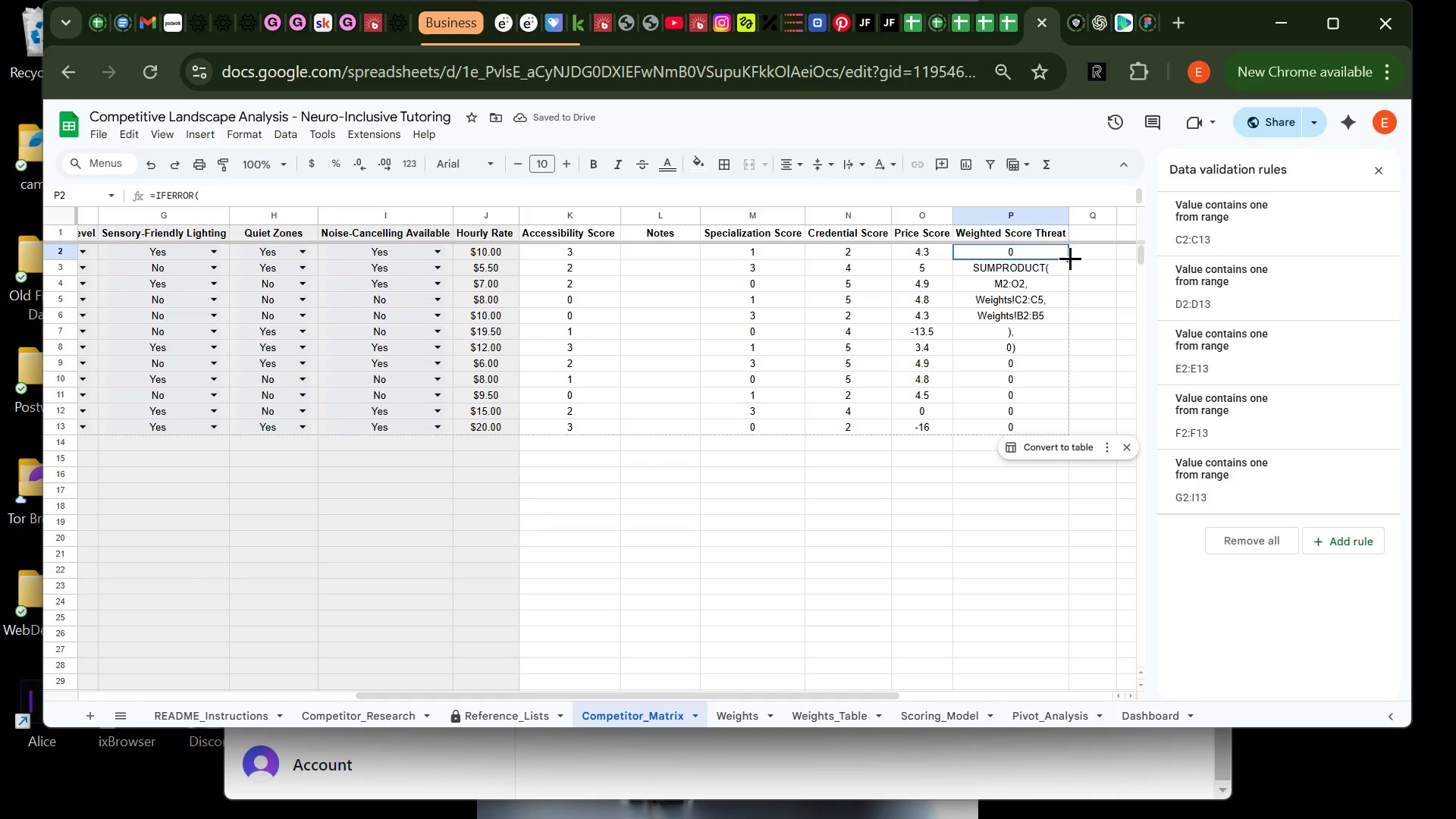 
left_click_drag(start_coordinate=[1070, 258], to_coordinate=[1056, 314])
 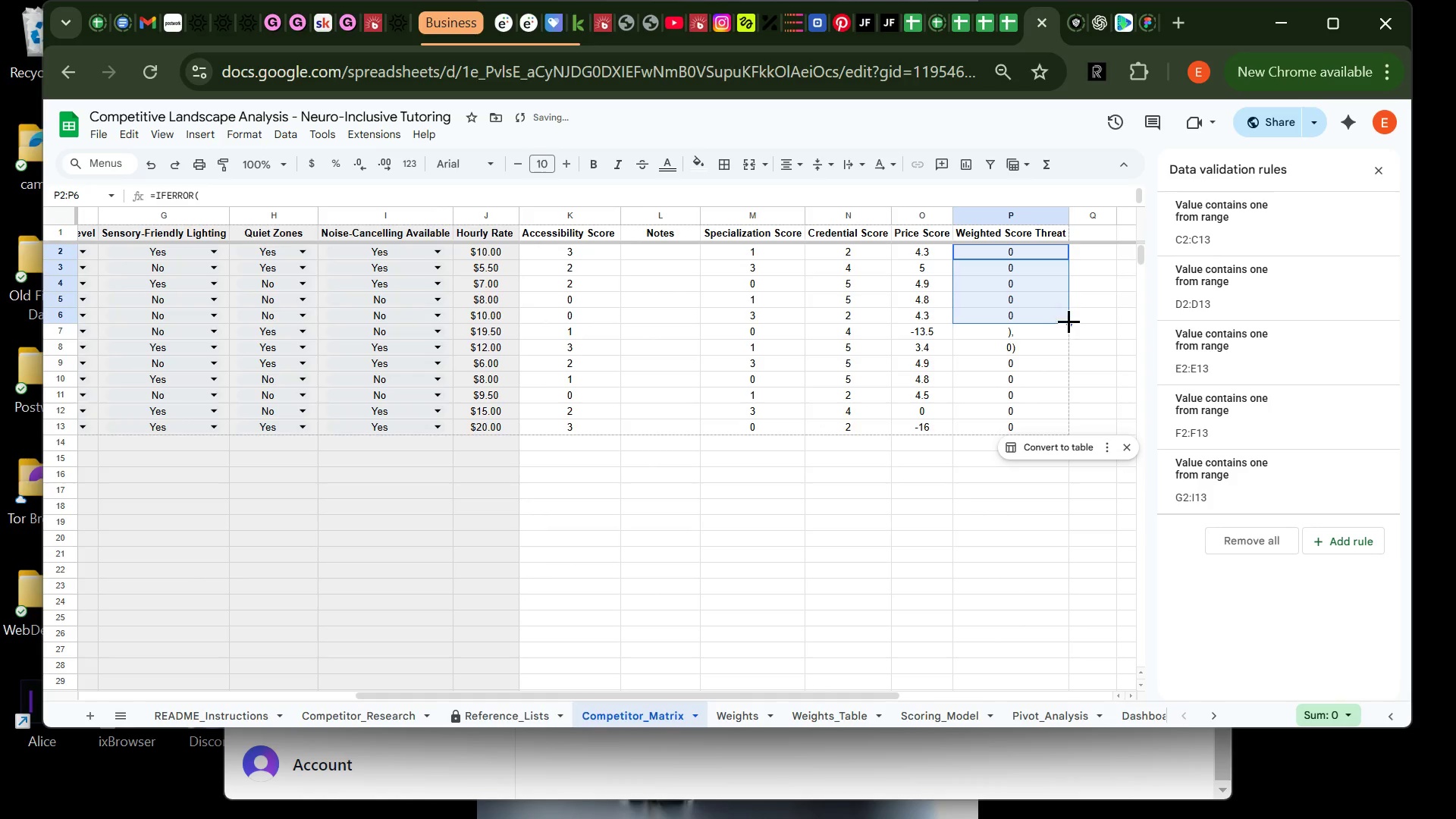 
left_click_drag(start_coordinate=[1068, 324], to_coordinate=[1068, 425])
 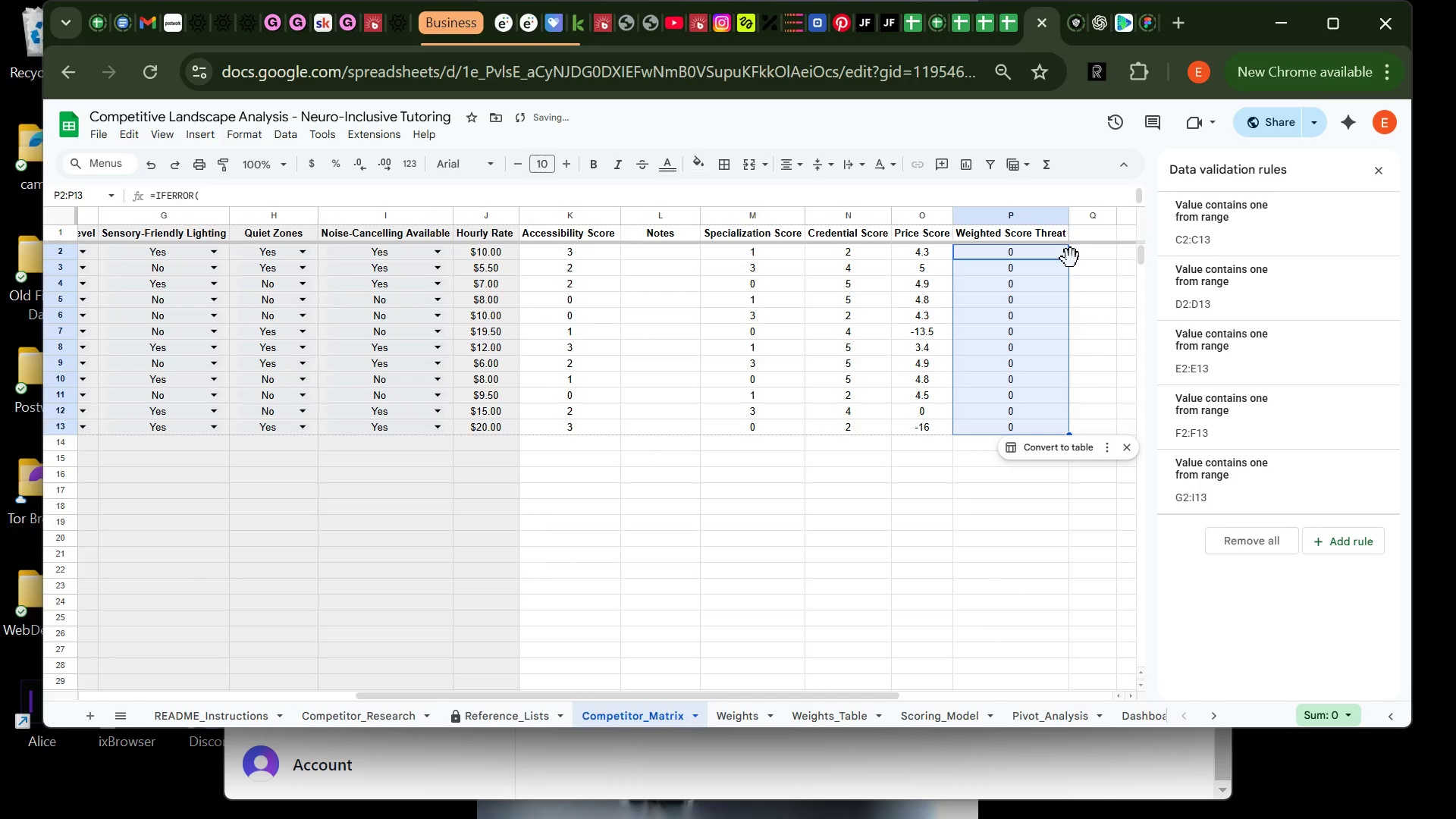 
left_click([1071, 259])
 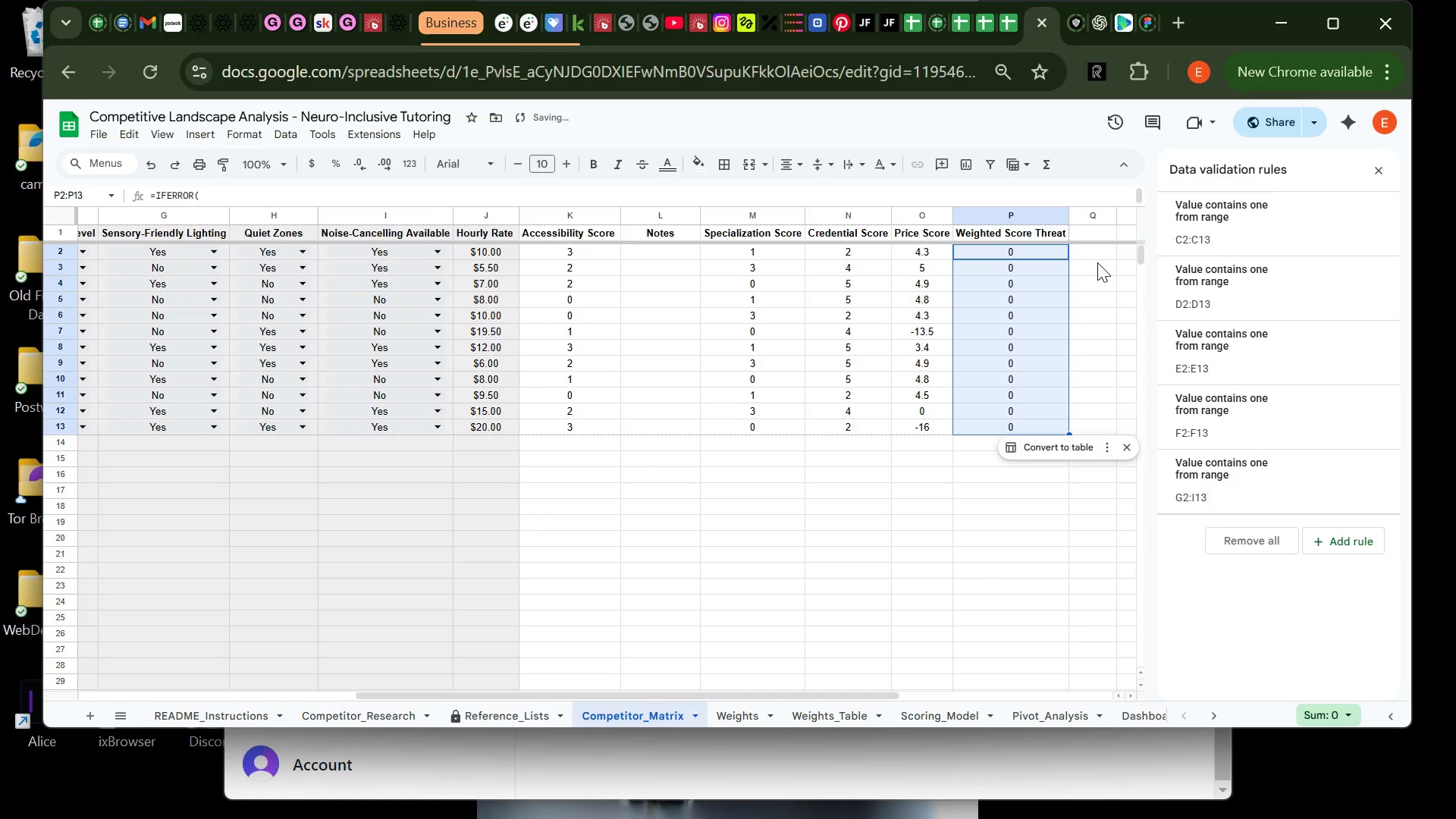 
left_click([1097, 262])
 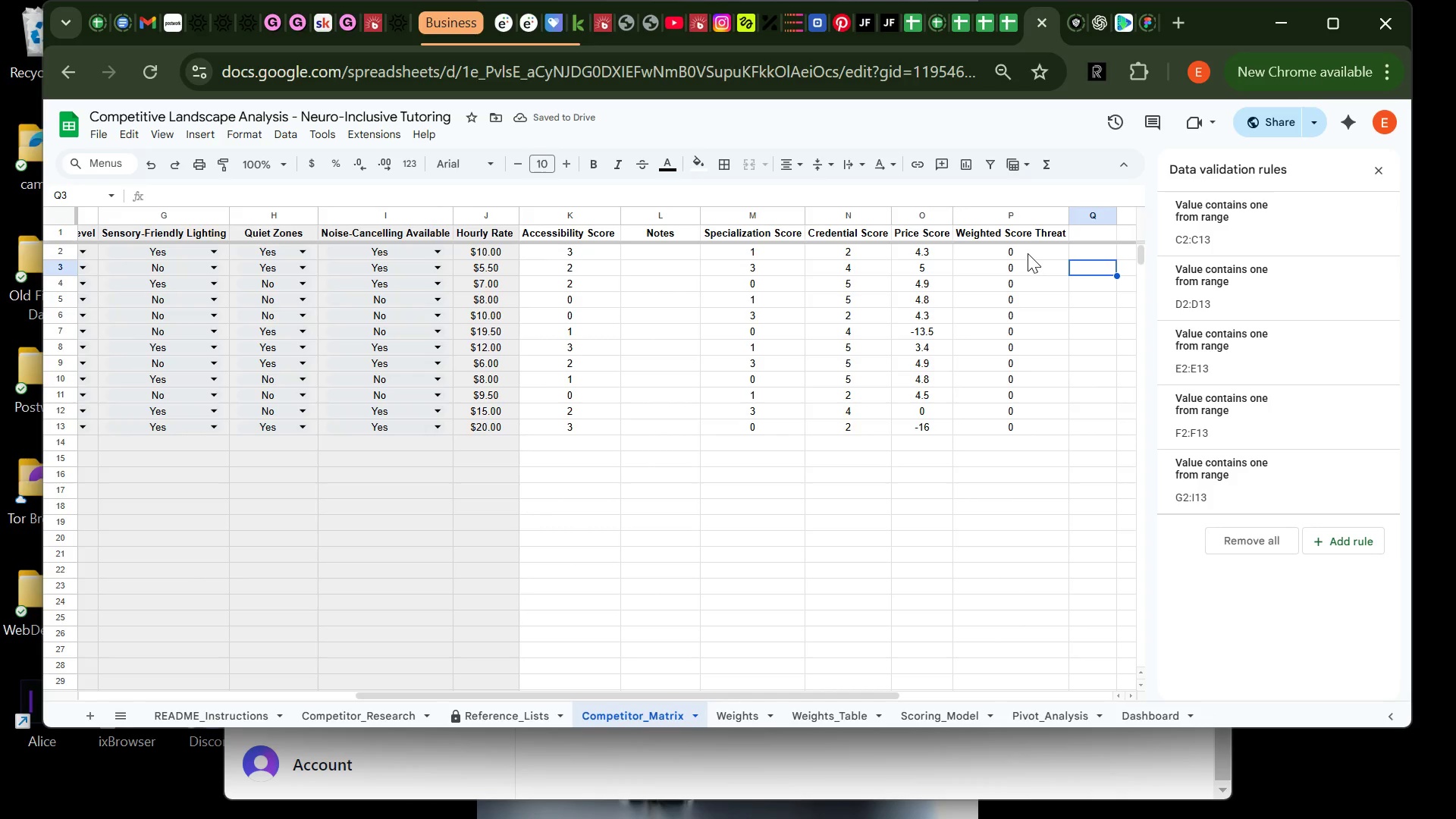 
left_click([1028, 253])
 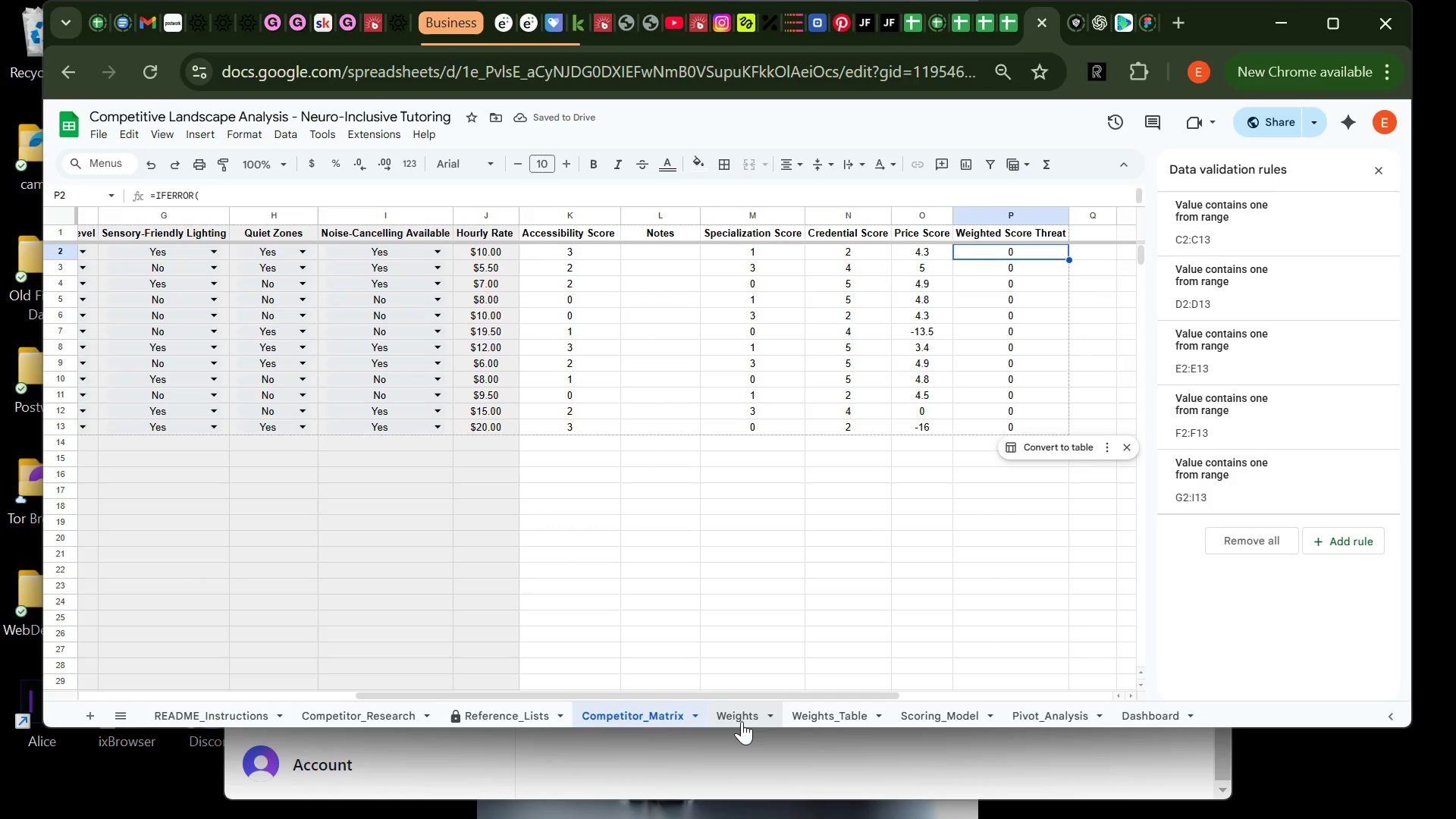 
left_click([743, 717])
 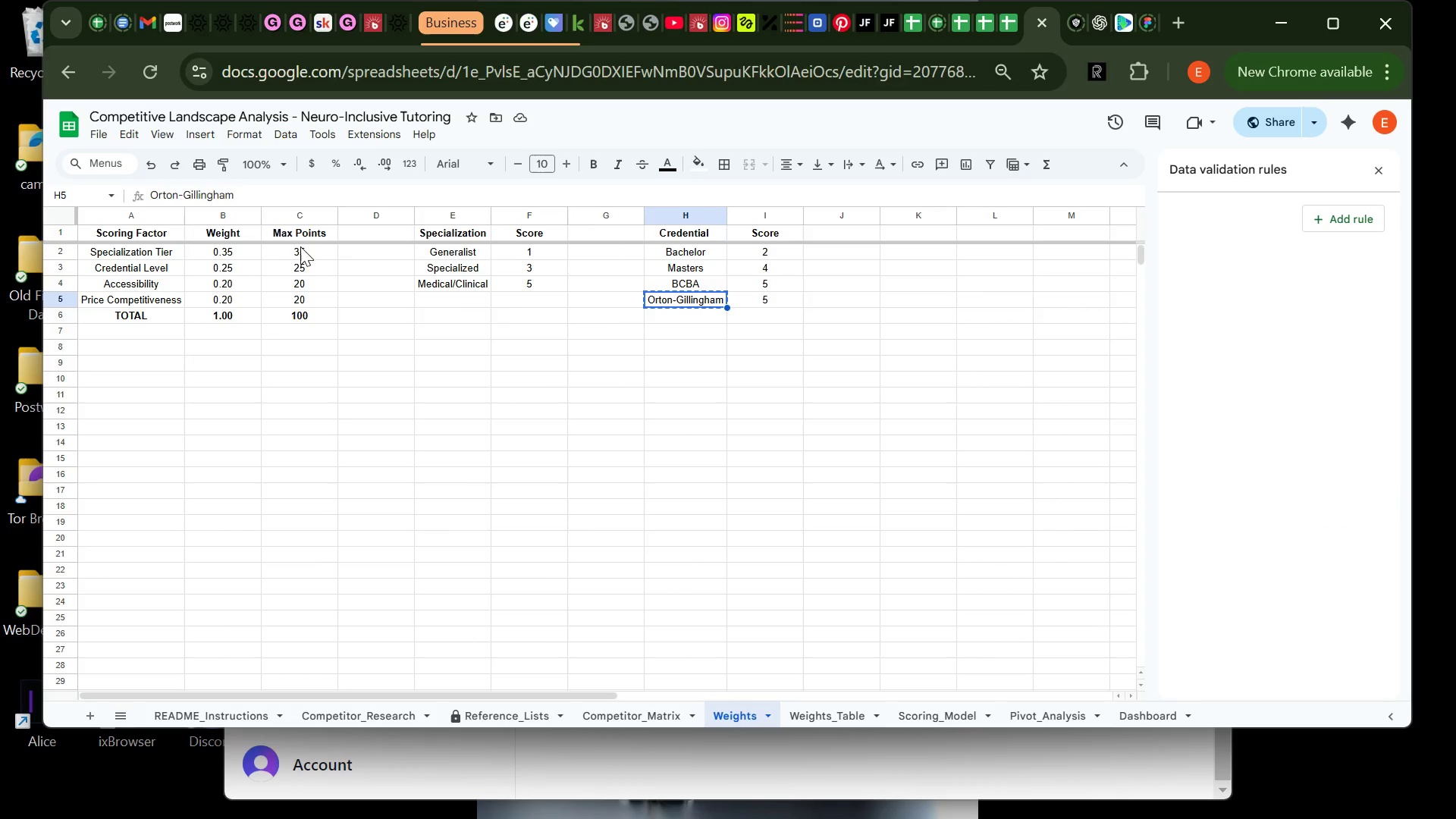 
left_click([421, 419])
 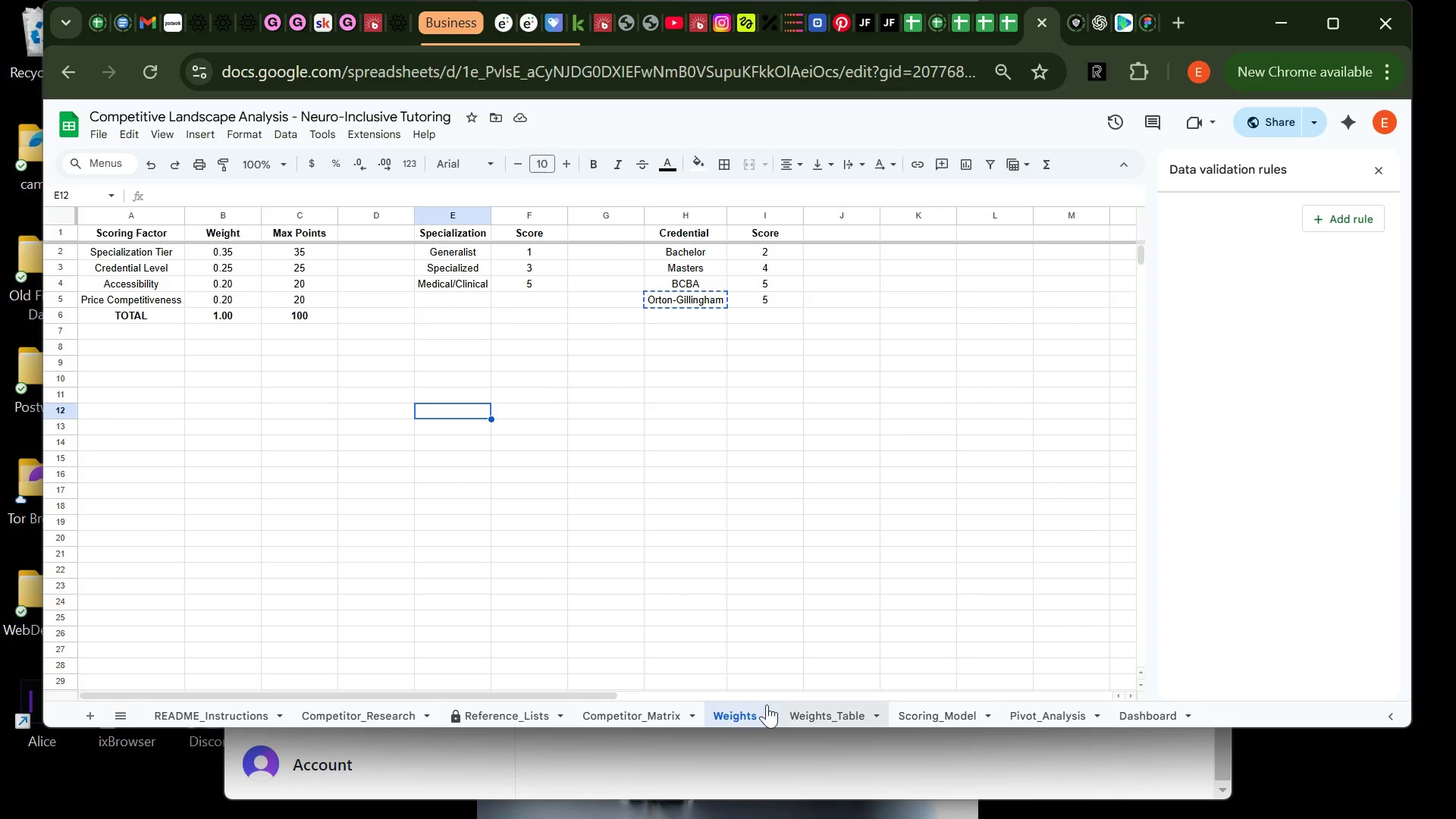 
left_click([630, 713])
 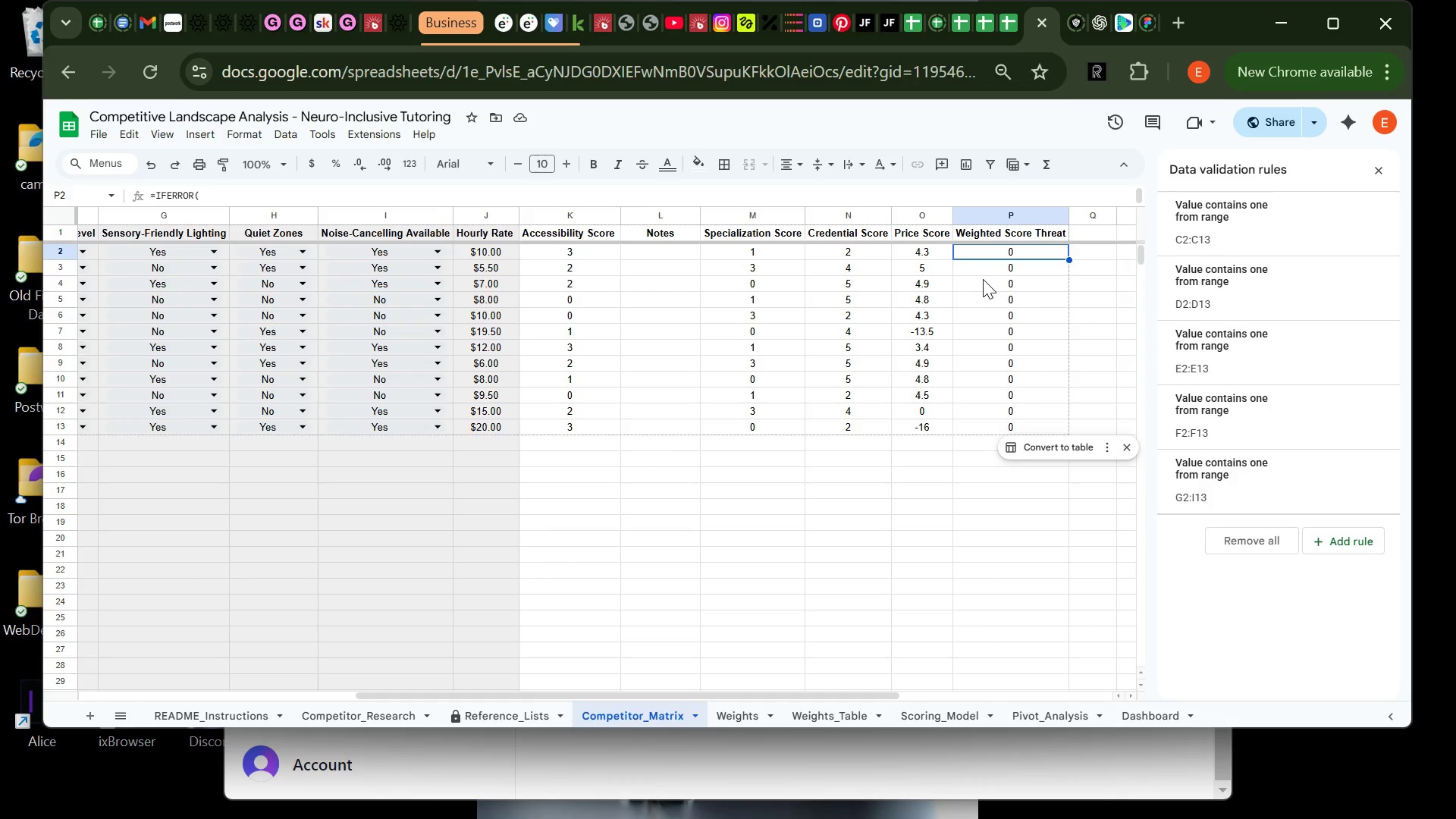 
left_click([995, 259])
 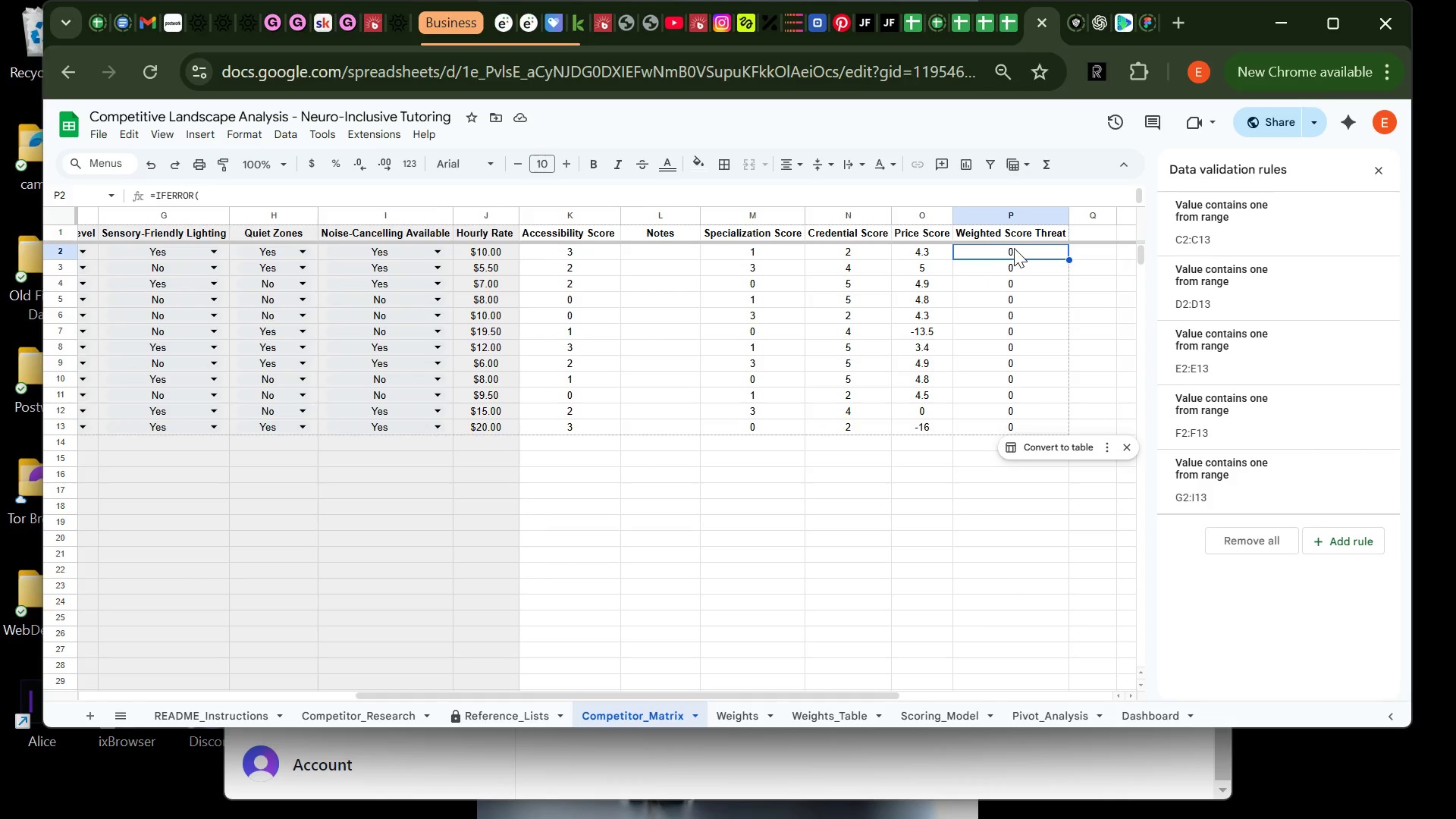 
left_click([1014, 248])
 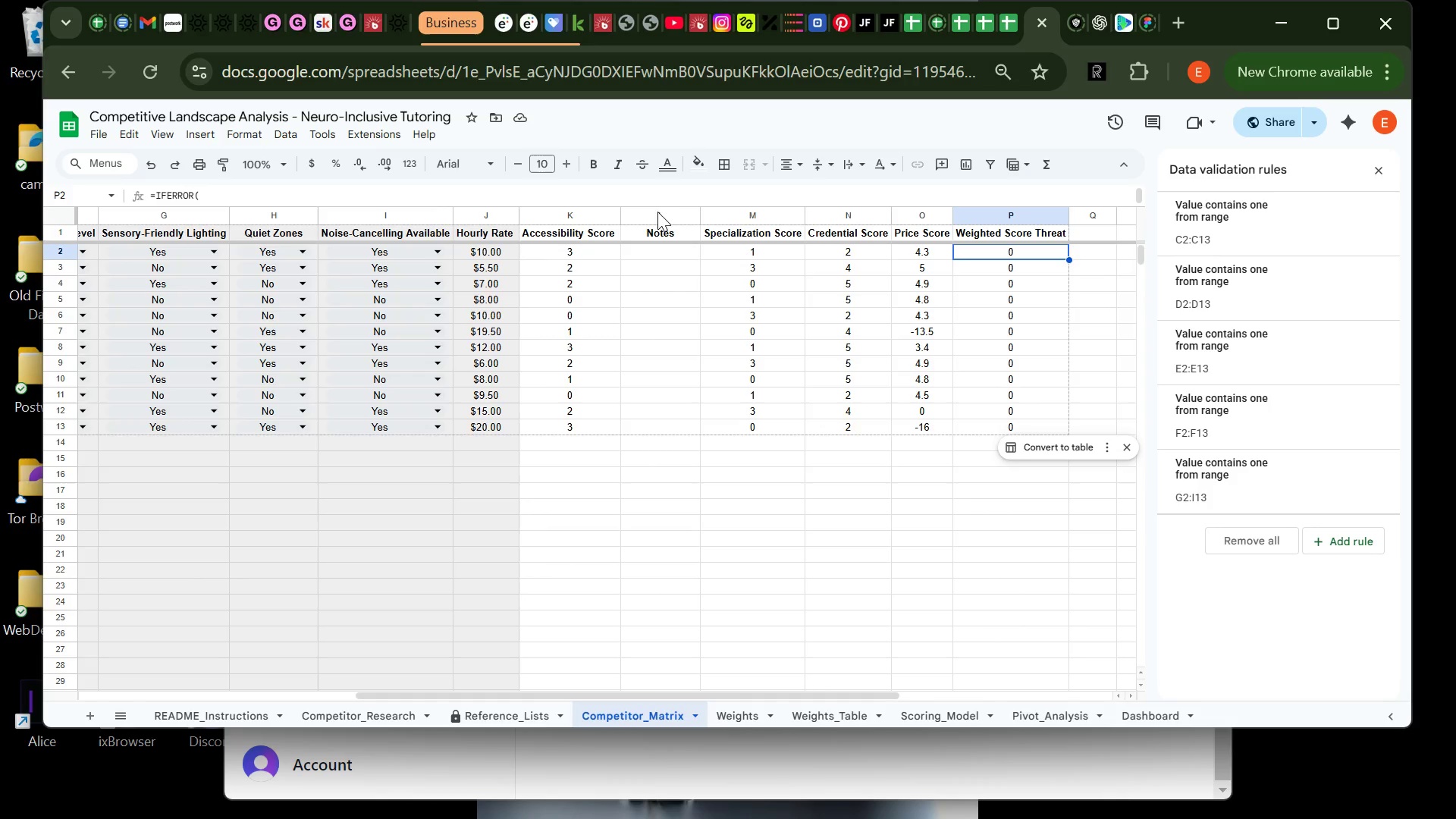 
left_click([334, 196])
 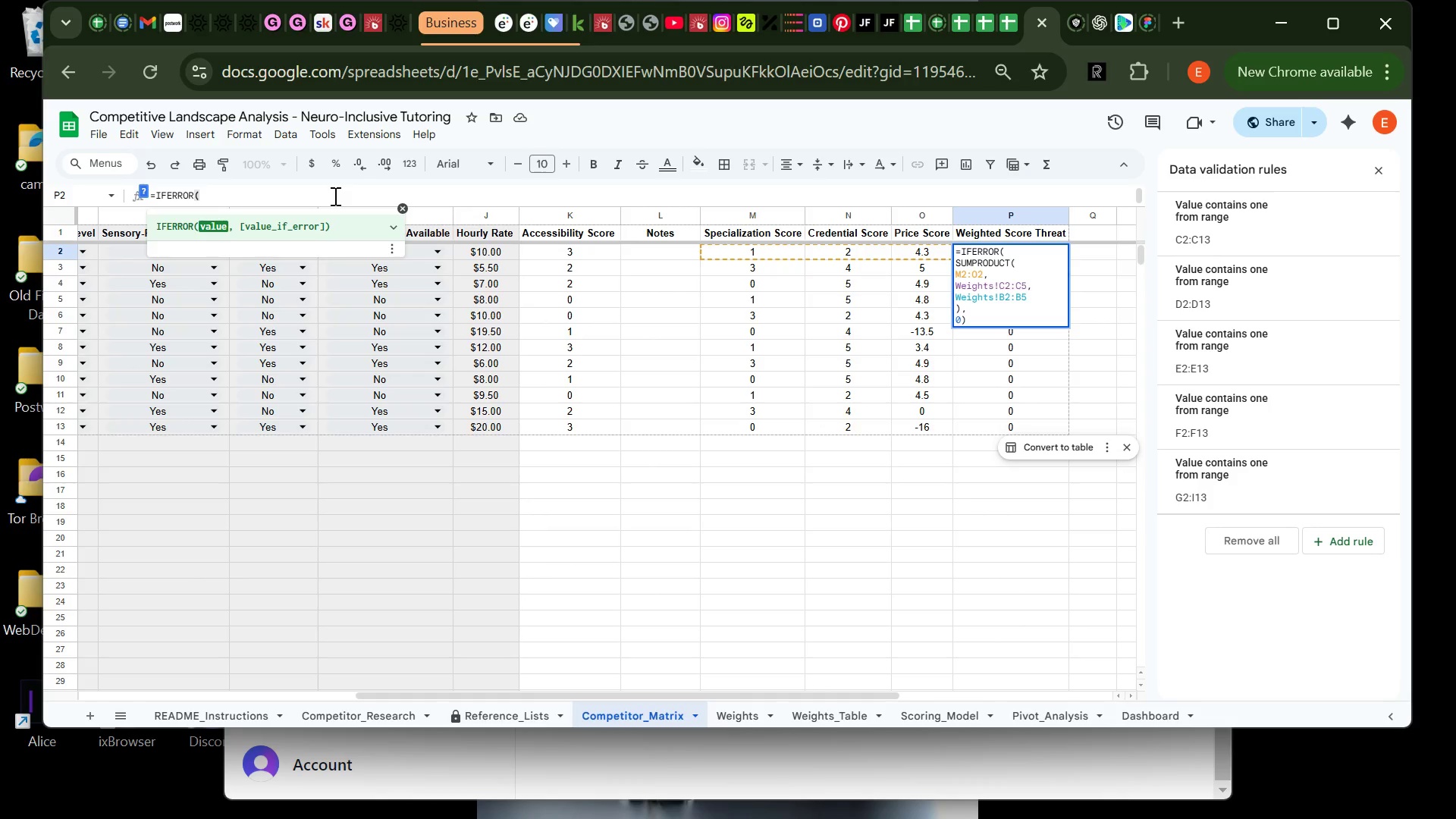 
key(Control+A)
 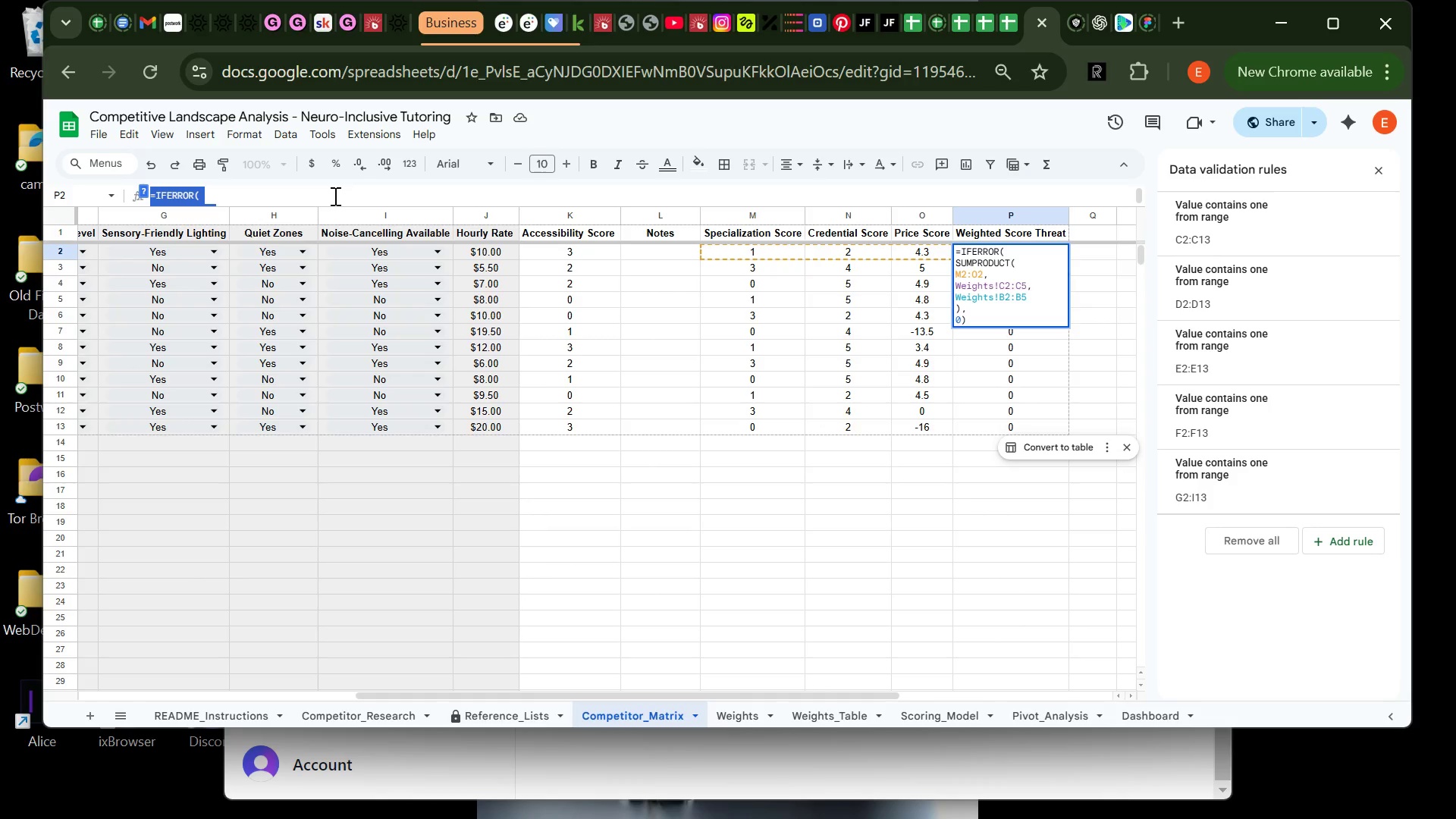 
wait(8.06)
 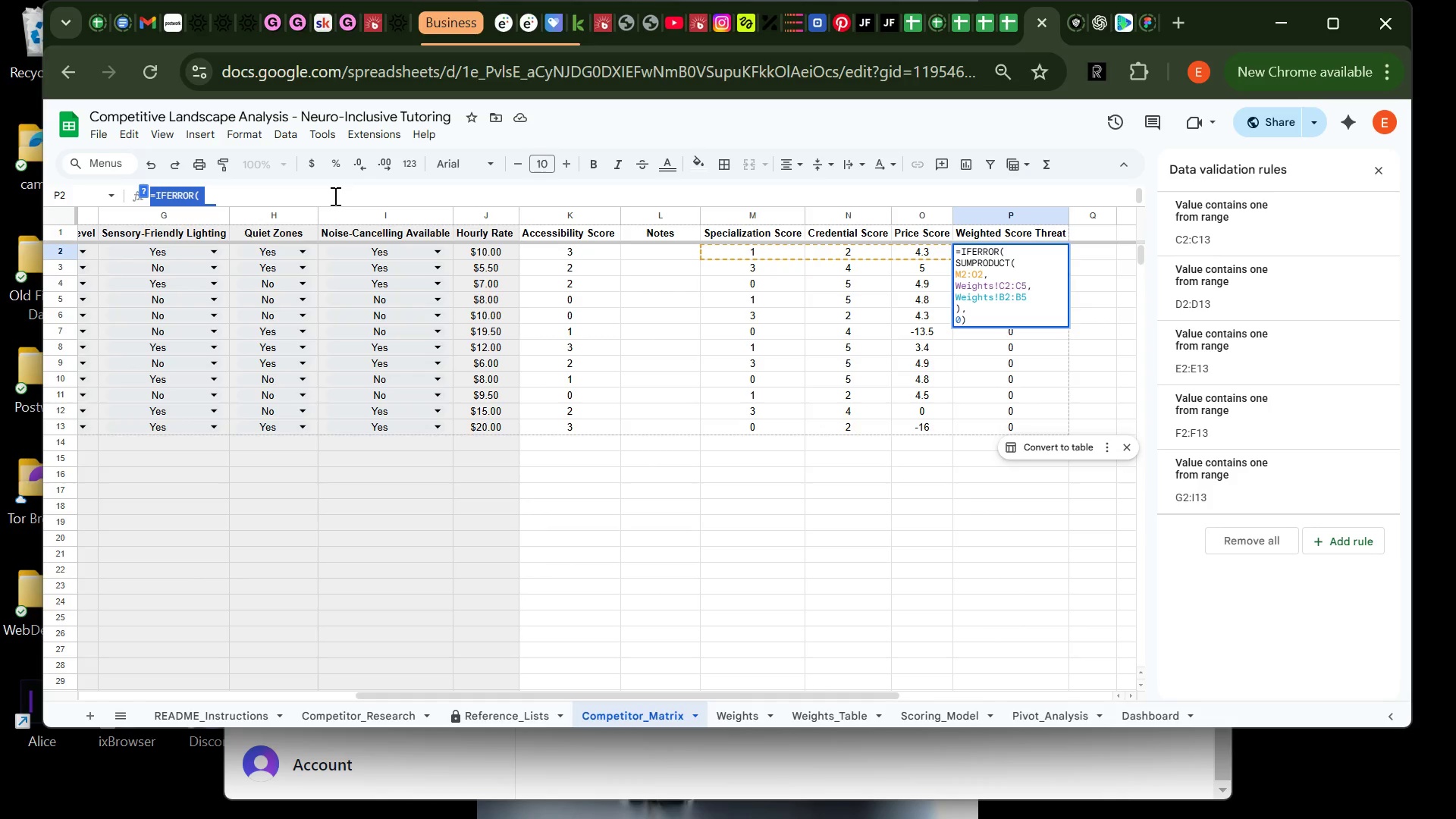 
left_click([334, 196])
 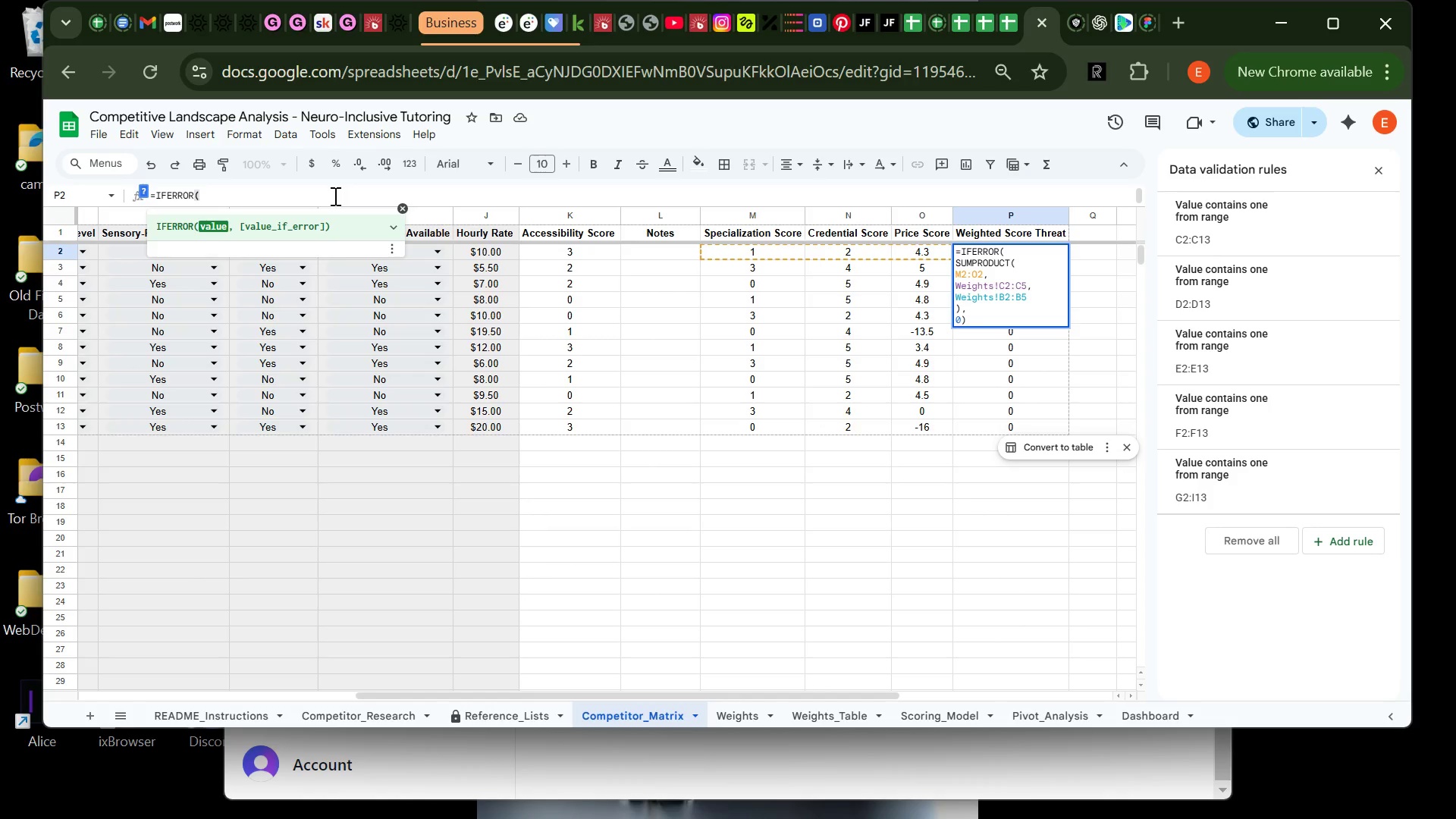 
left_click([334, 196])
 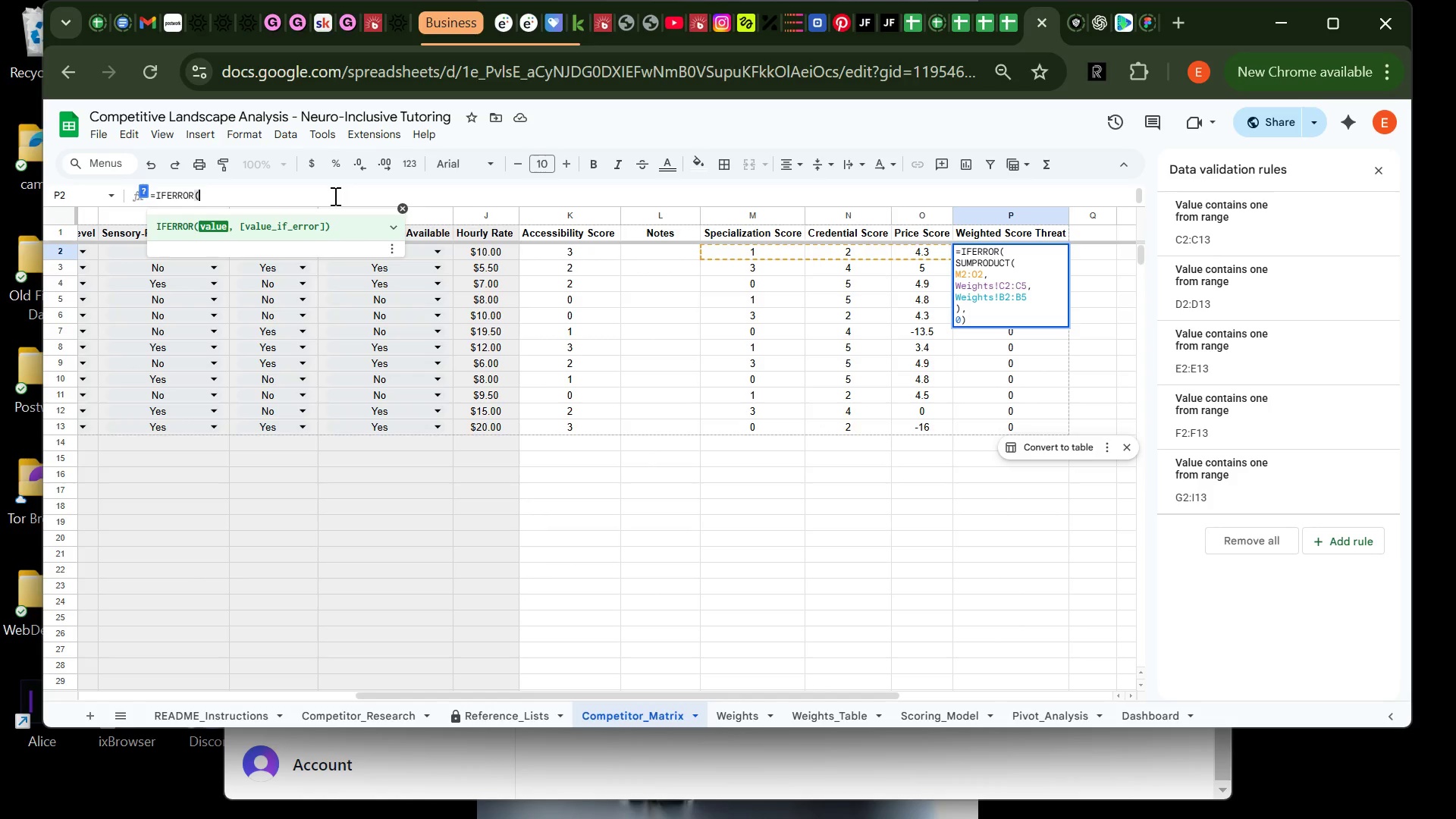 
wait(7.31)
 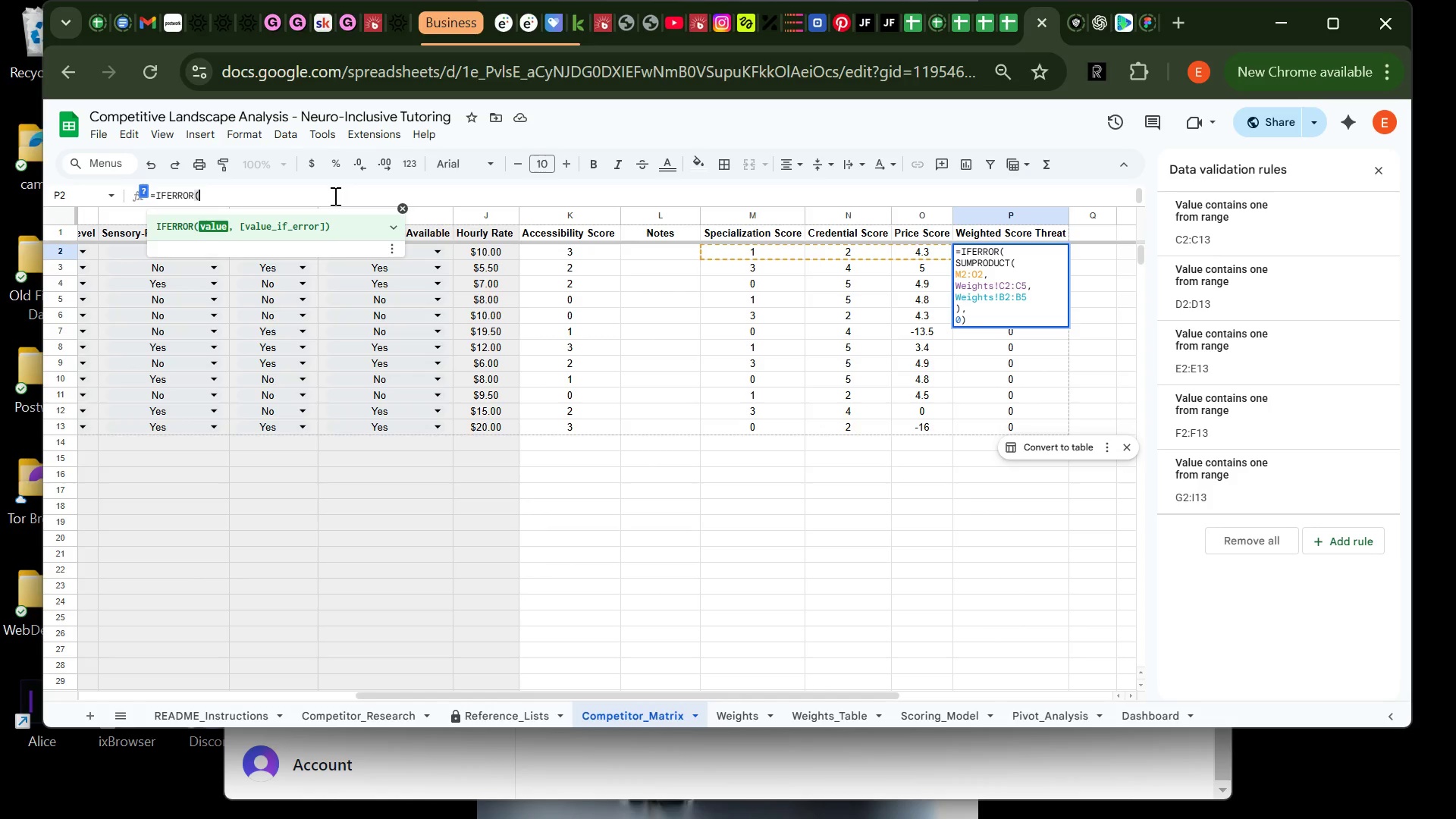 
hold_key(key=Backspace, duration=0.97)
 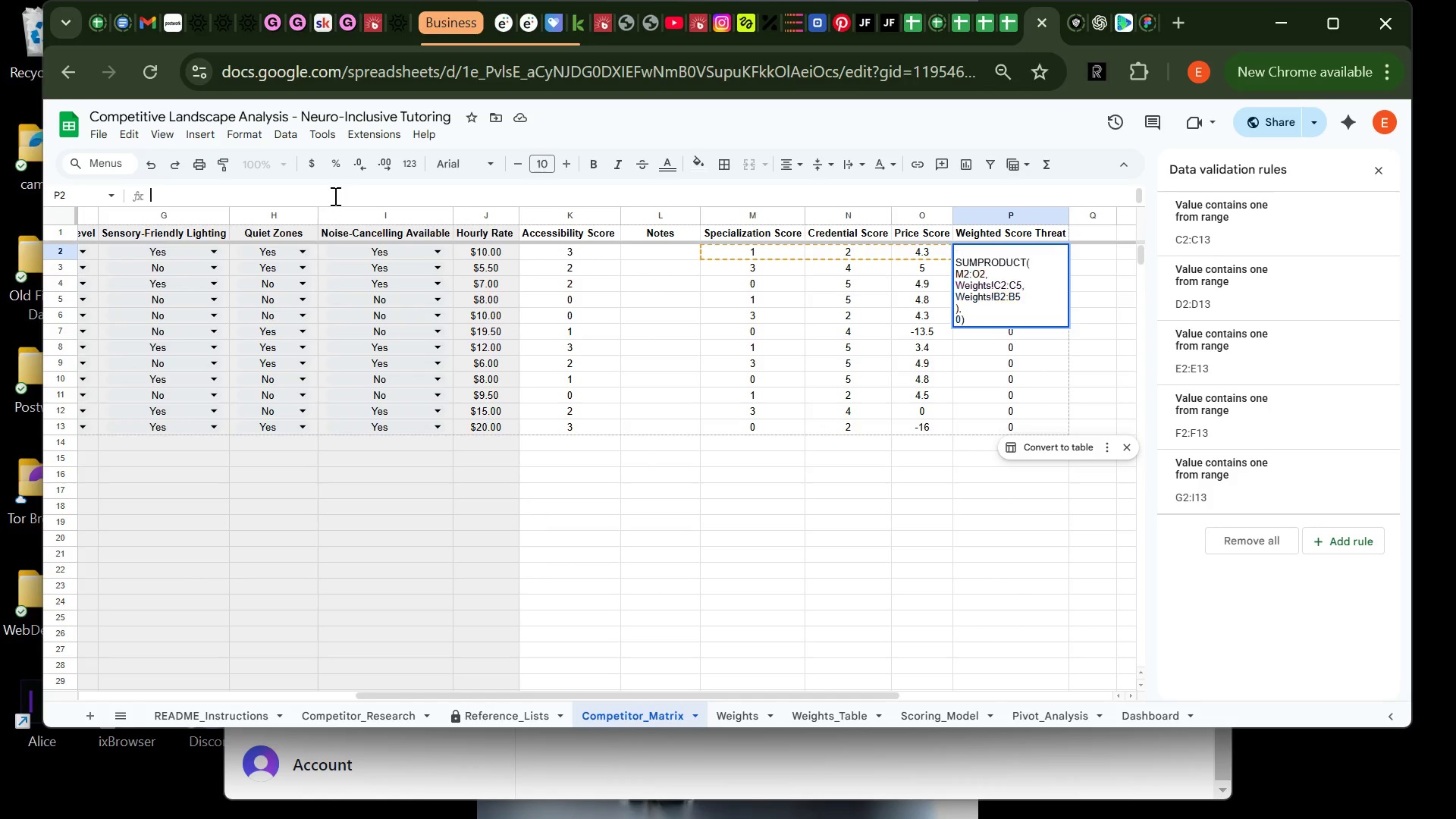 
key(Backspace)
 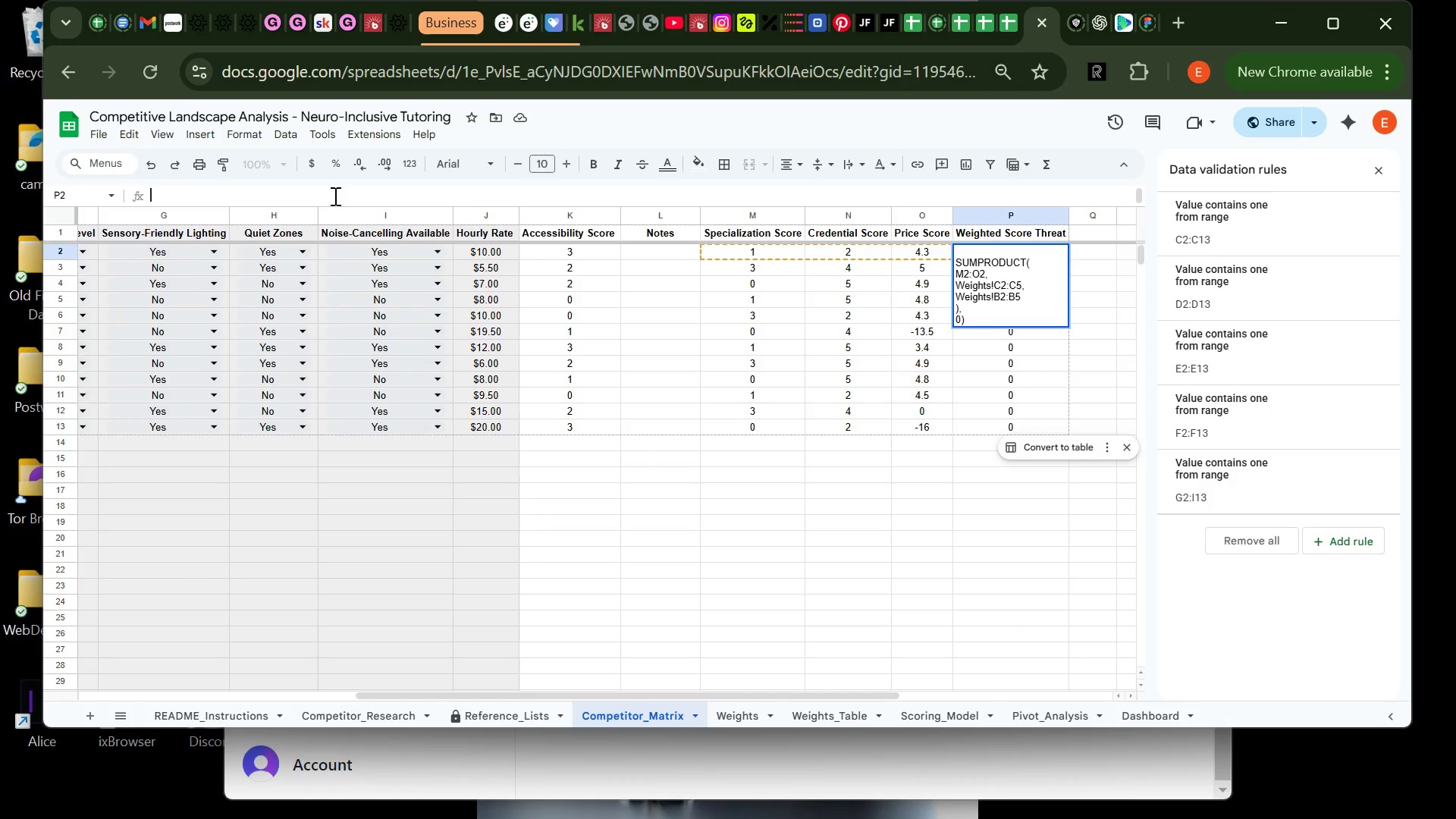 
key(Backspace)
 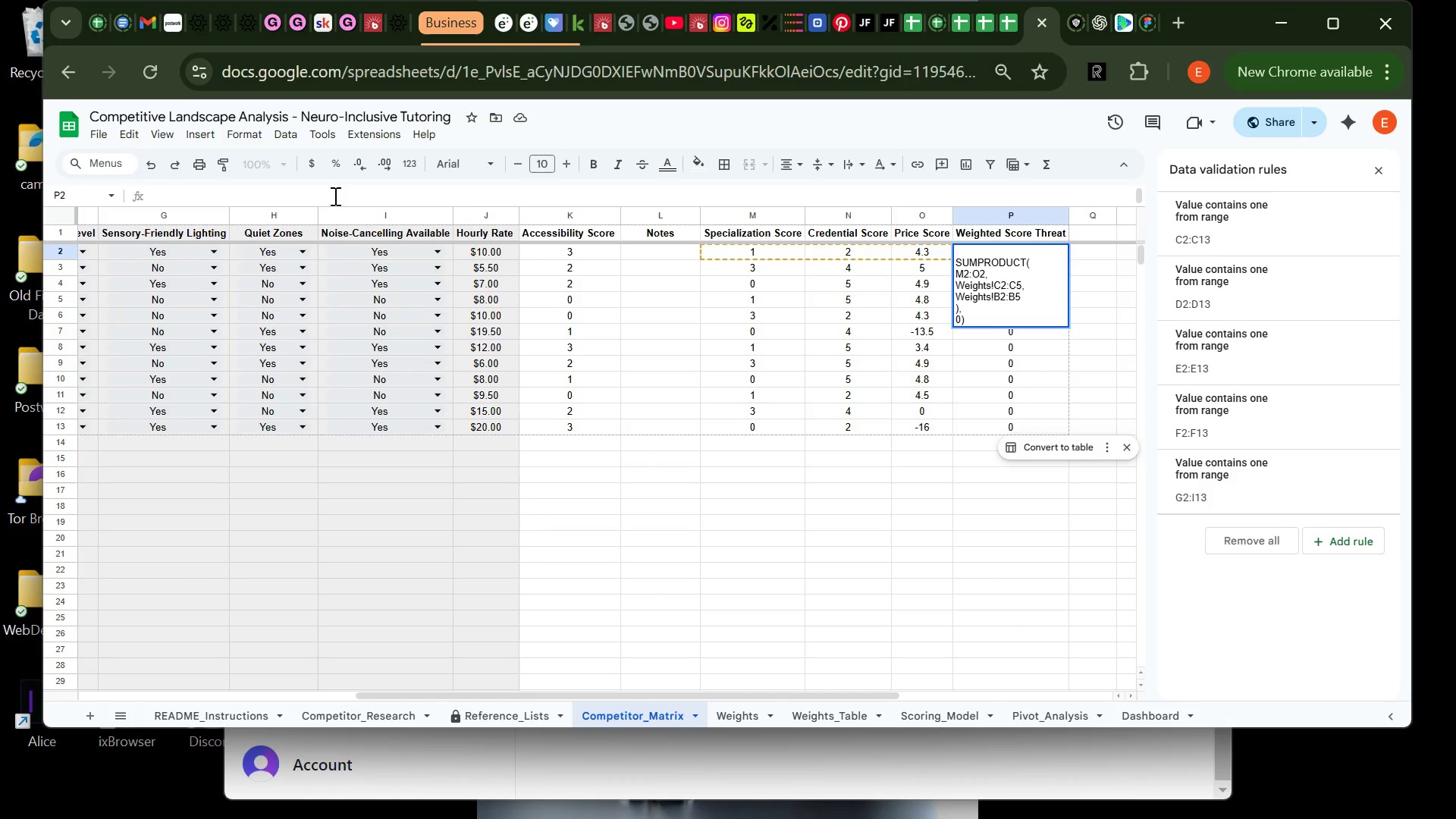 
key(Backspace)
 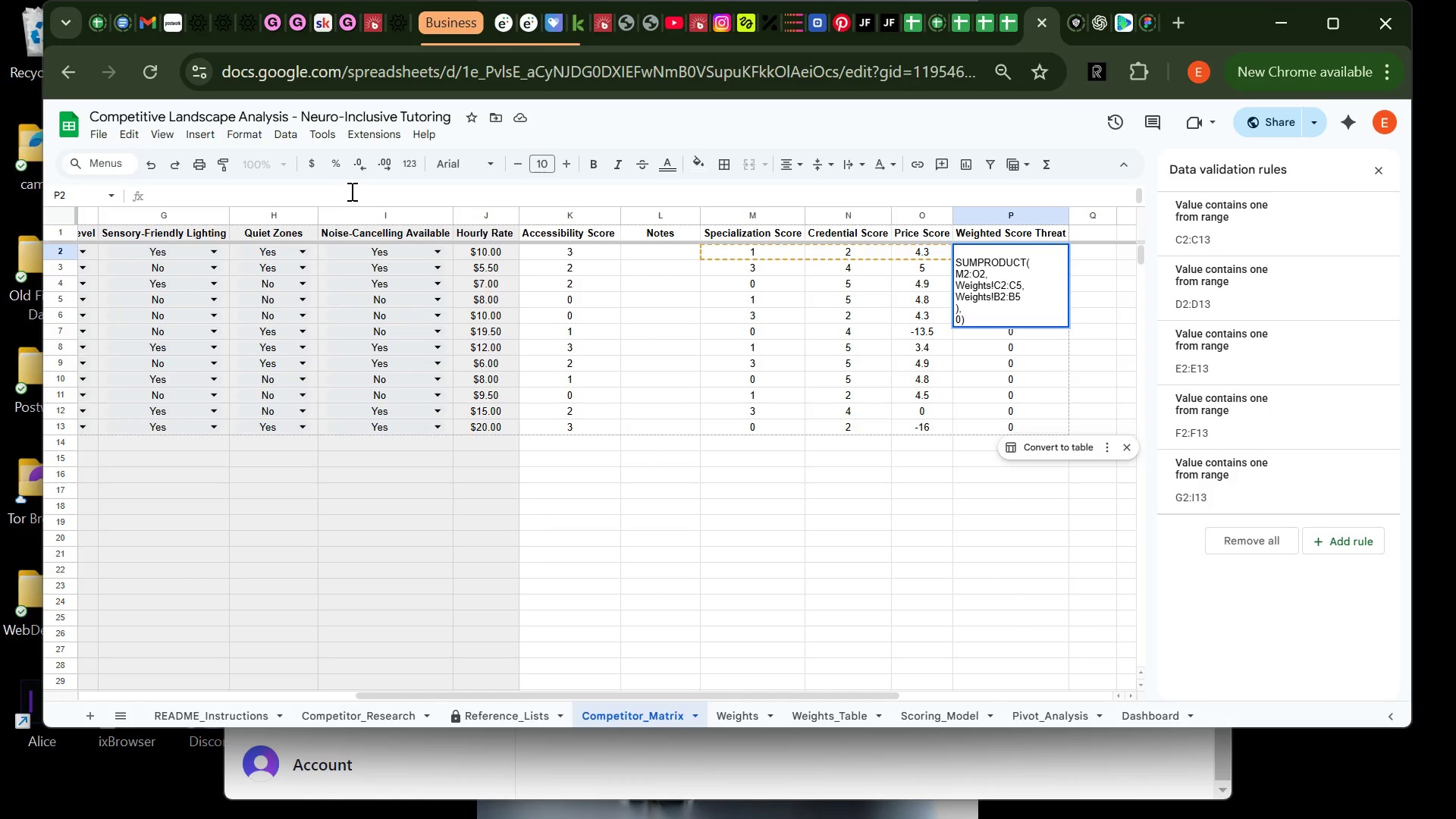 
key(Control+A)
 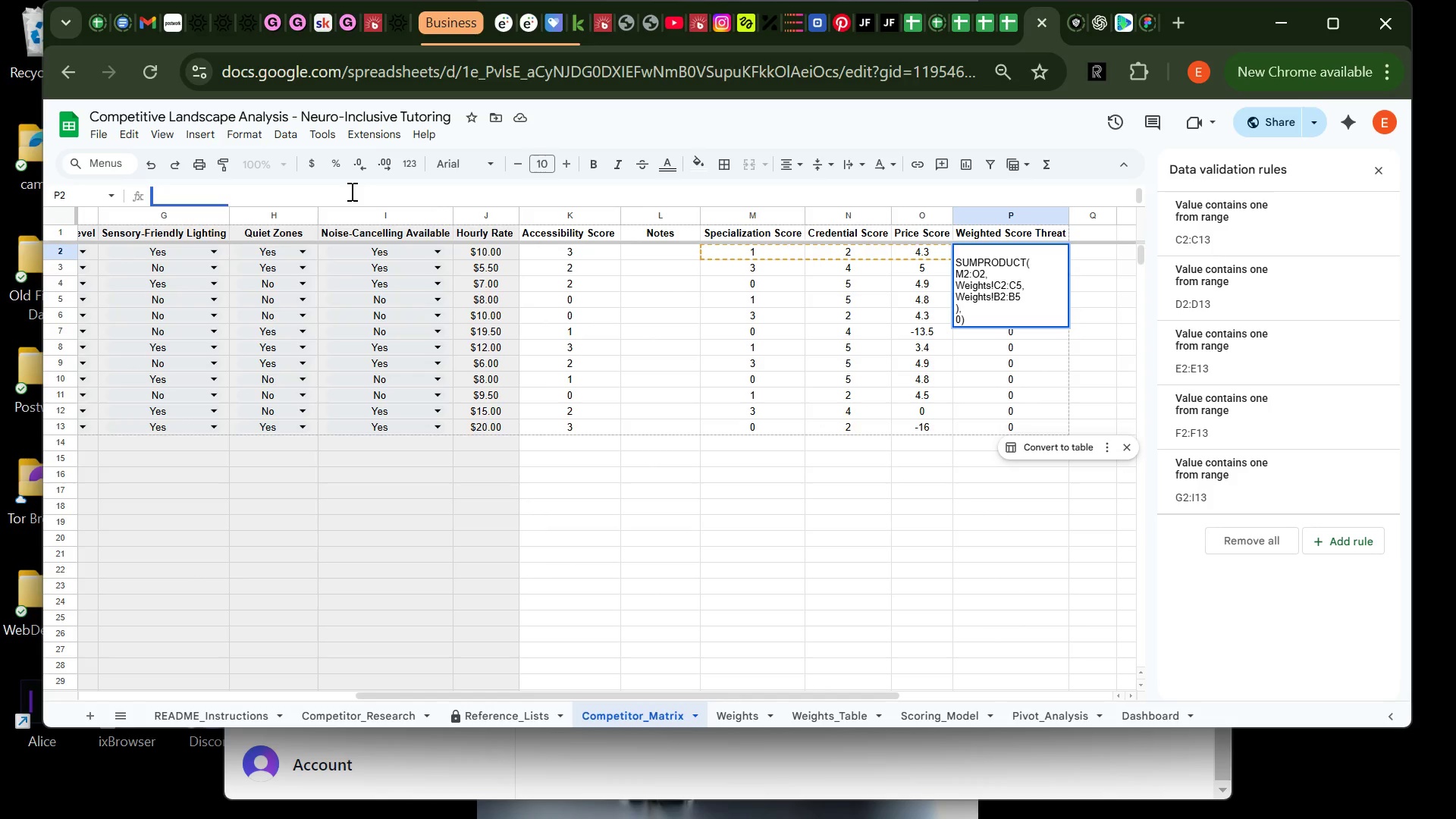 
key(Backspace)
 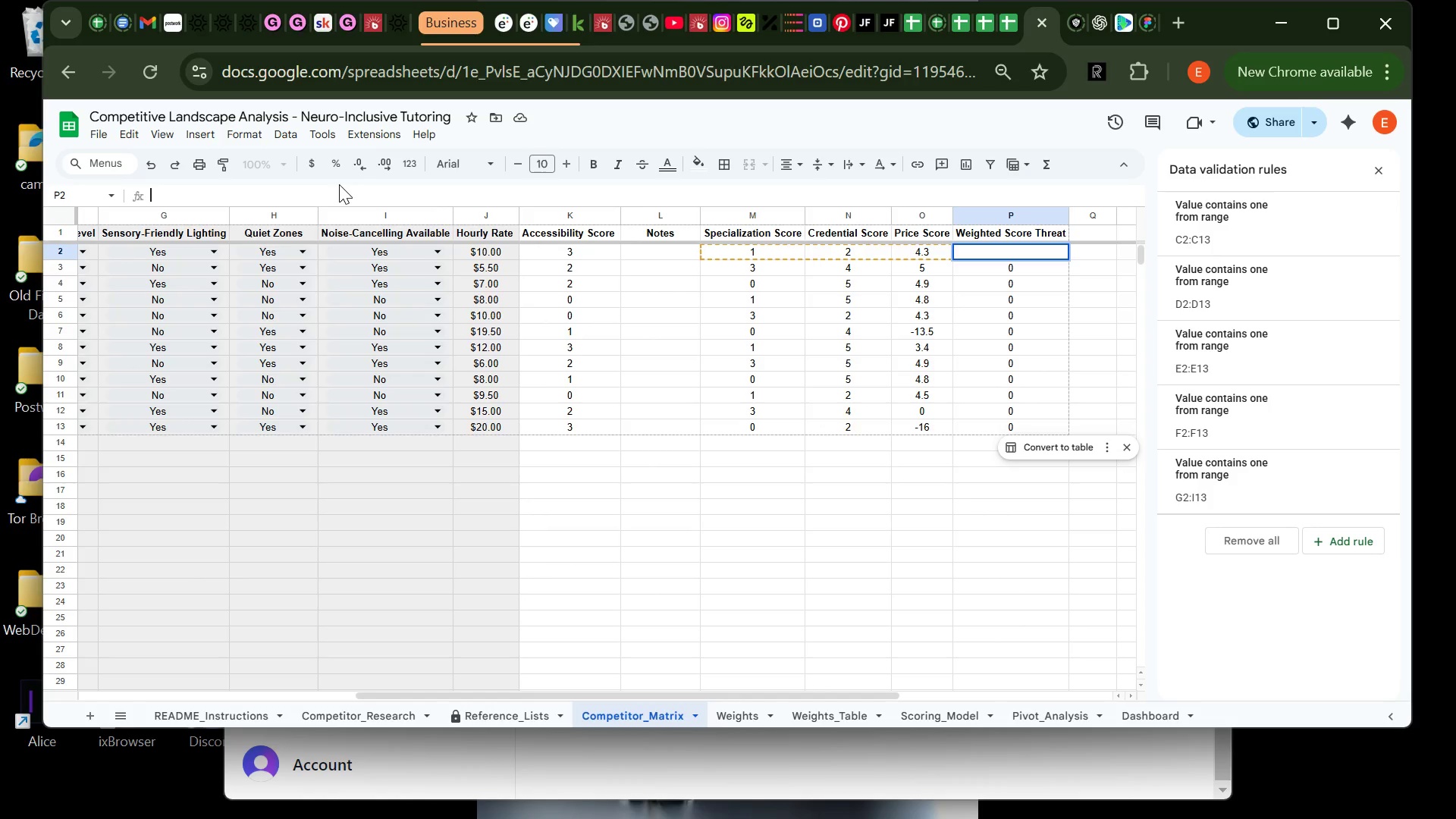 
key(Equal)
 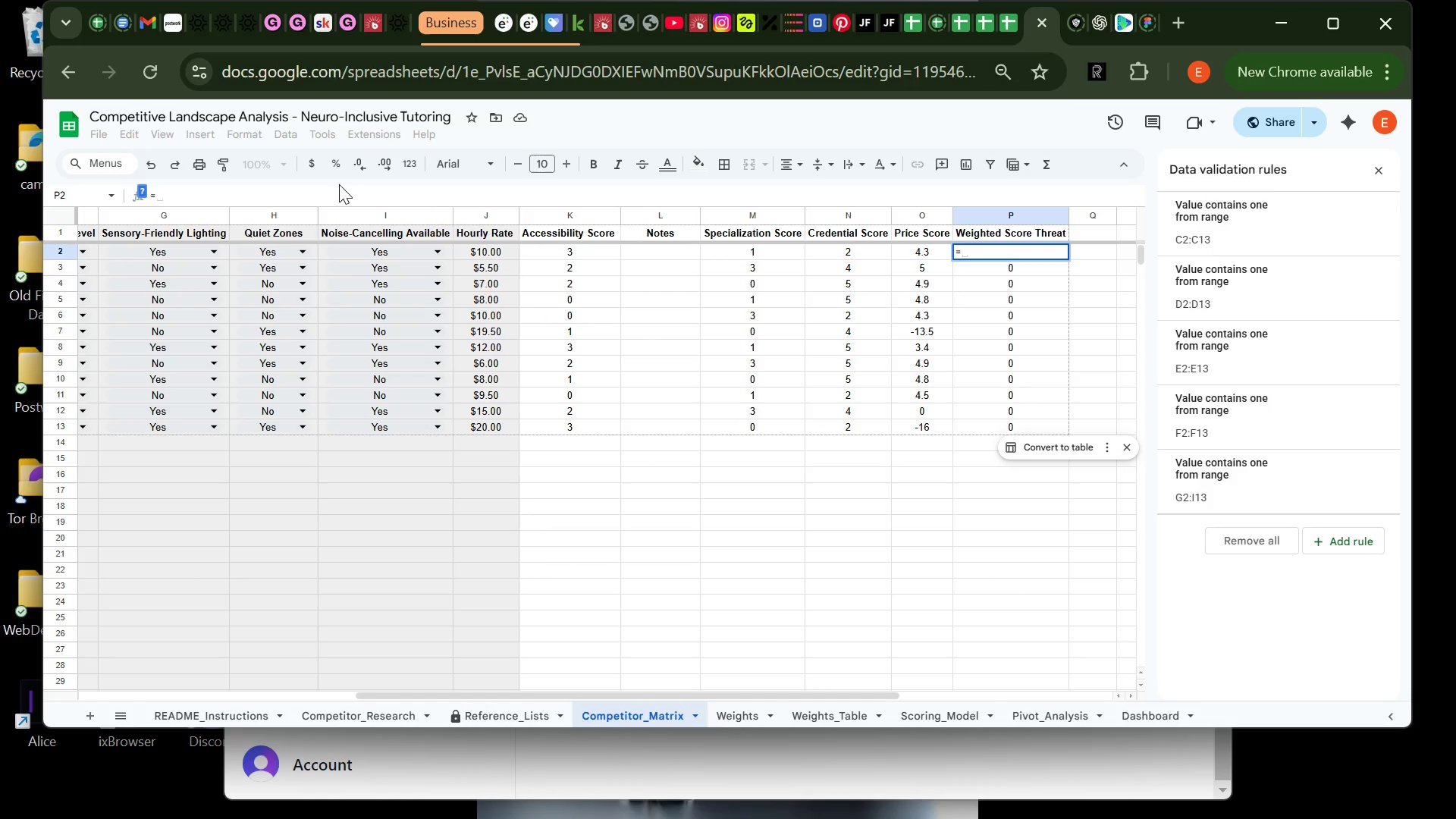 
wait(5.41)
 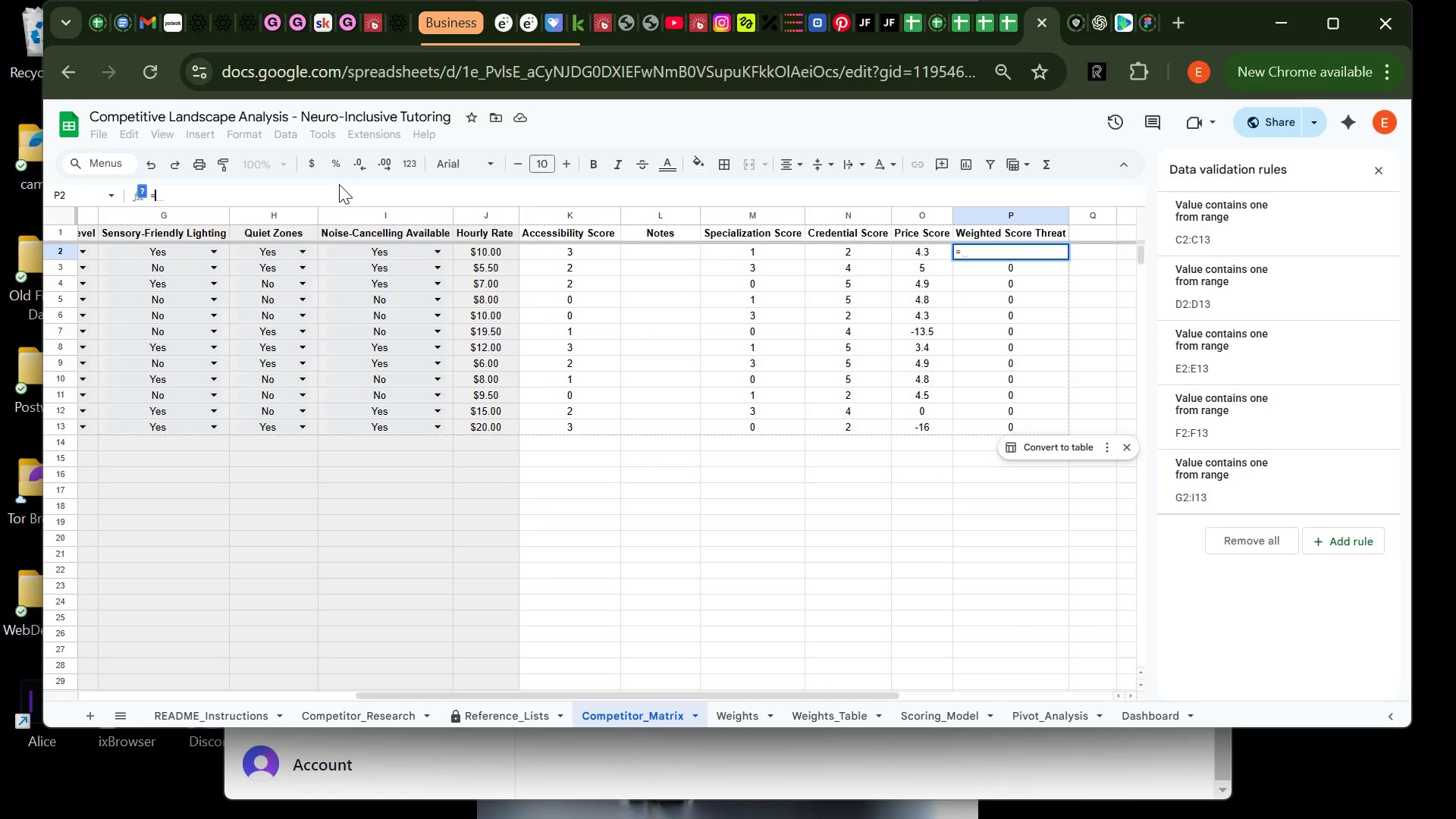 
type(IFERROR)
 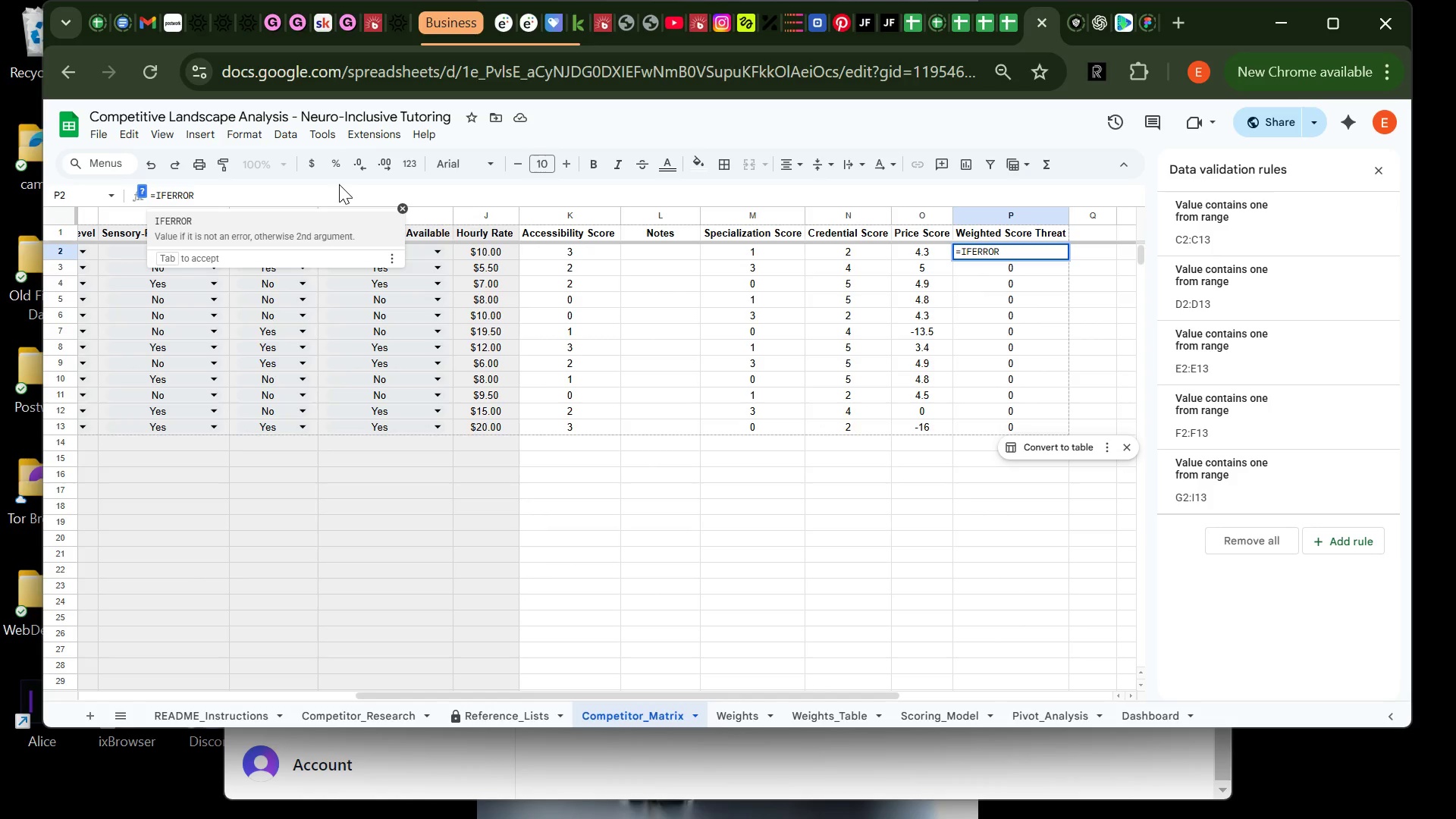 
hold_key(key=Enter, duration=0.42)
 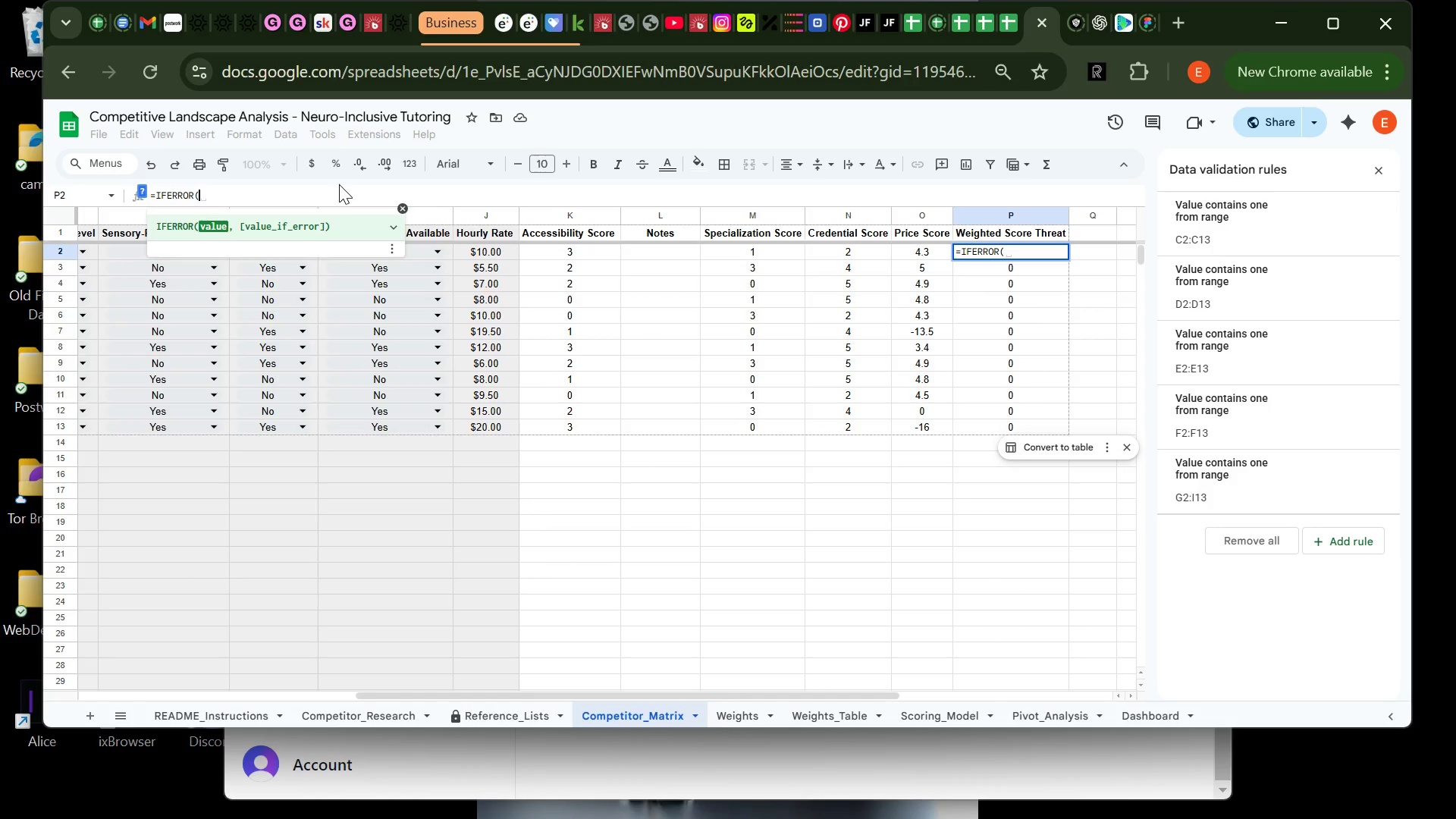 
key(Shift+9)
 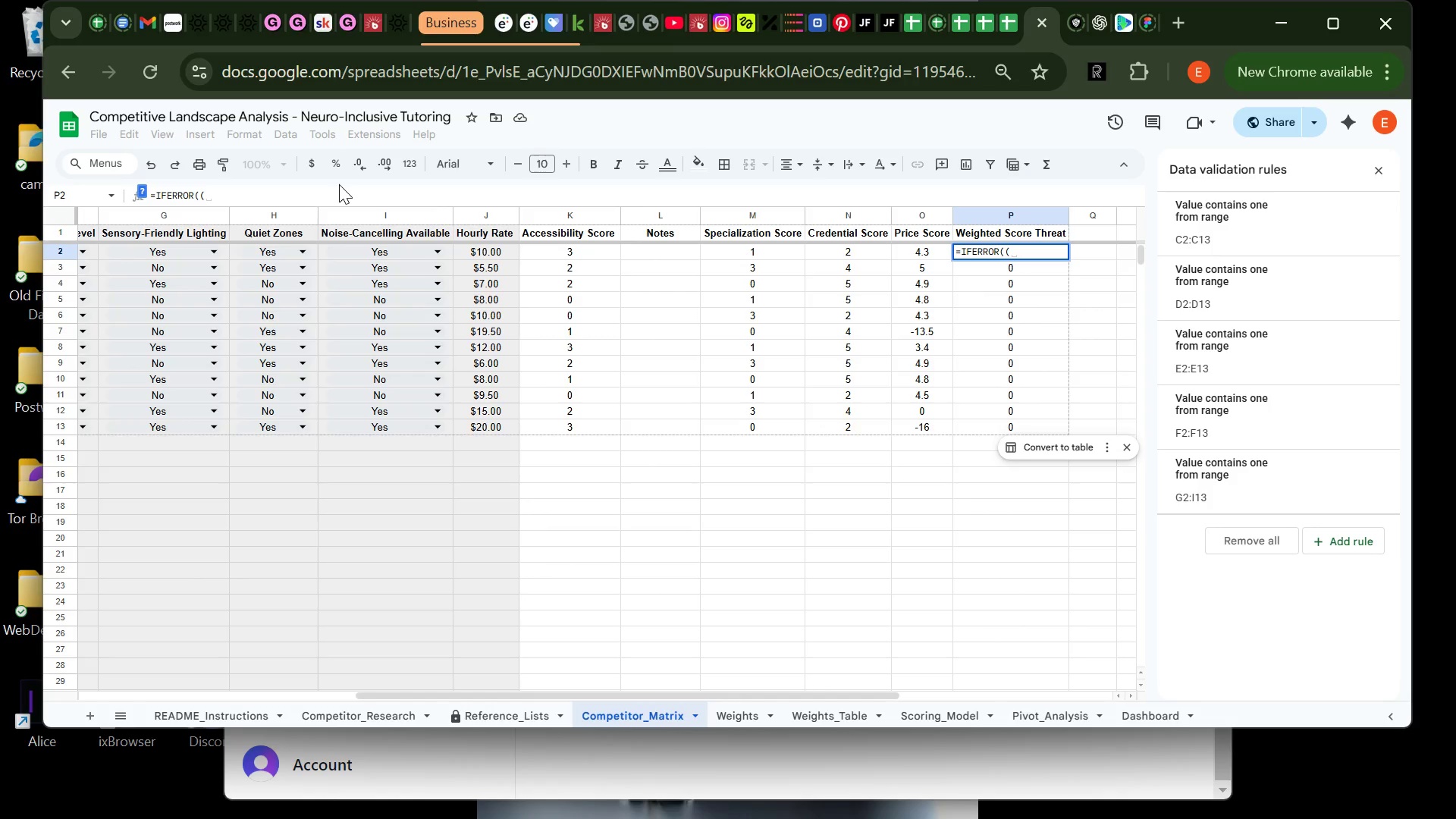 
key(Shift+Delete)
 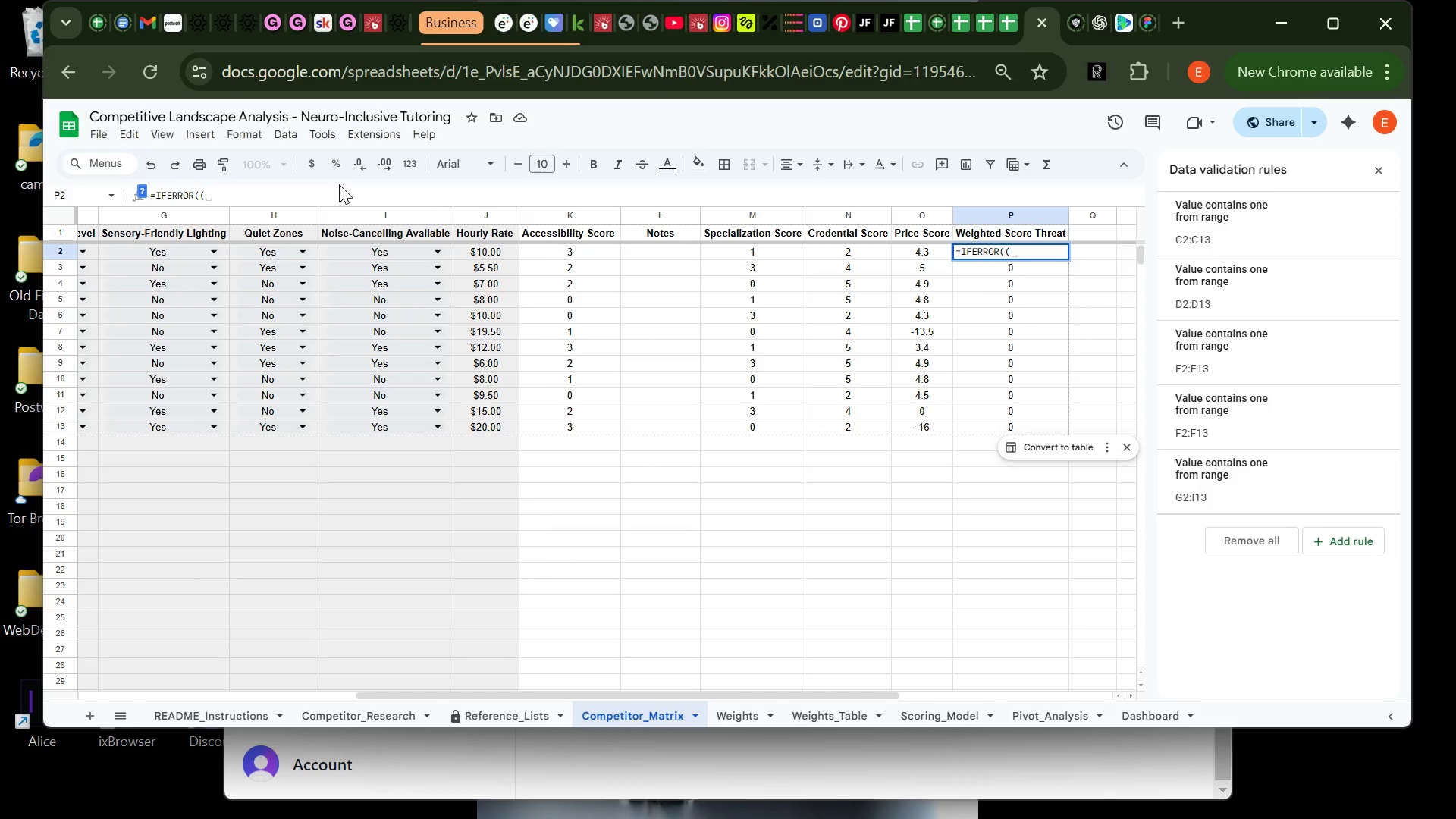 
key(Delete)
 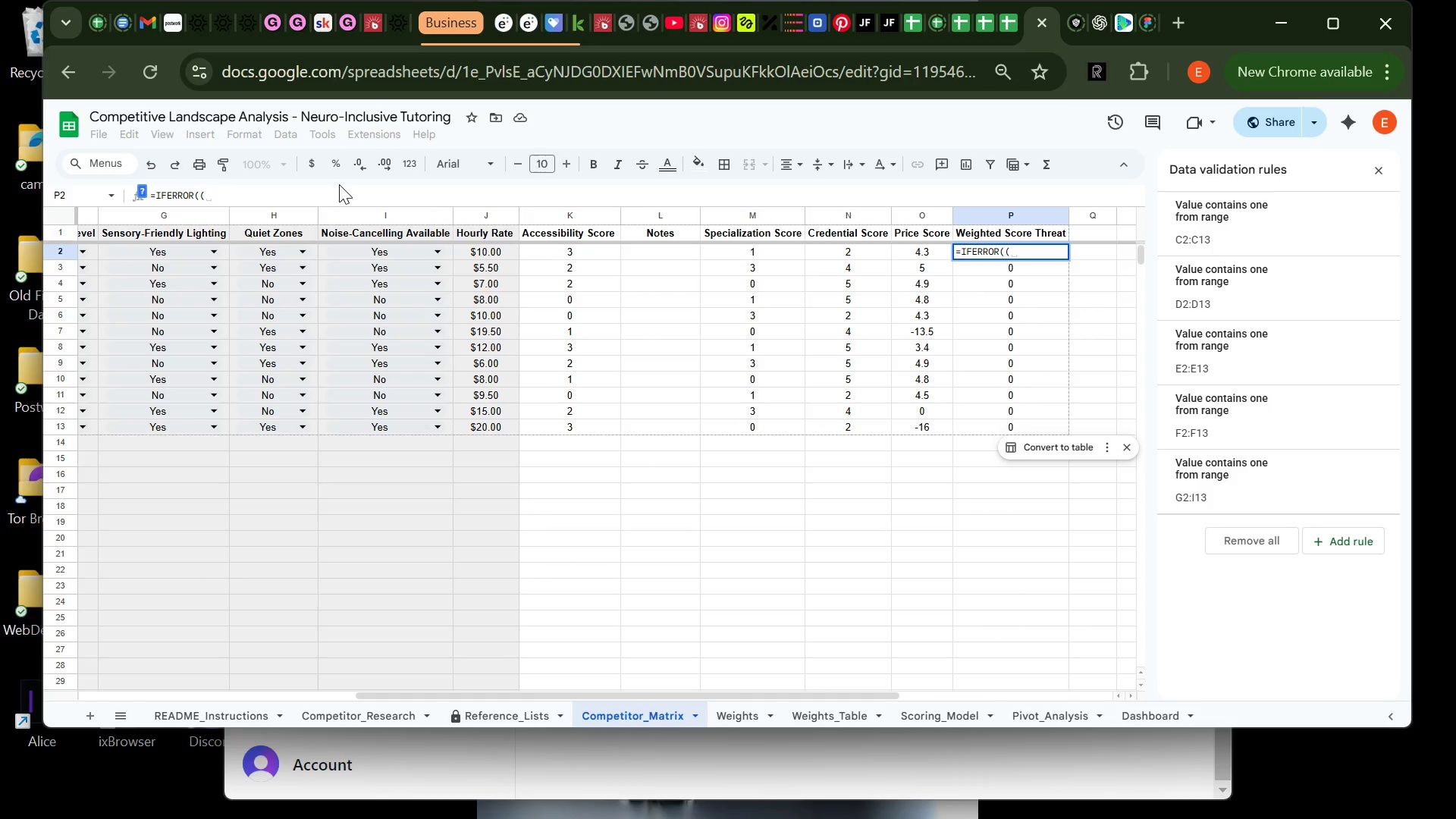 
key(Backspace)
 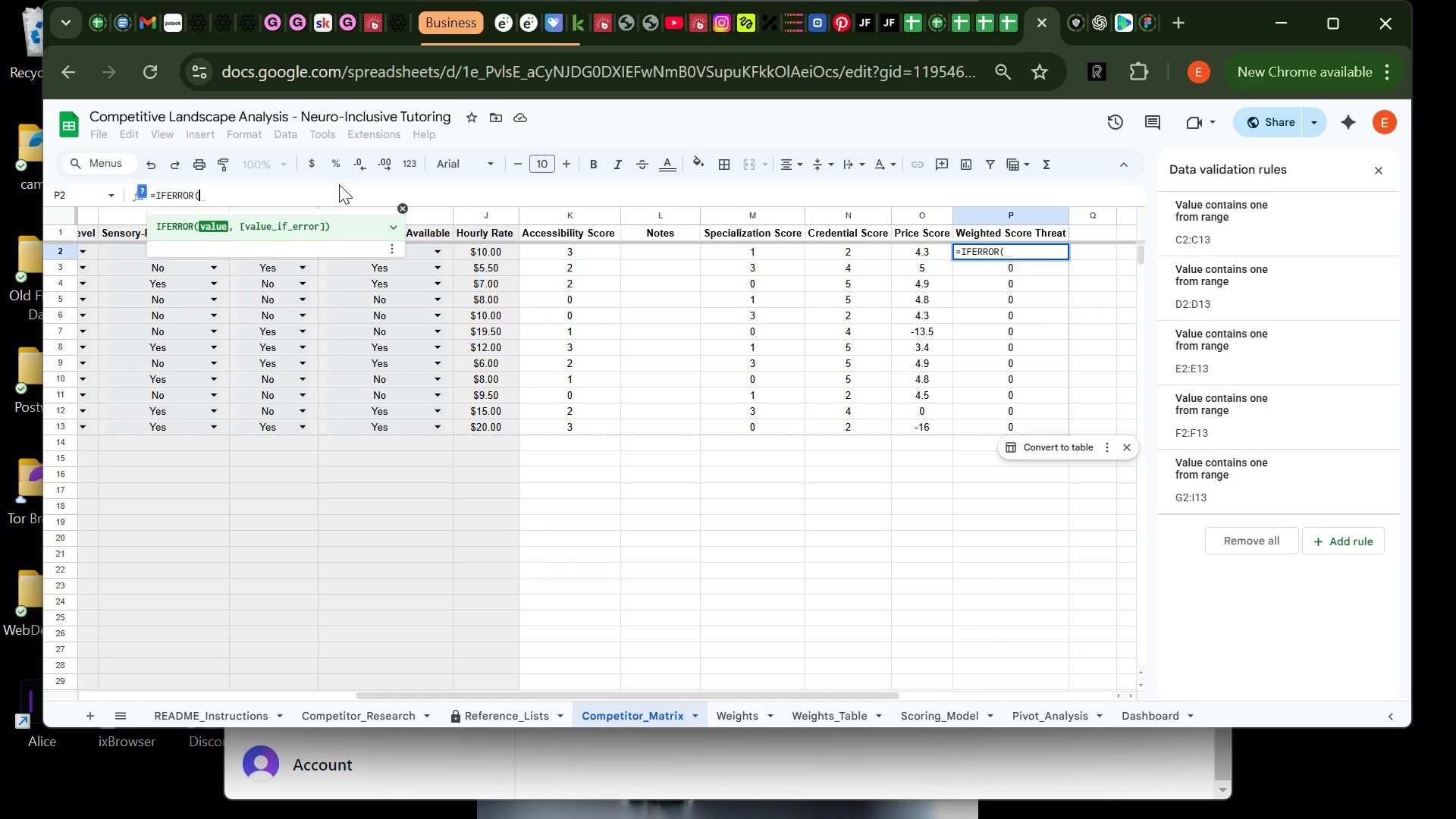 
type(SUMPROF)
key(Backspace)
type(DUCT)
 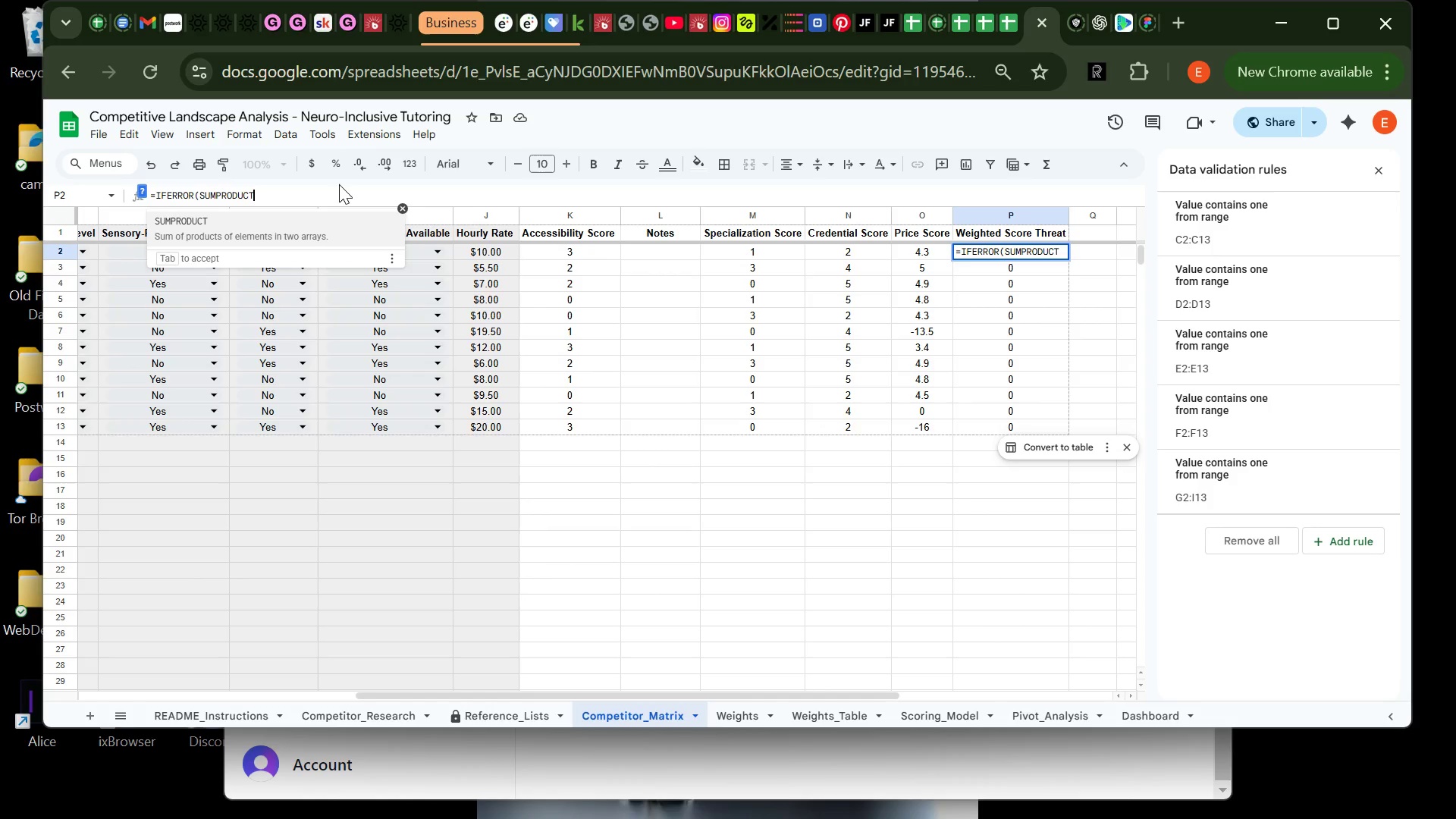 
wait(5.33)
 